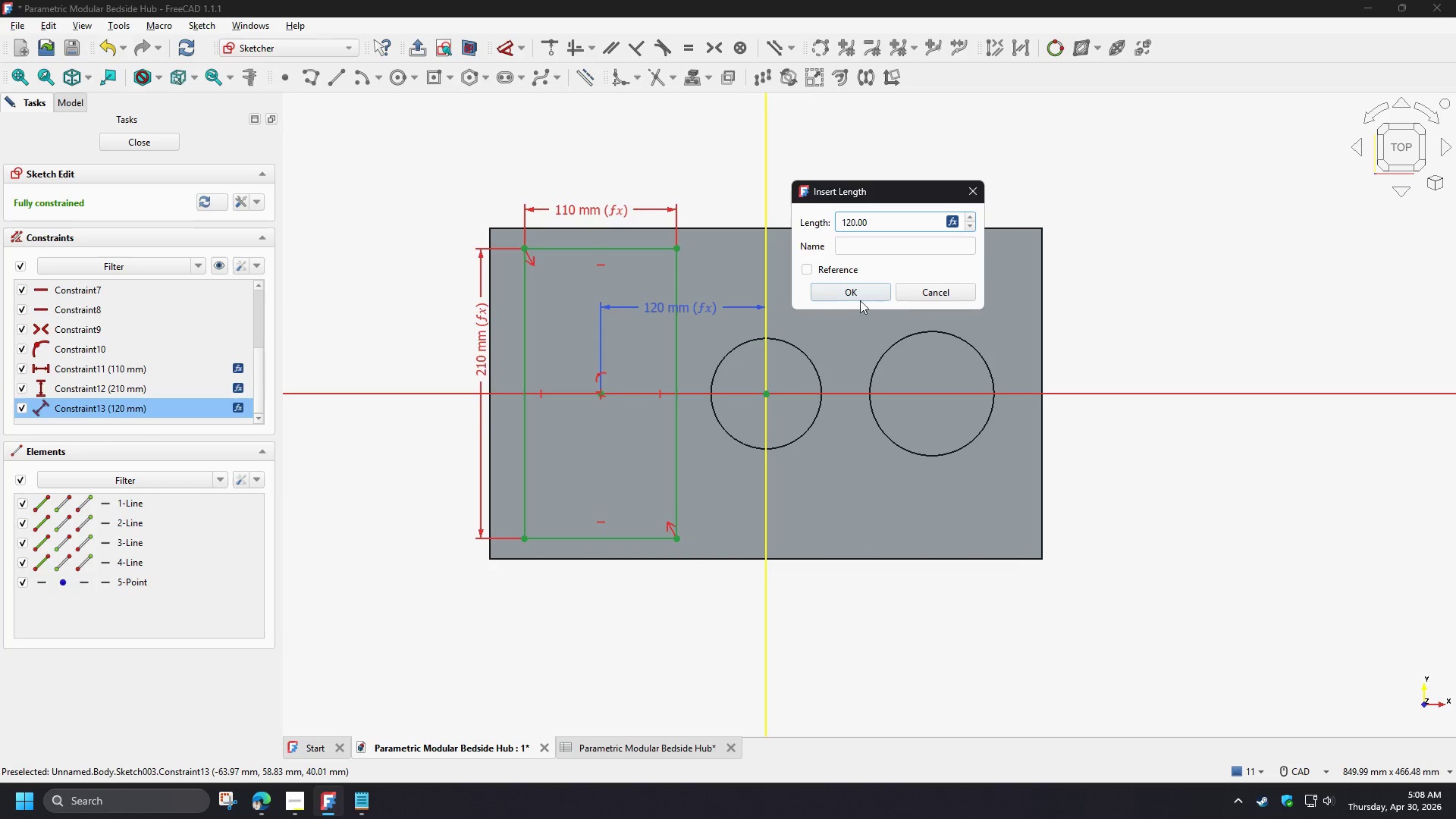 
left_click([859, 298])
 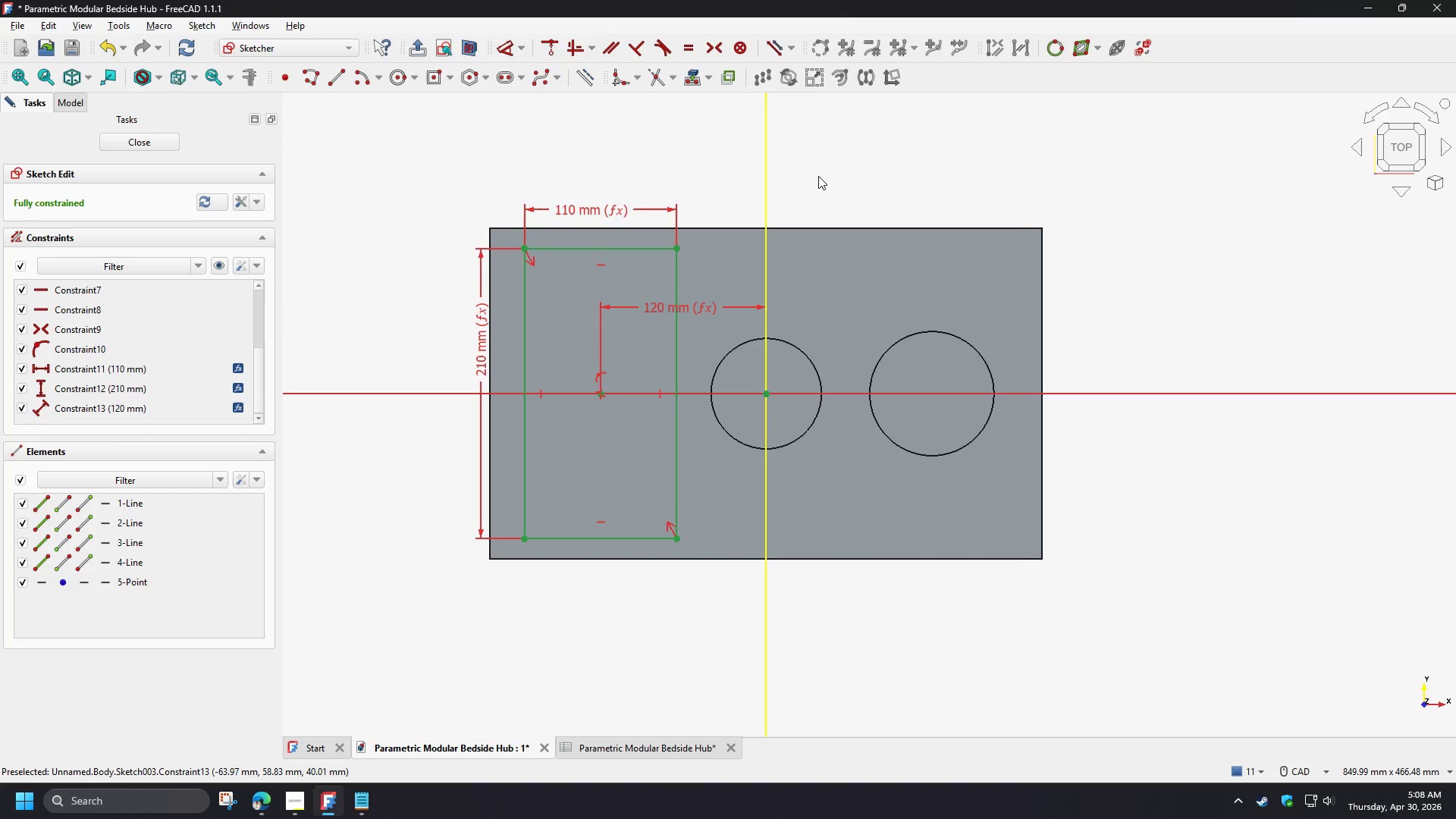 
left_click([816, 168])
 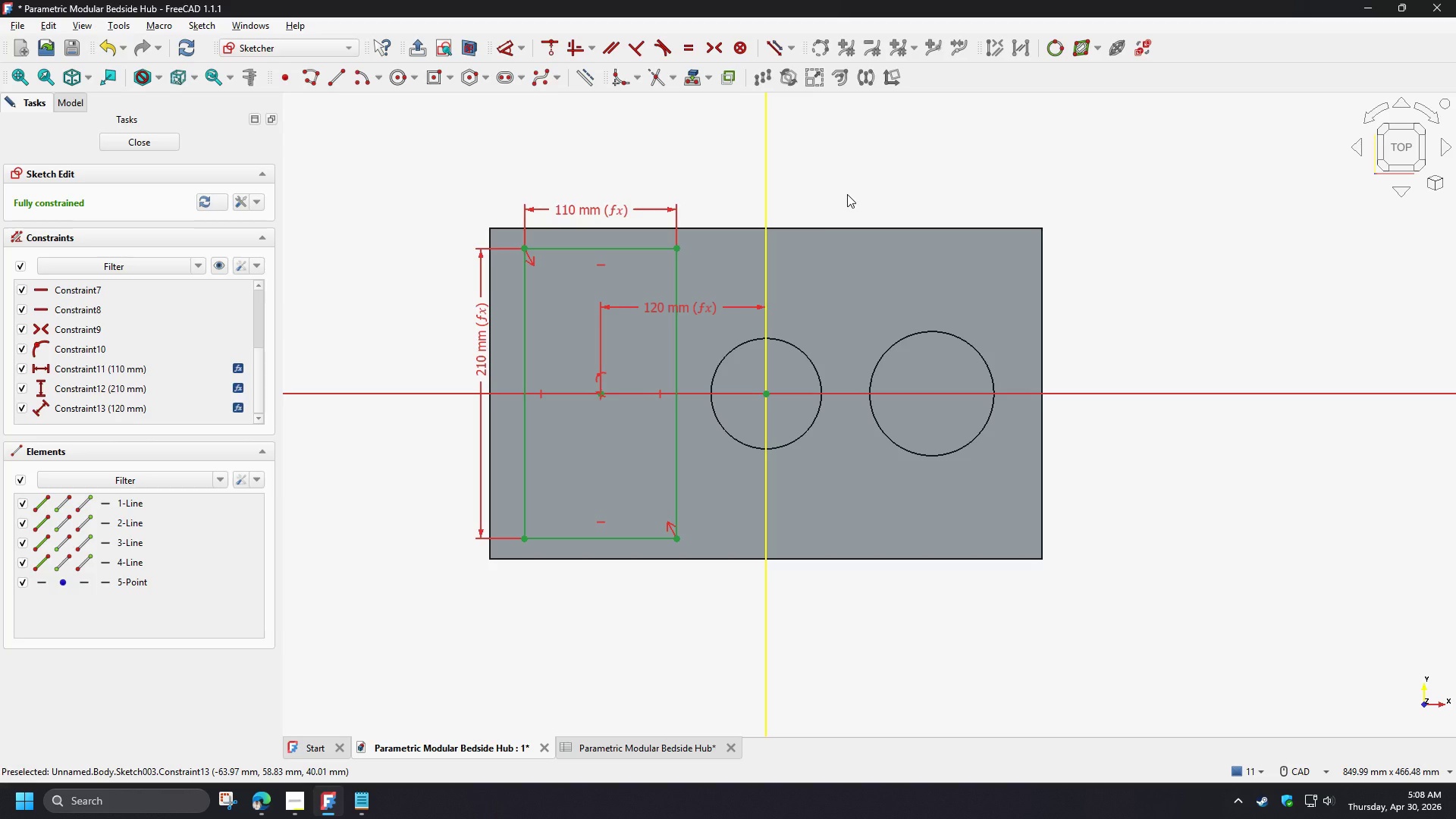 
wait(20.47)
 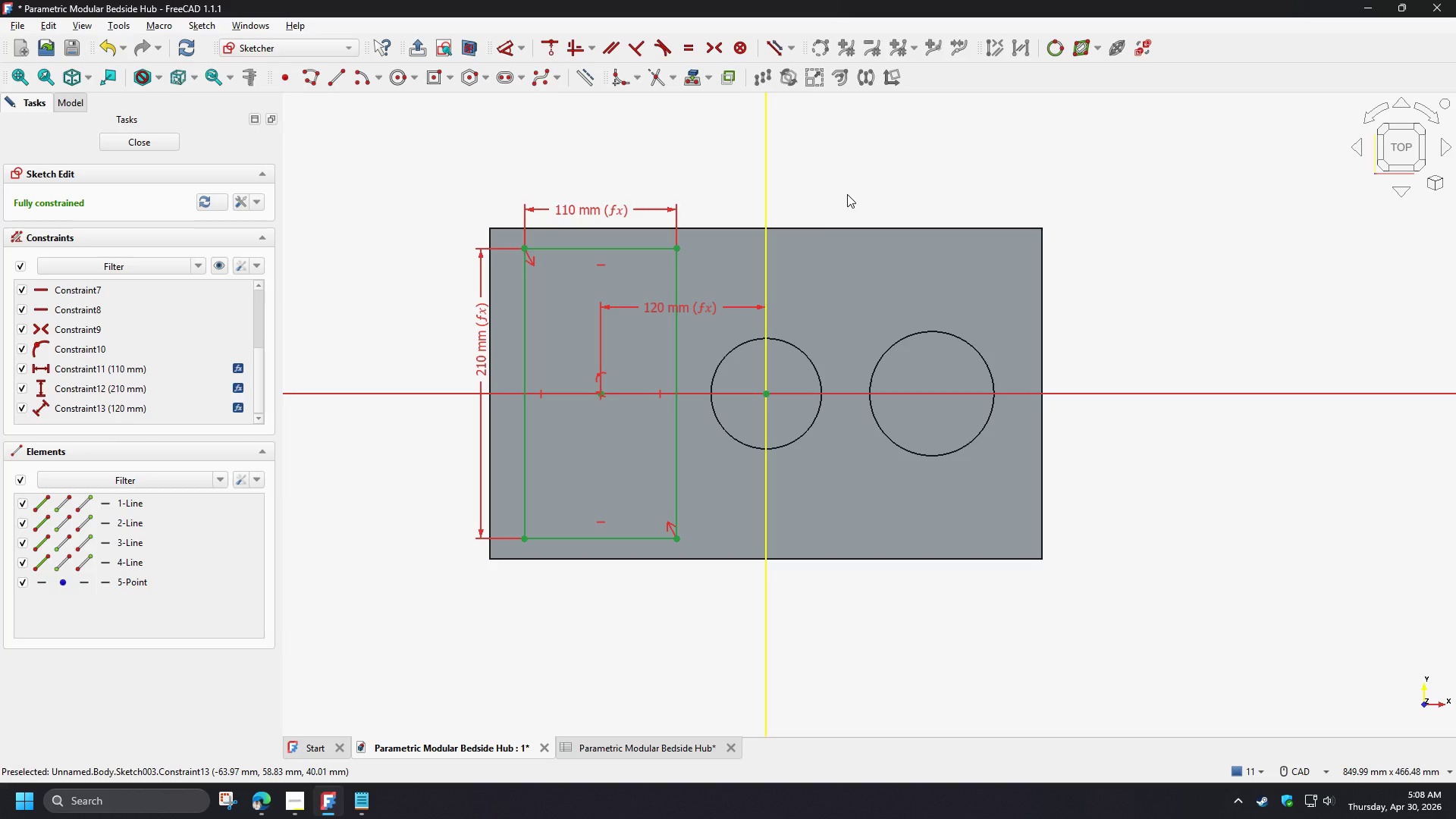 
left_click([165, 143])
 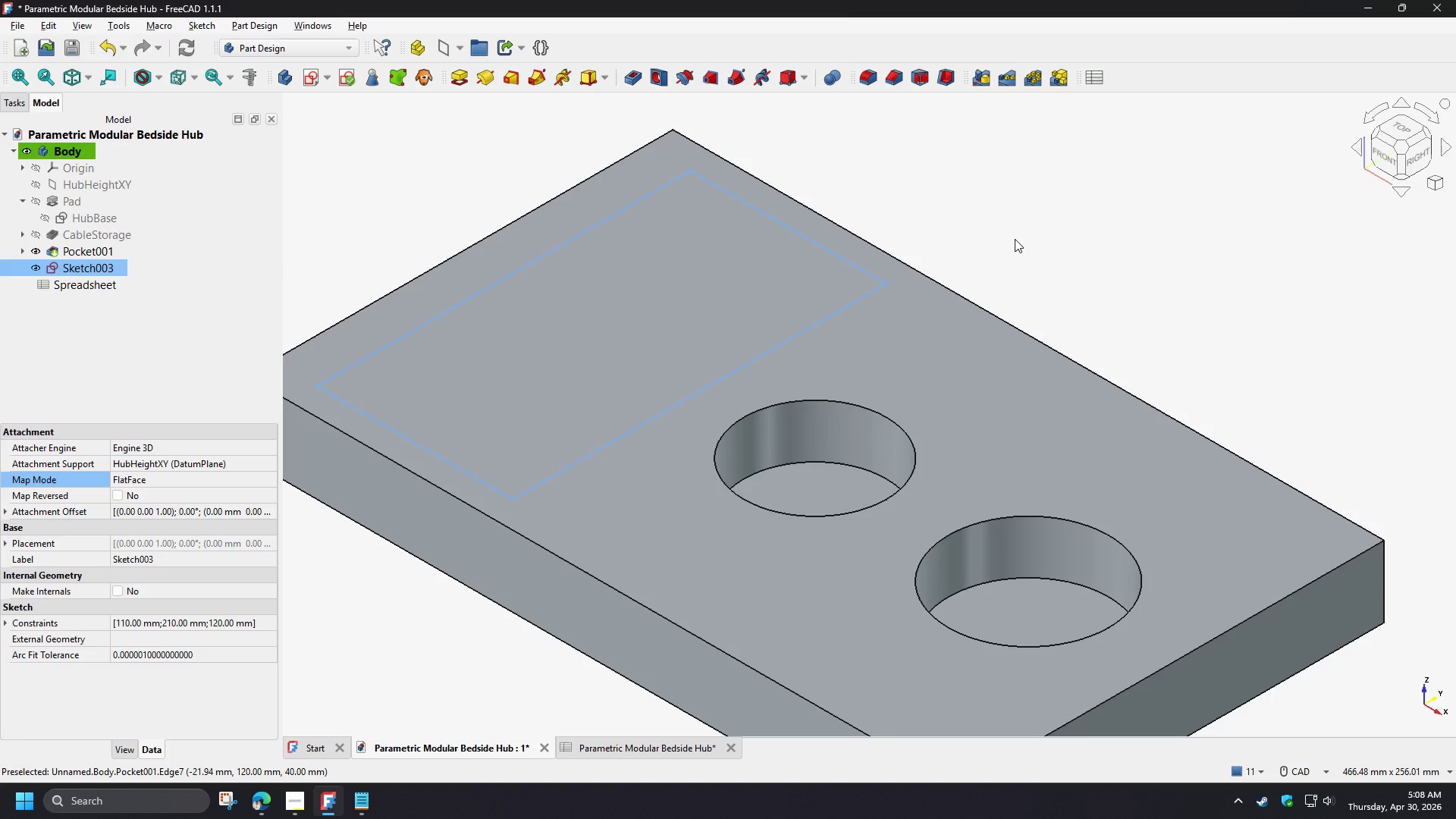 
left_click([1015, 239])
 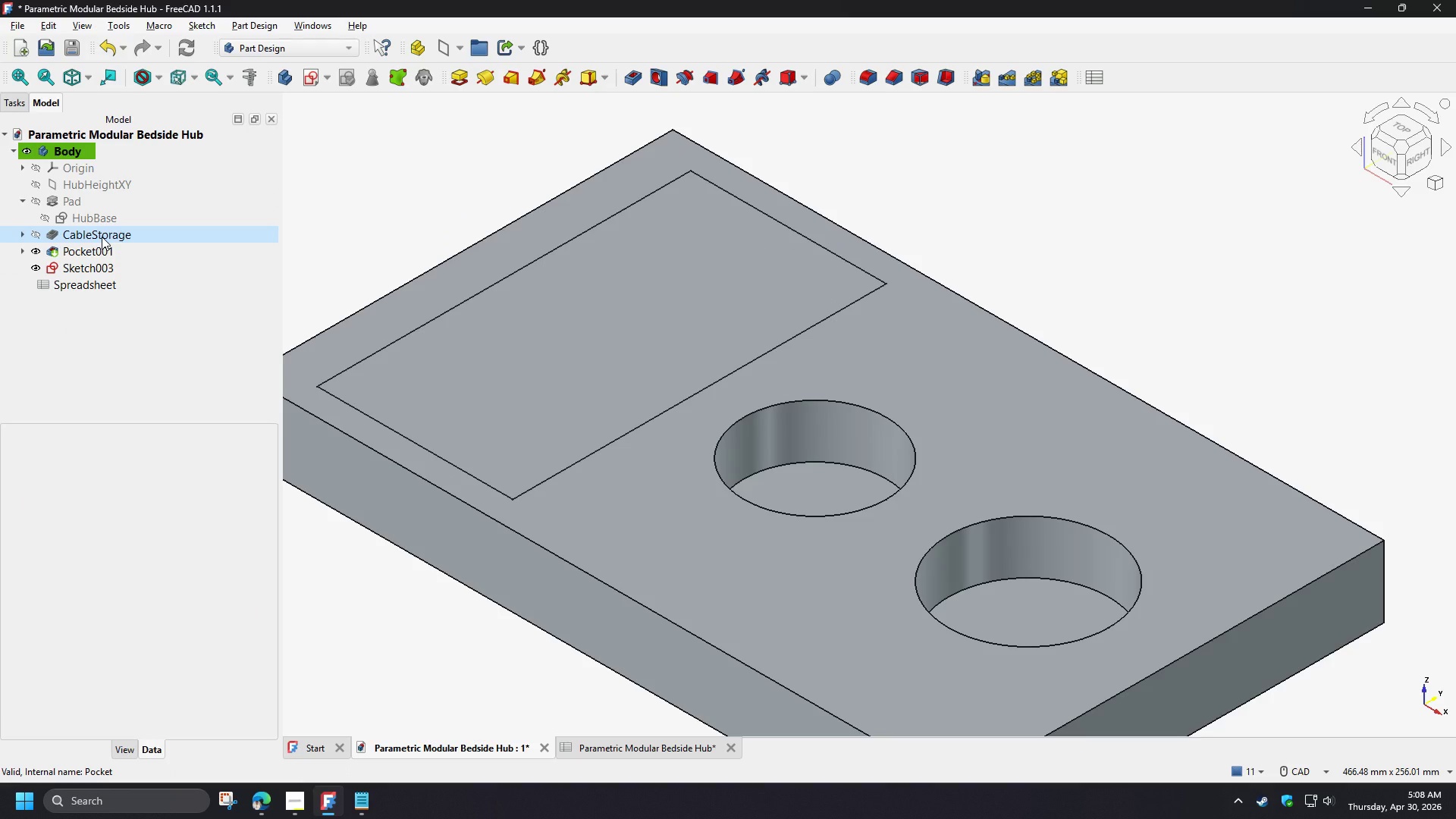 
left_click([96, 268])
 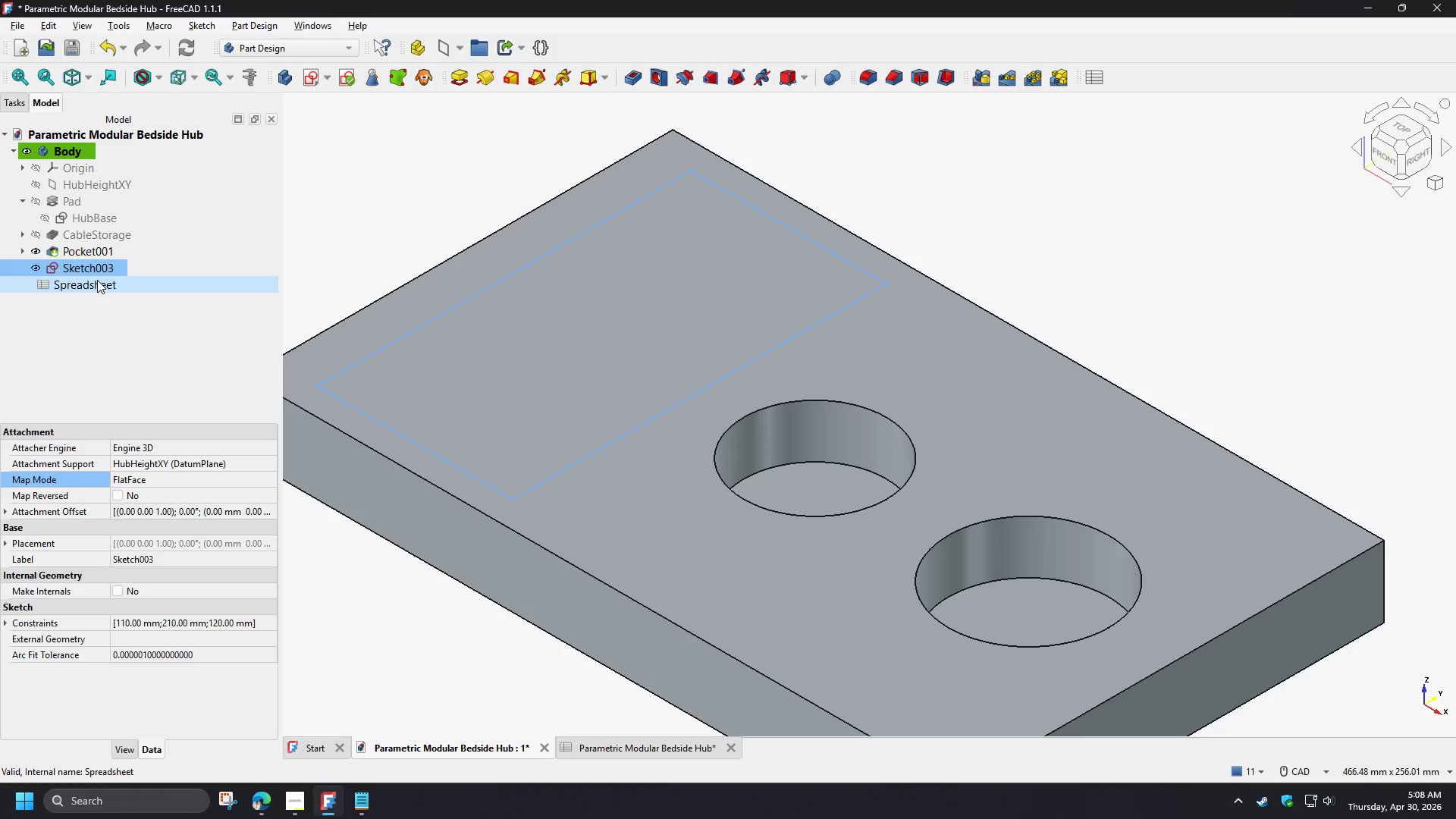 
wait(5.02)
 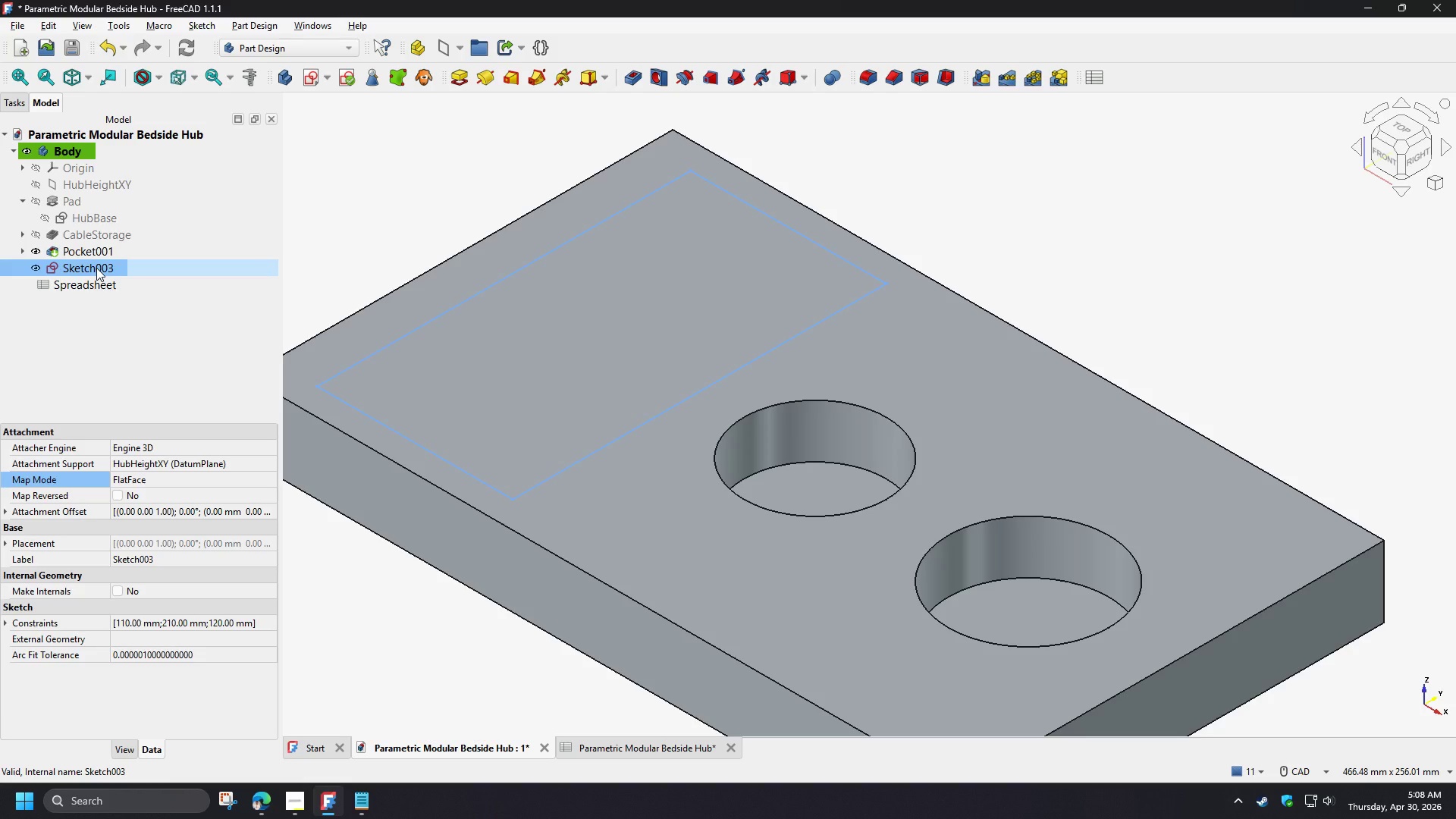 
key(F2)
 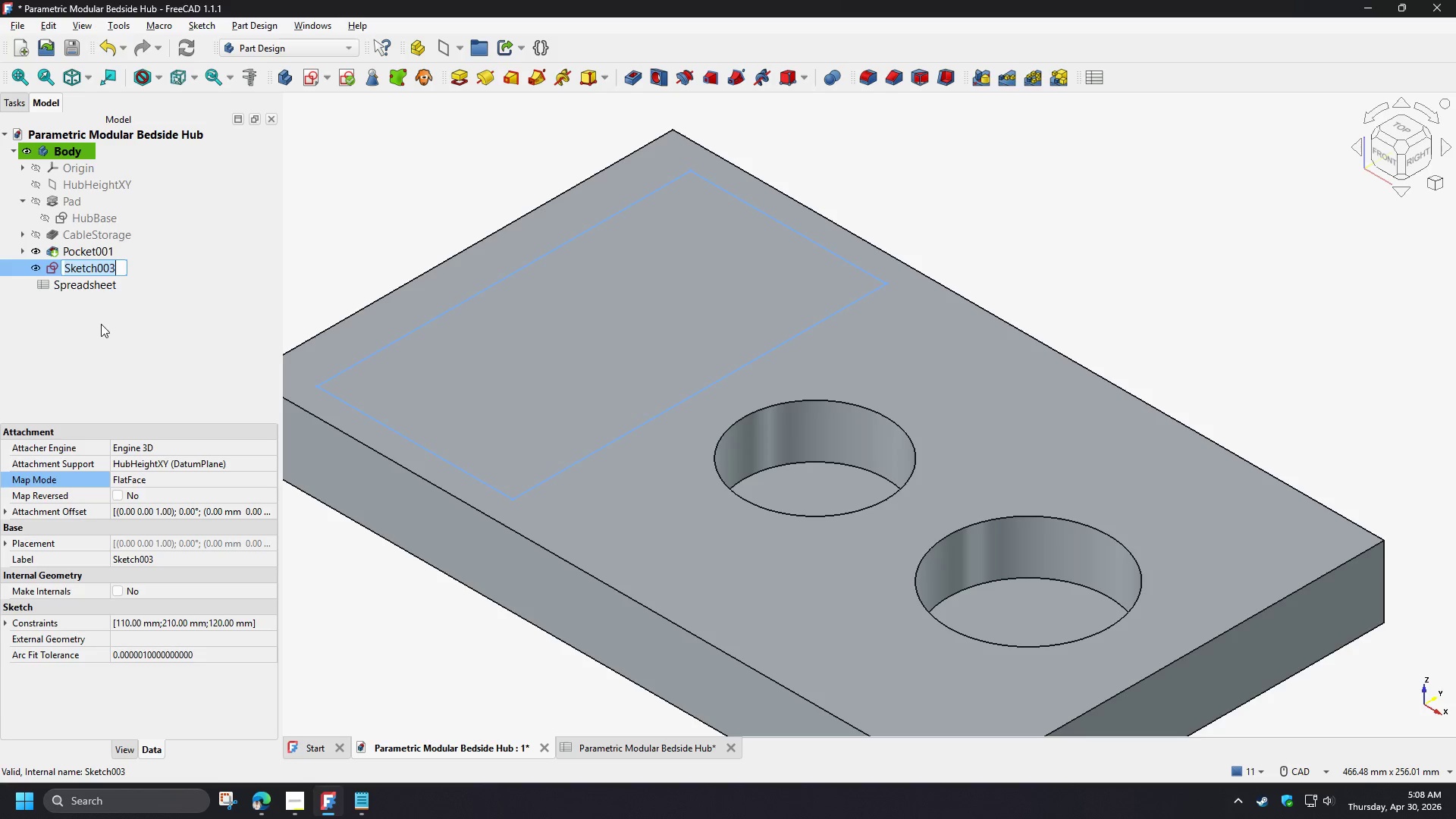 
type(PhoneStorage)
key(NumpadEnter)
 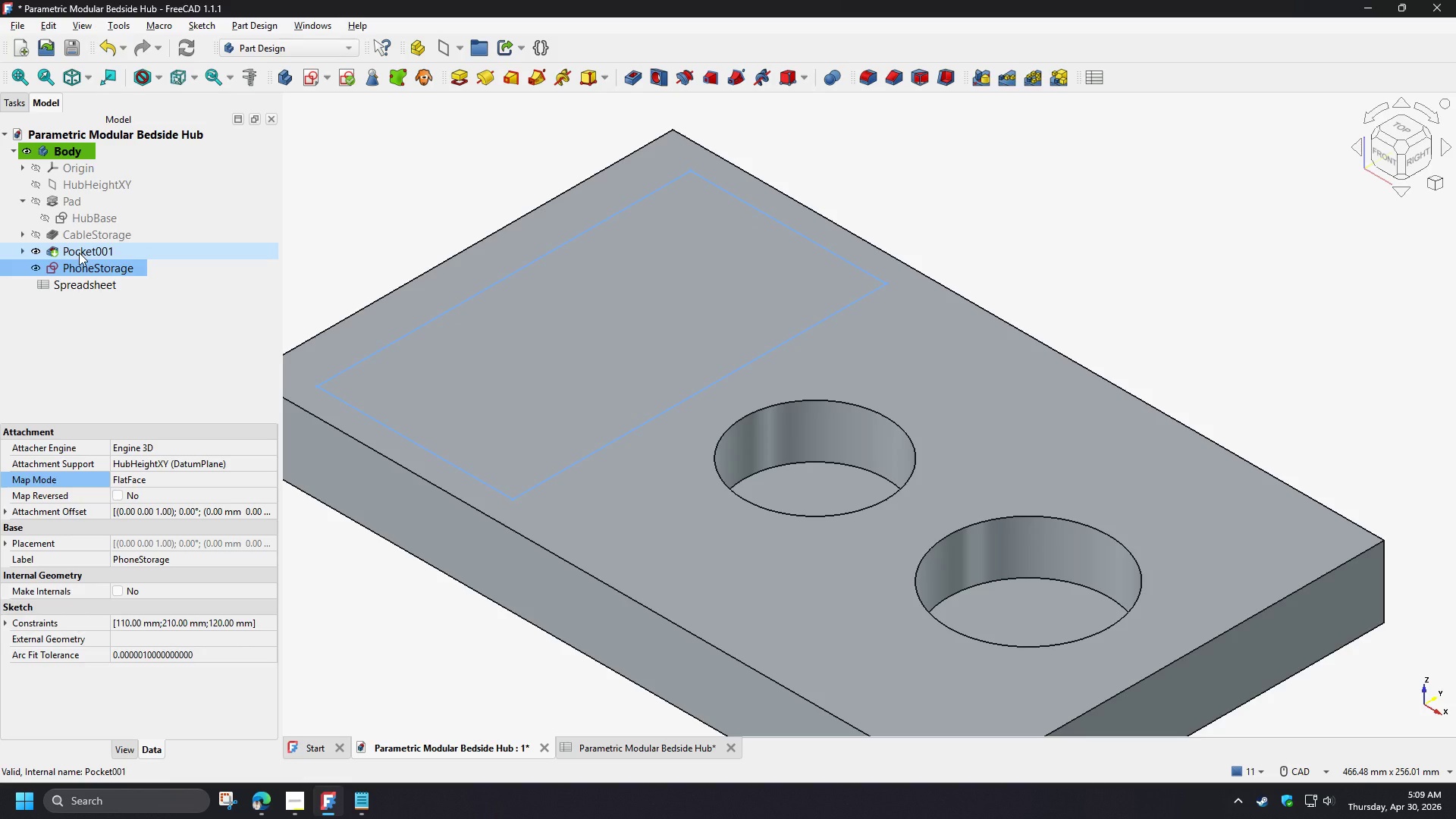 
left_click([79, 253])
 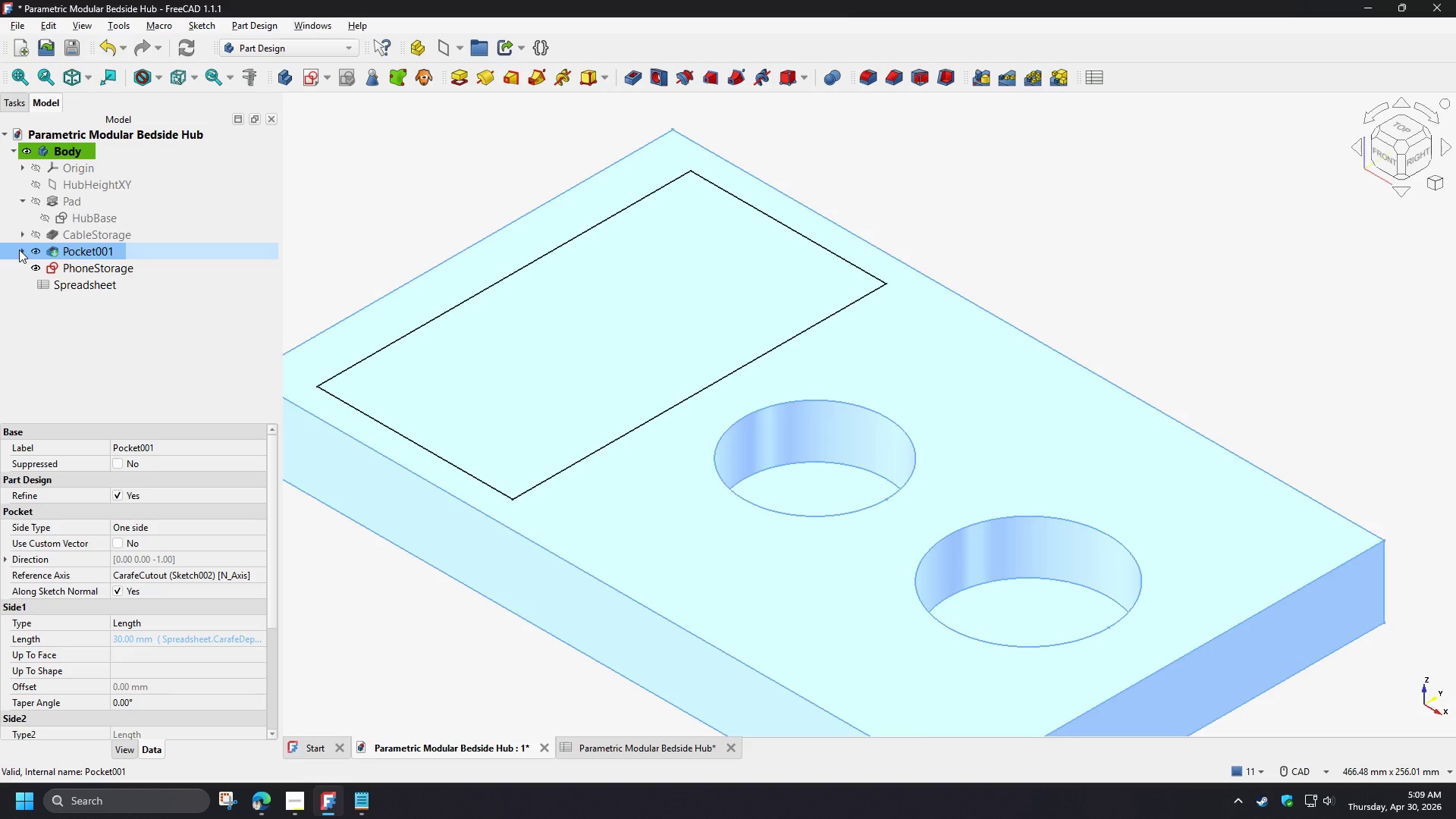 
left_click([19, 249])
 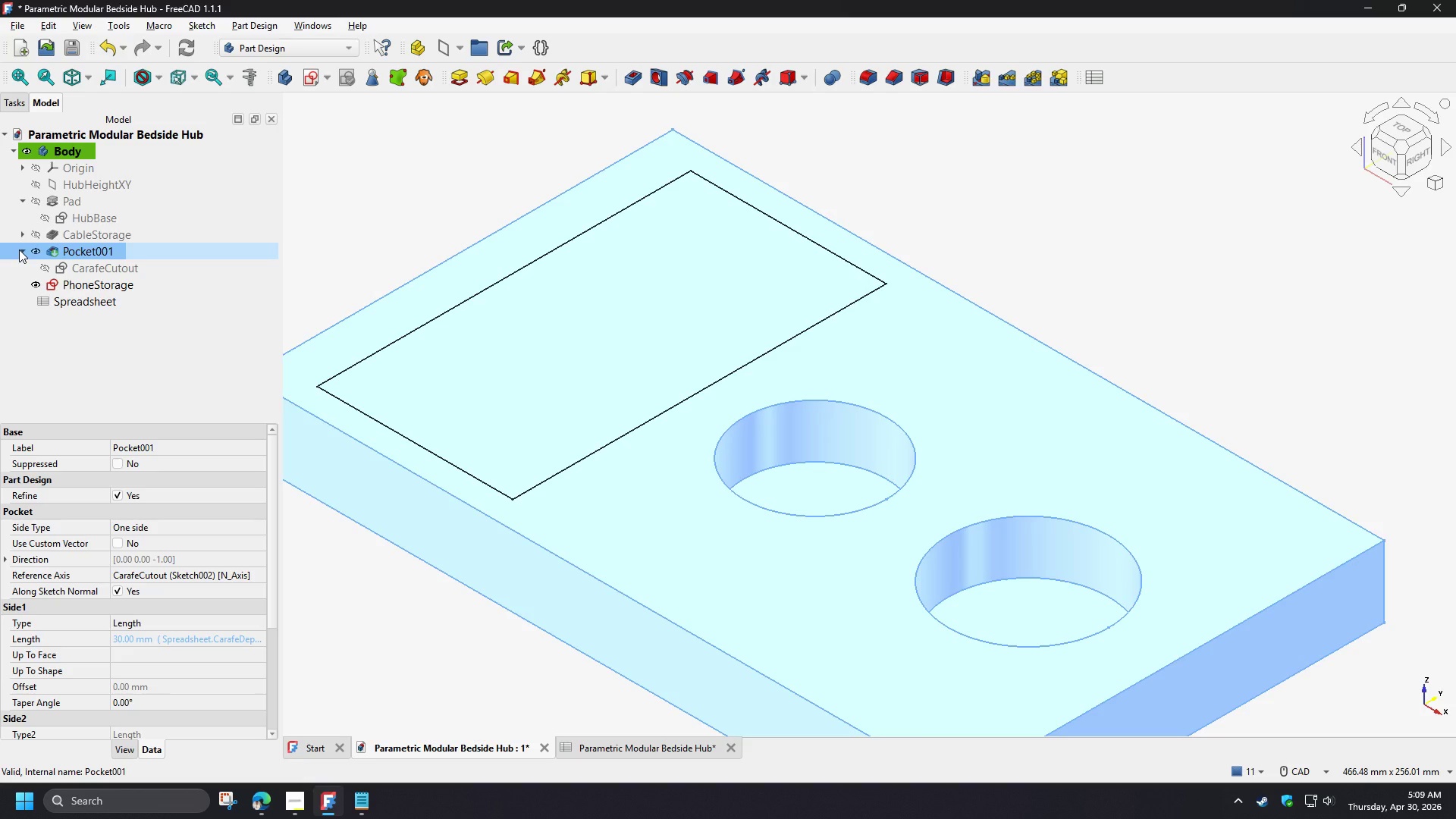 
left_click([19, 249])
 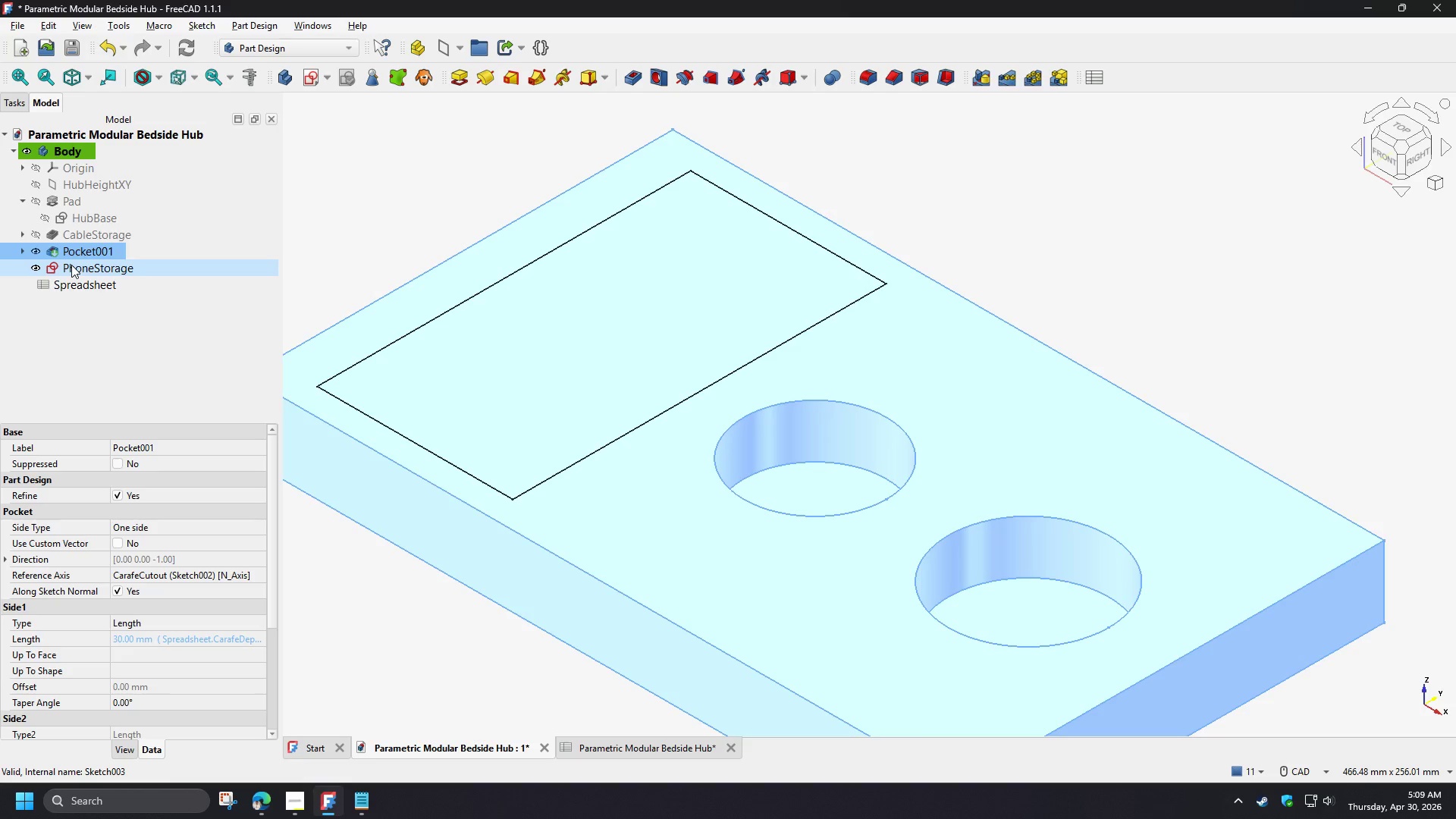 
left_click([78, 253])
 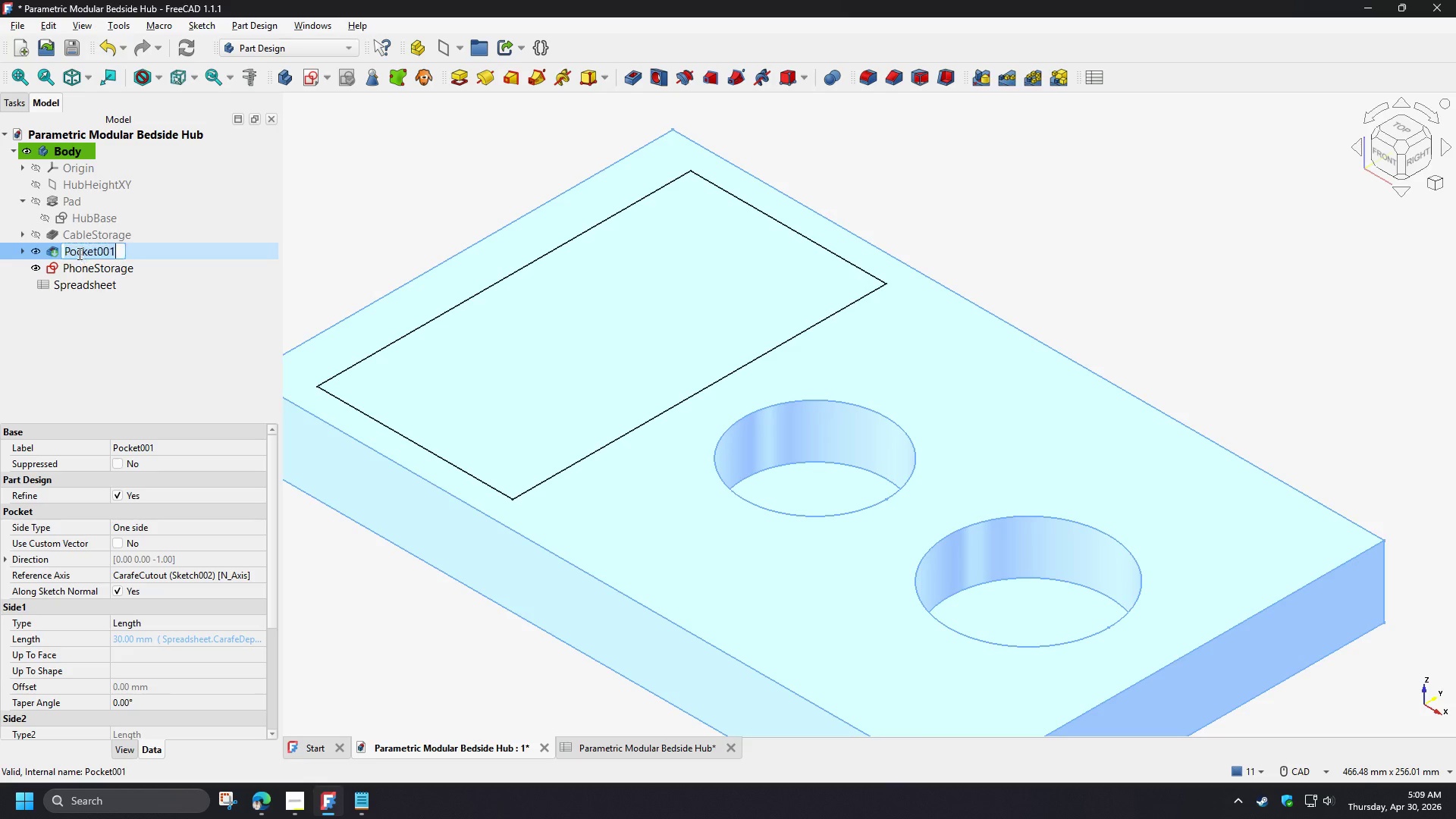 
key(F2)
 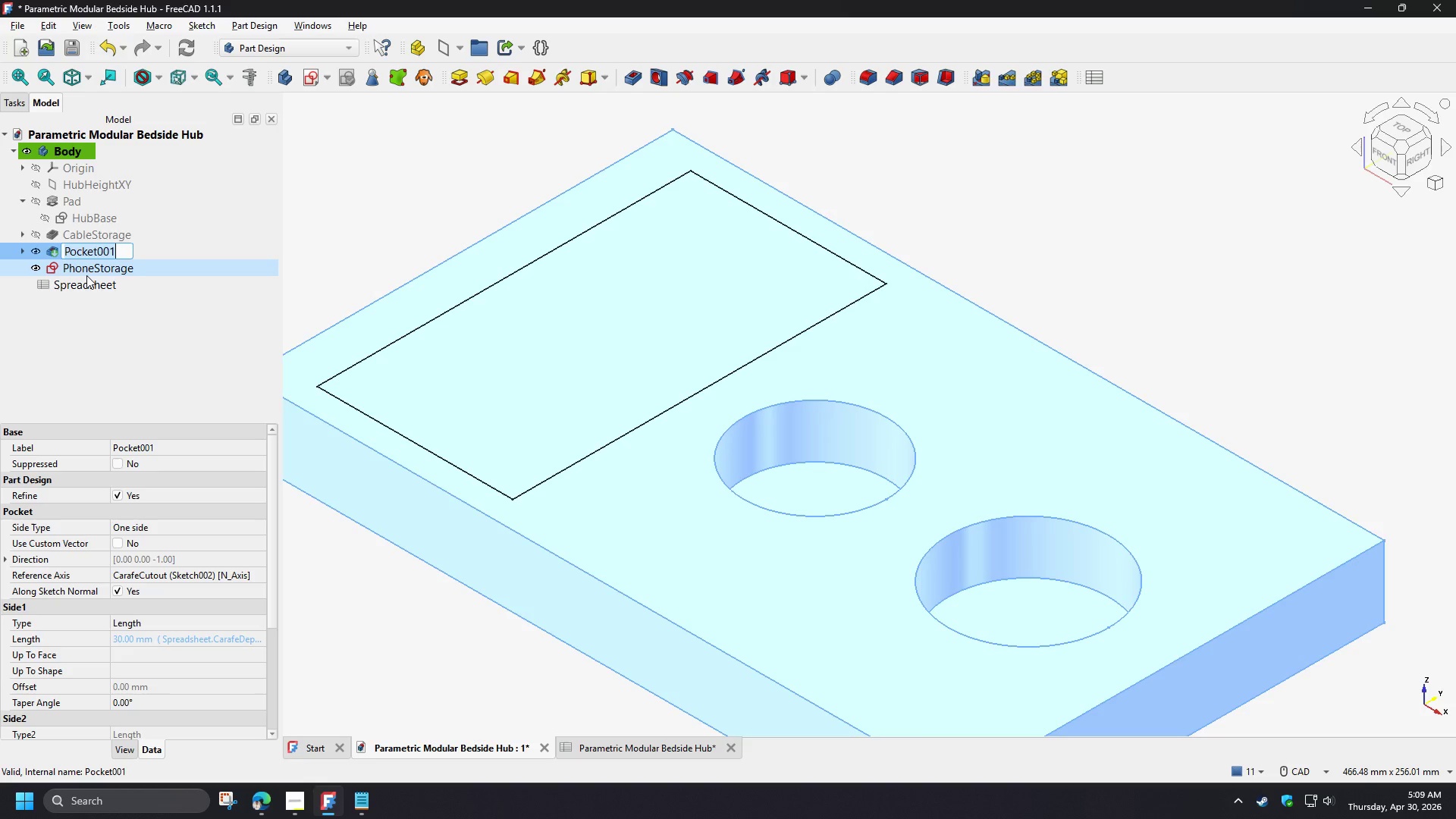 
type(CarafeCutout)
key(NumpadEnter)
 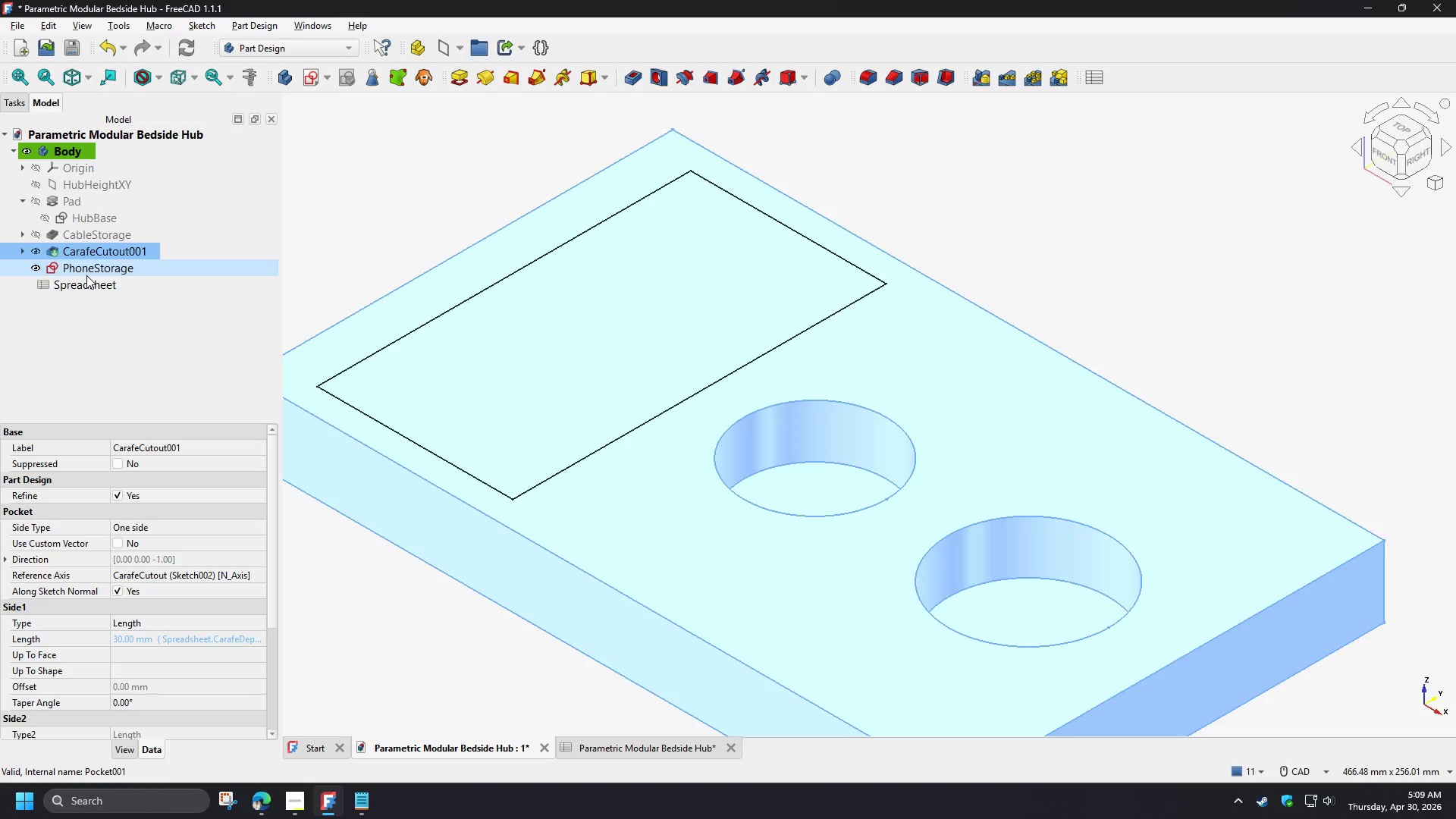 
wait(9.69)
 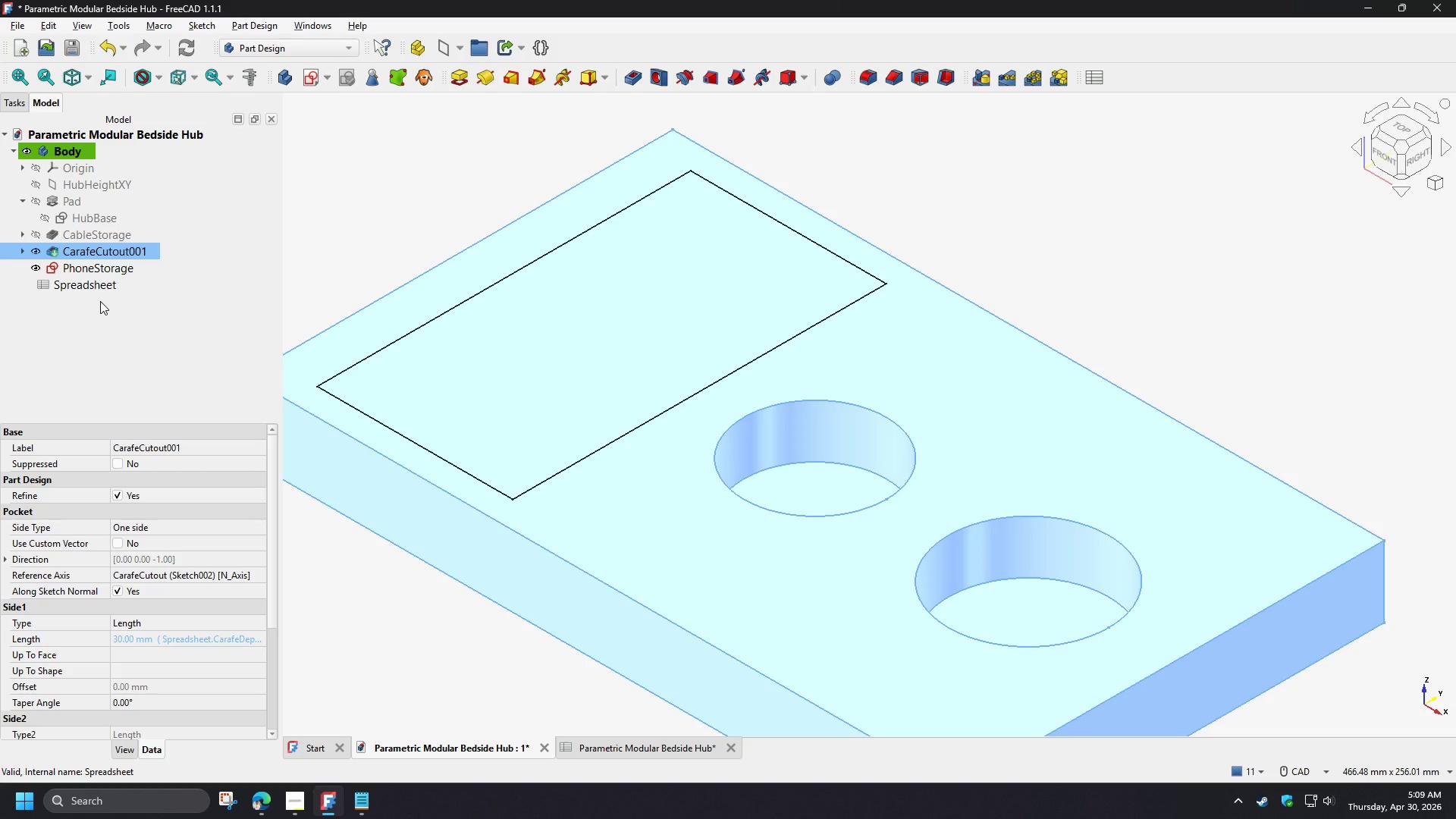 
left_click([23, 248])
 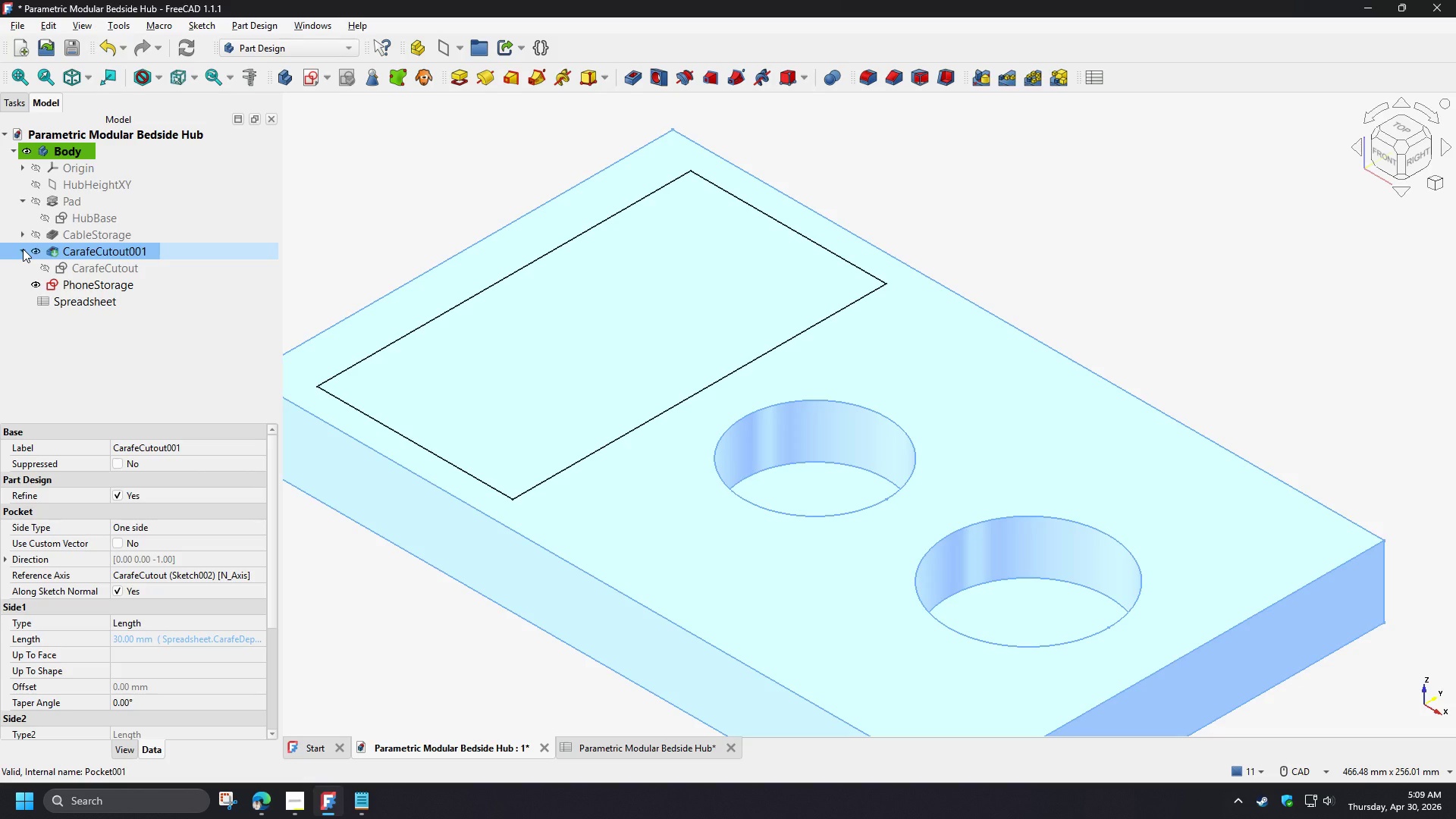 
left_click([23, 249])
 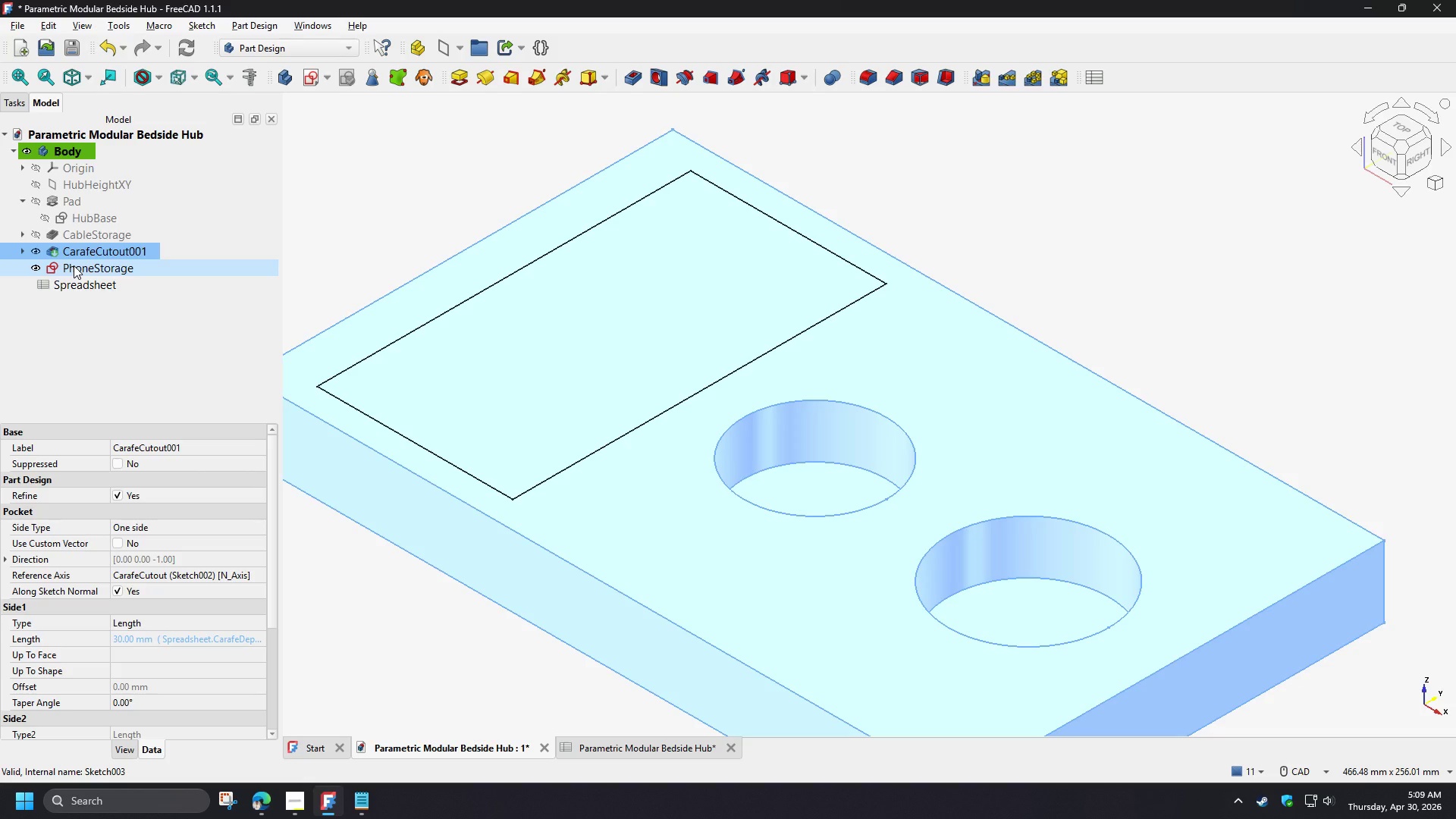 
left_click([74, 265])
 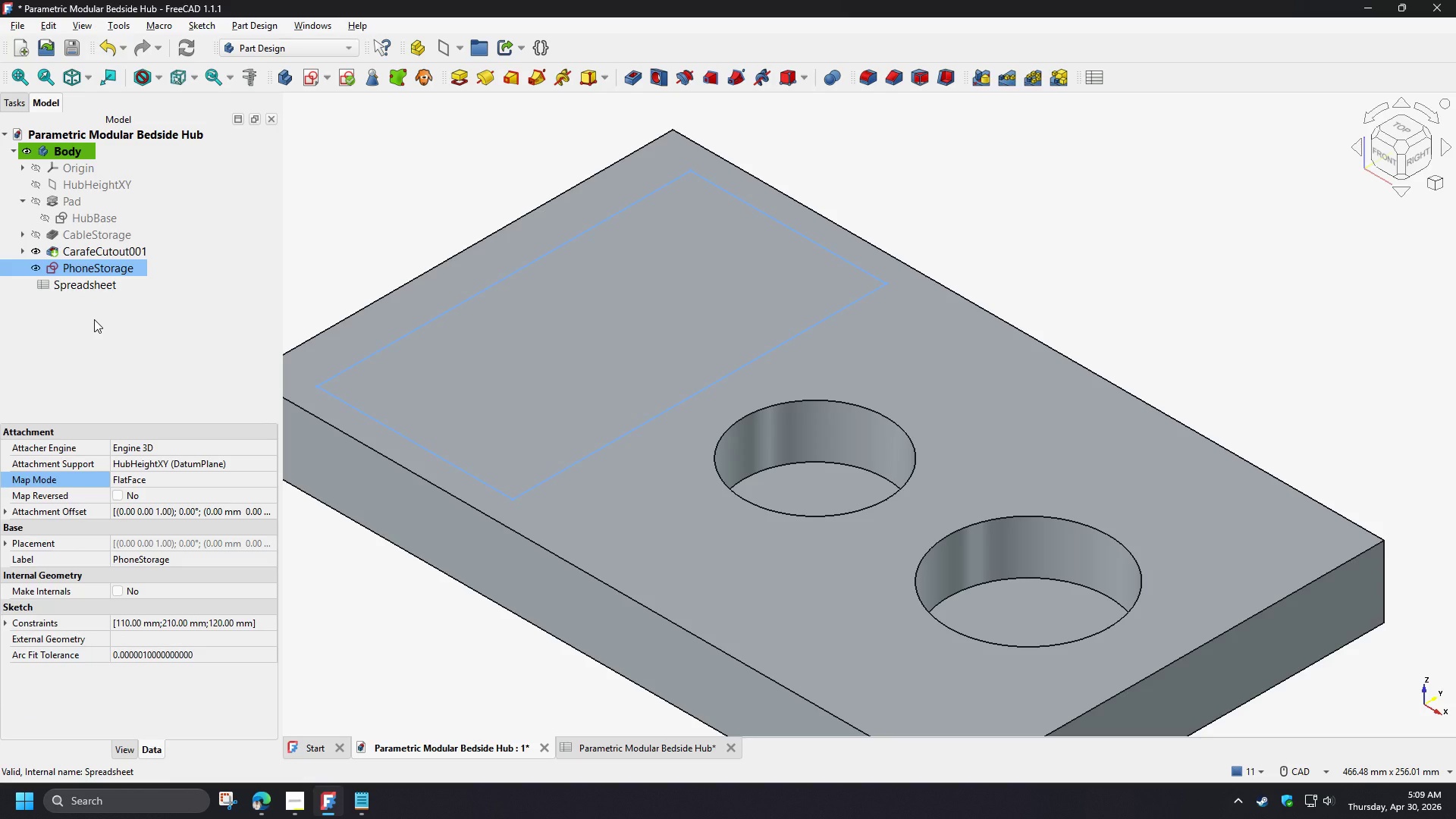 
wait(10.49)
 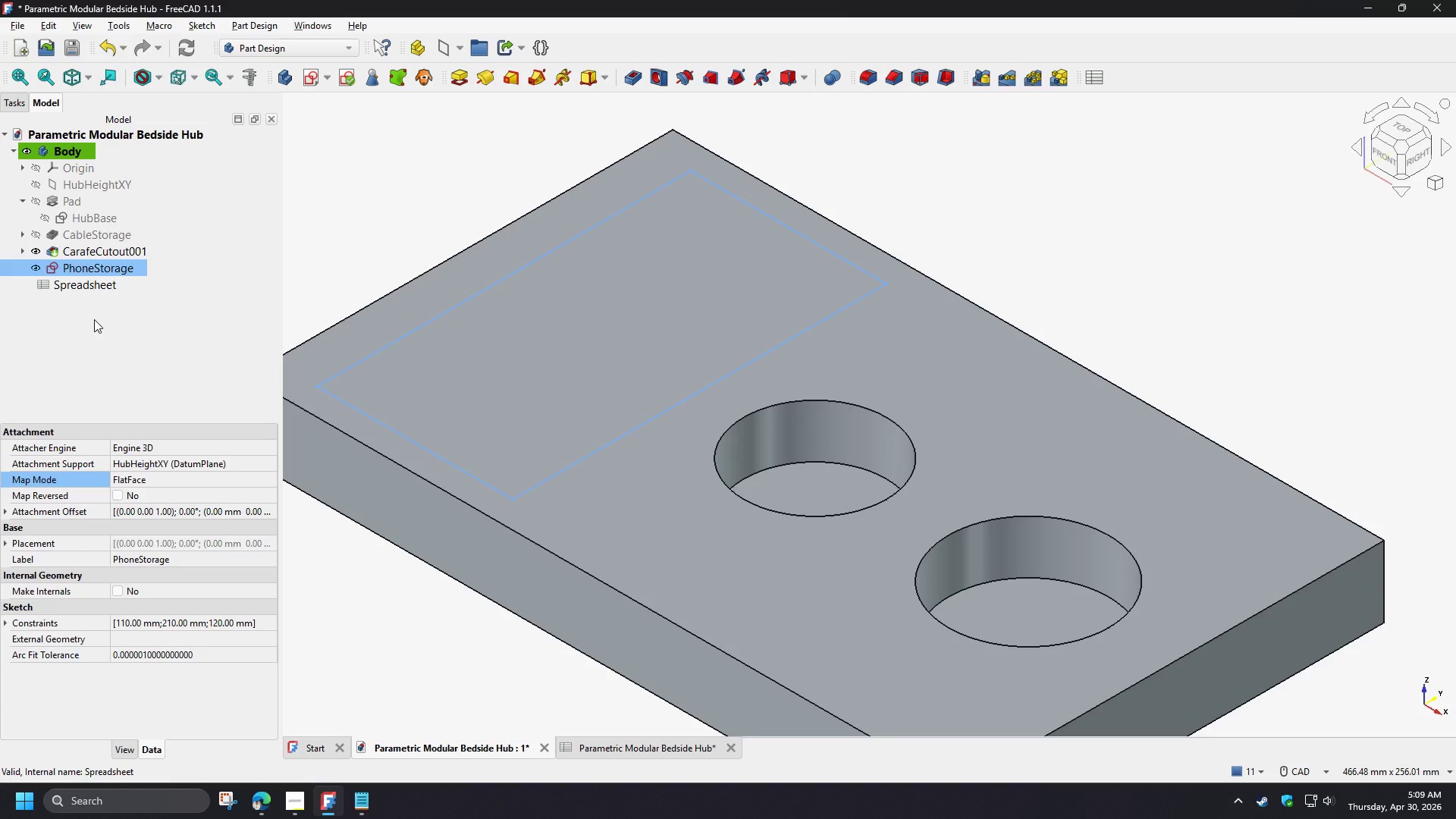 
left_click([23, 235])
 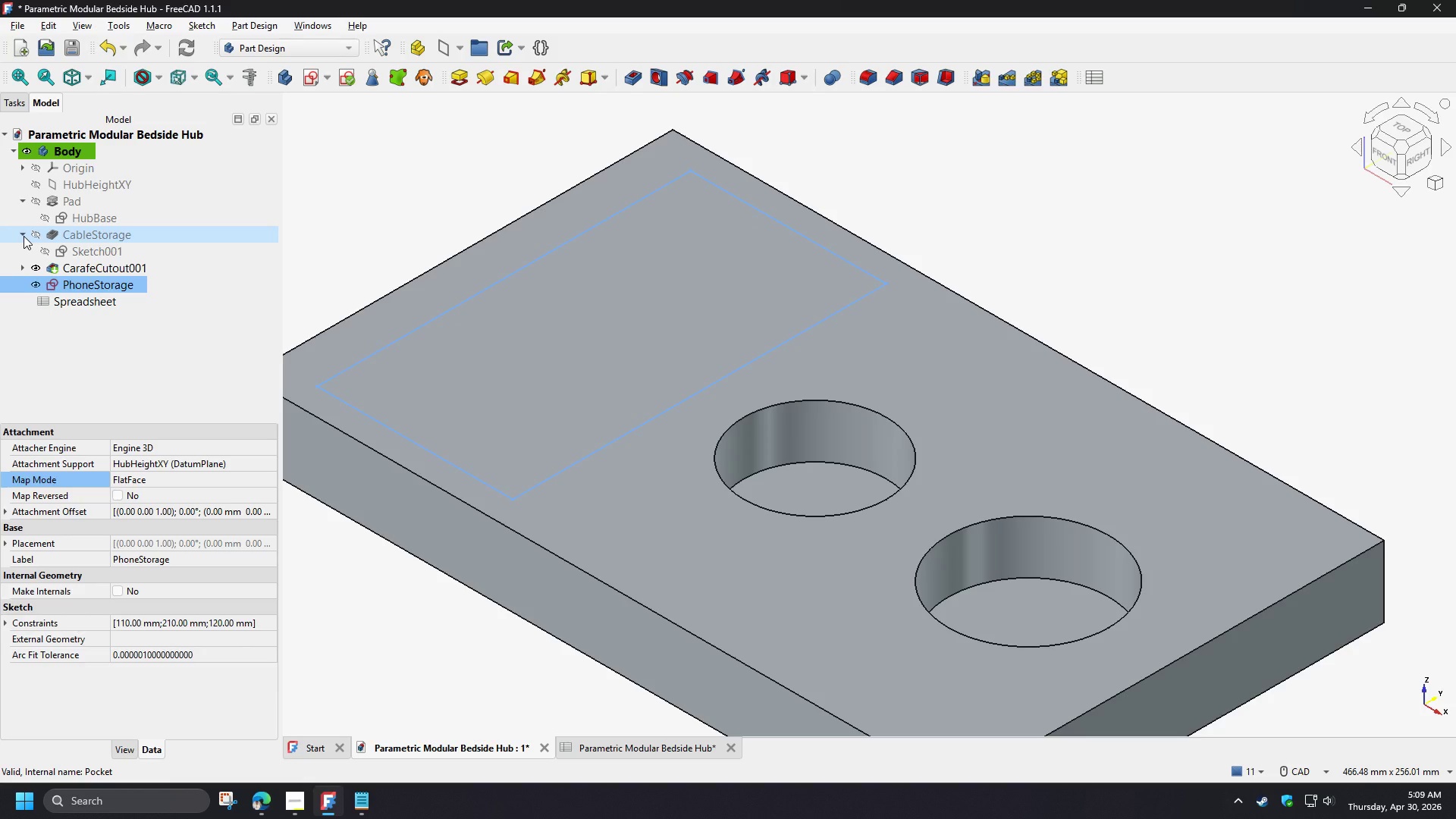 
wait(12.92)
 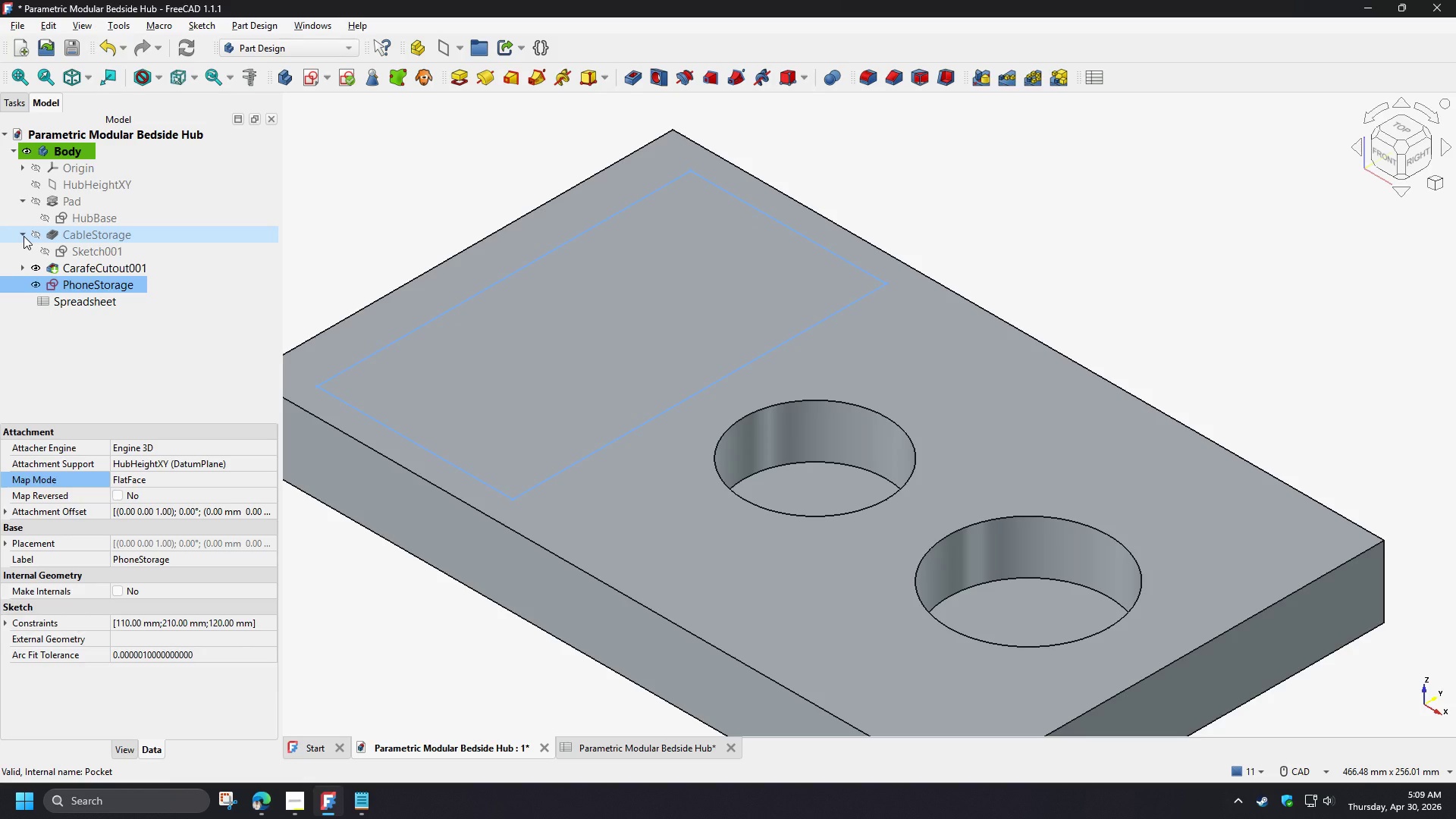 
left_click([96, 255])
 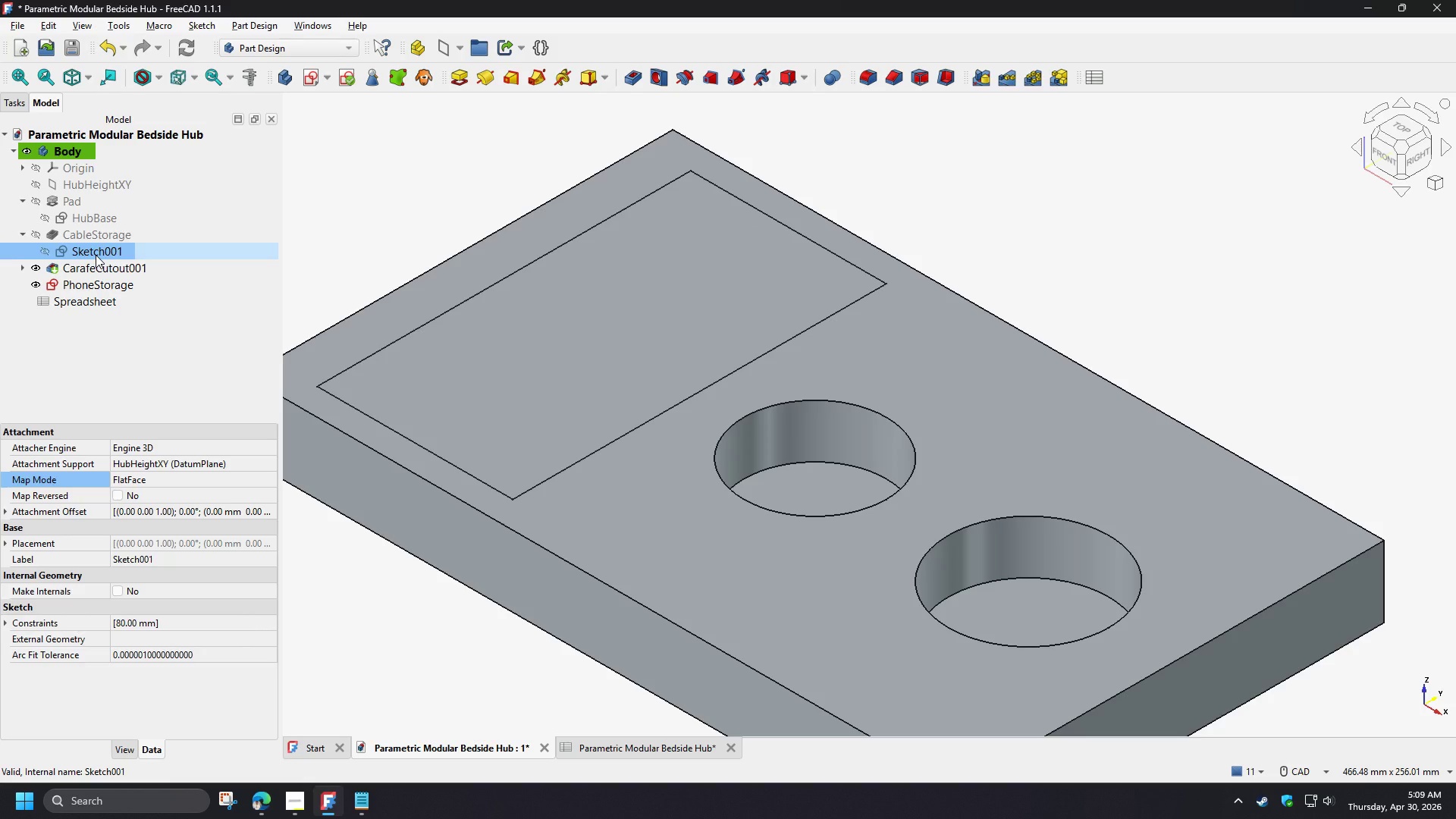 
key(Space)
 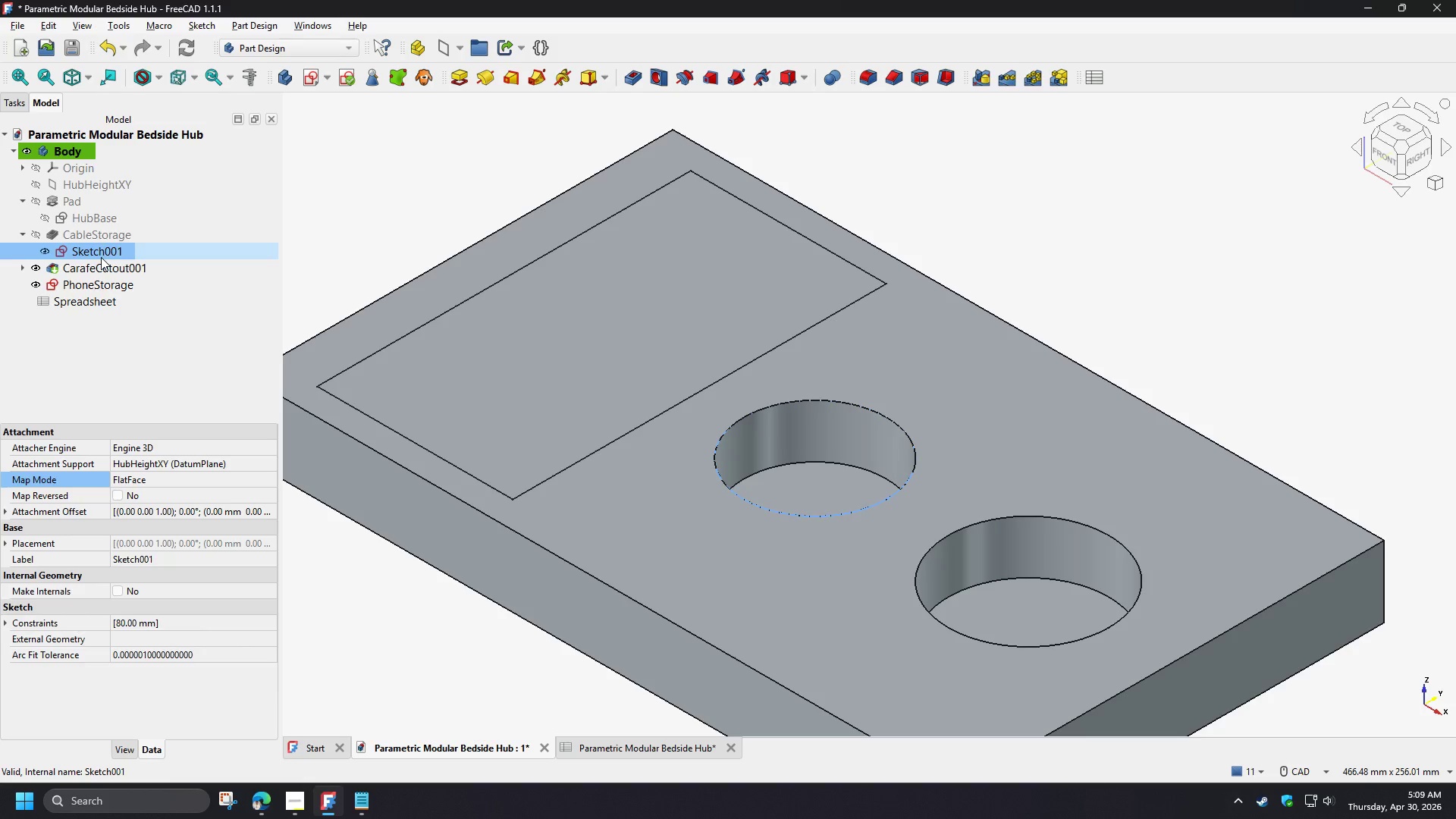 
key(Space)
 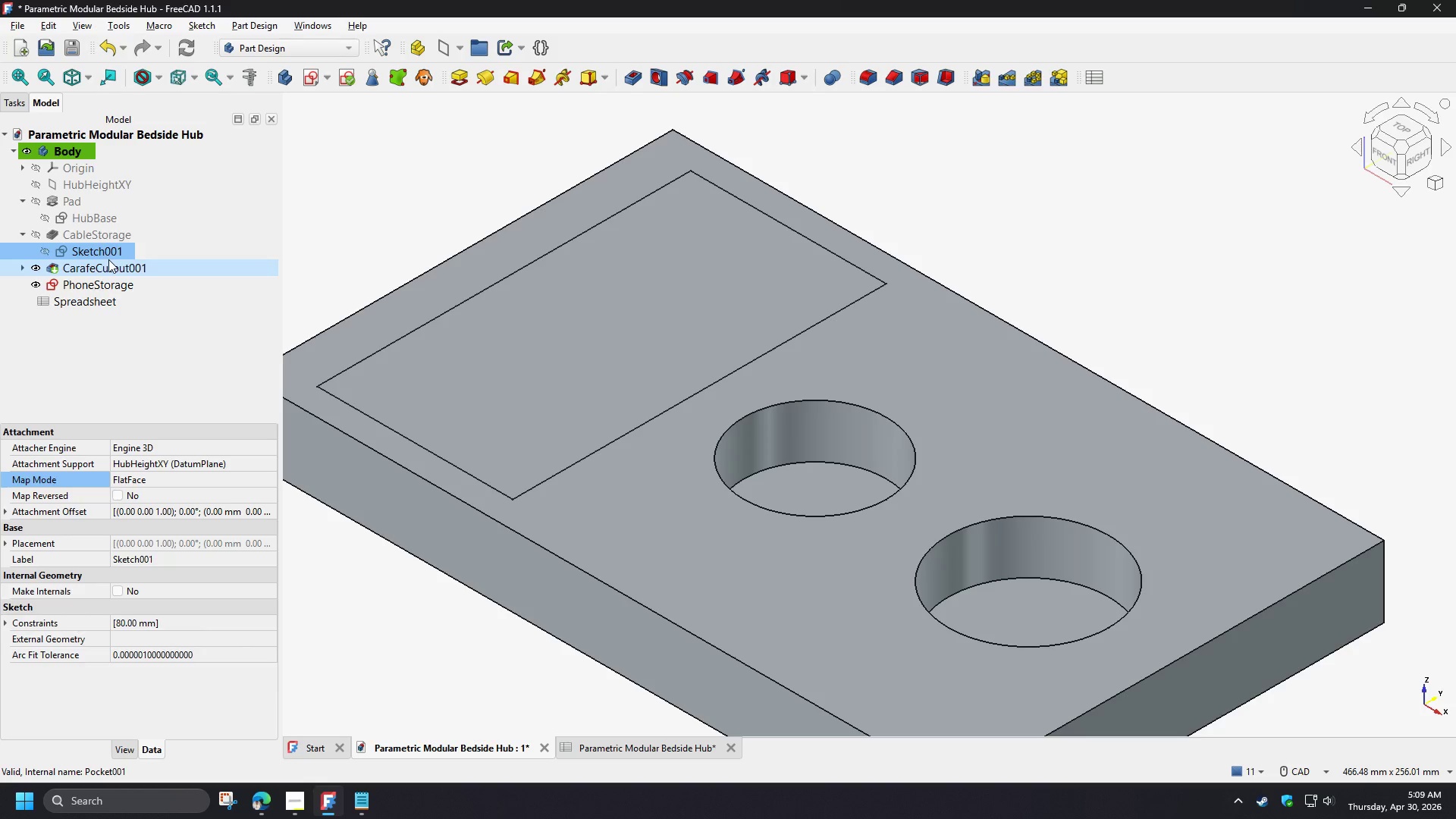 
left_click([105, 253])
 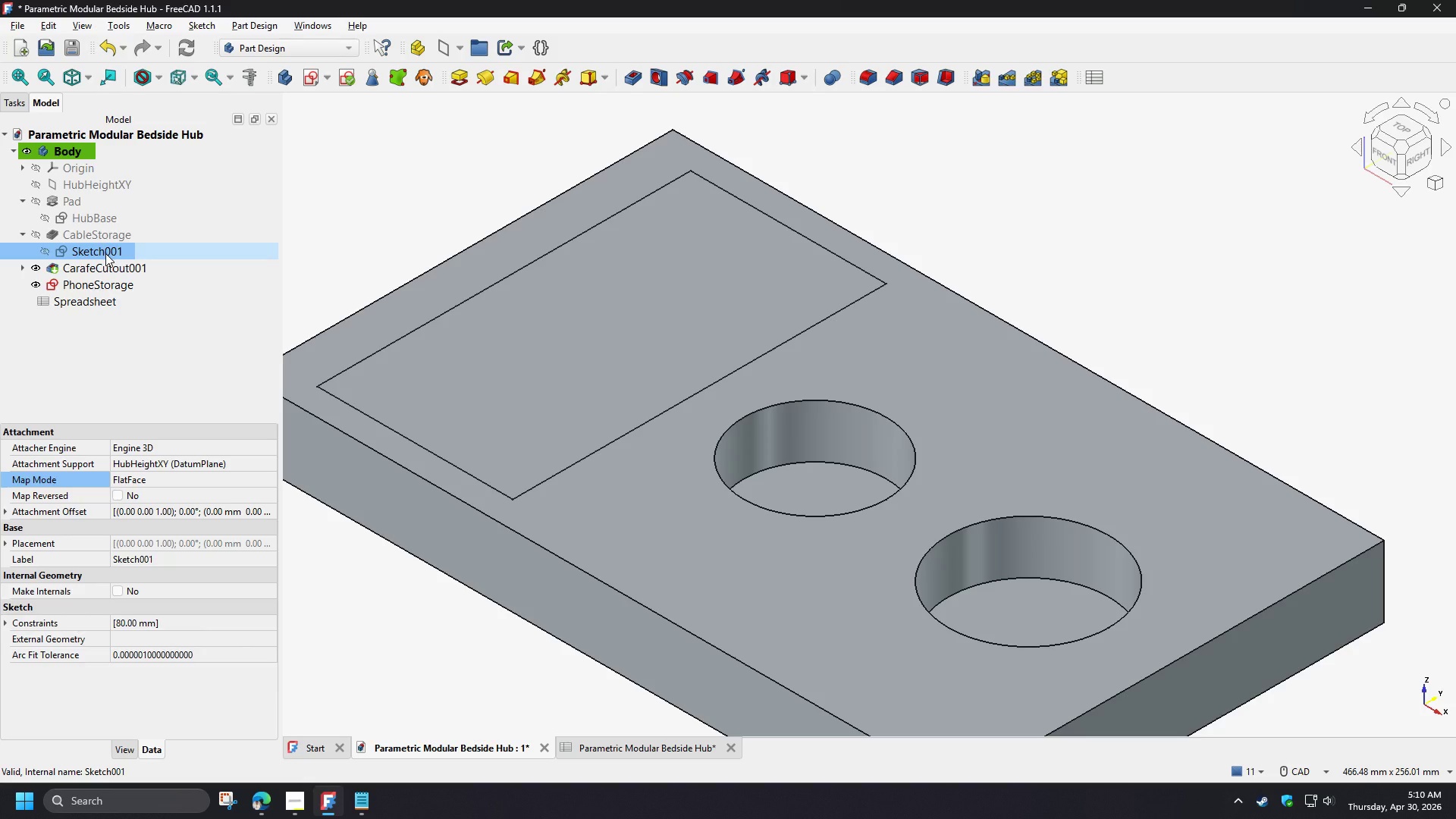 
key(F2)
 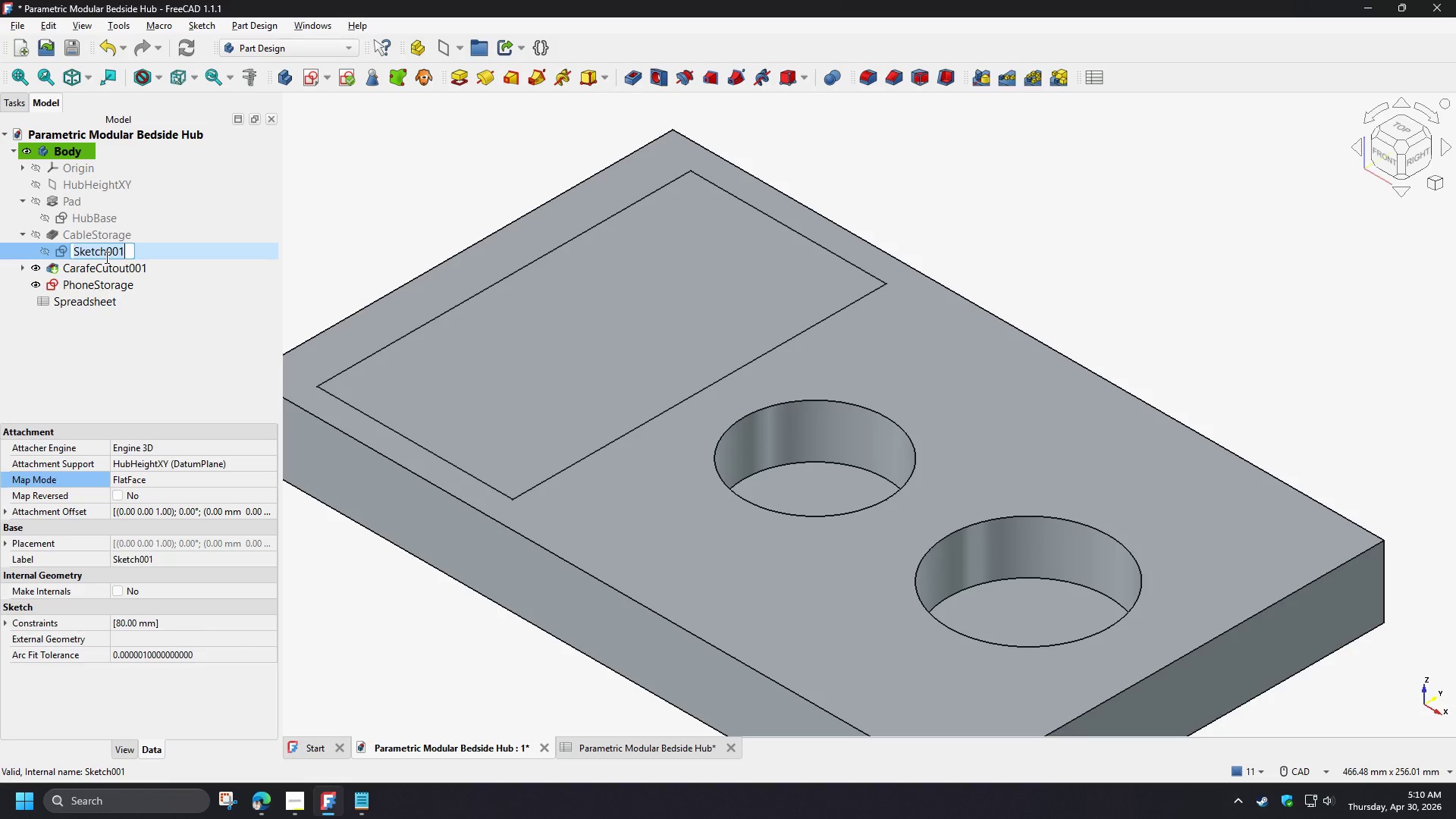 
key(Escape)
 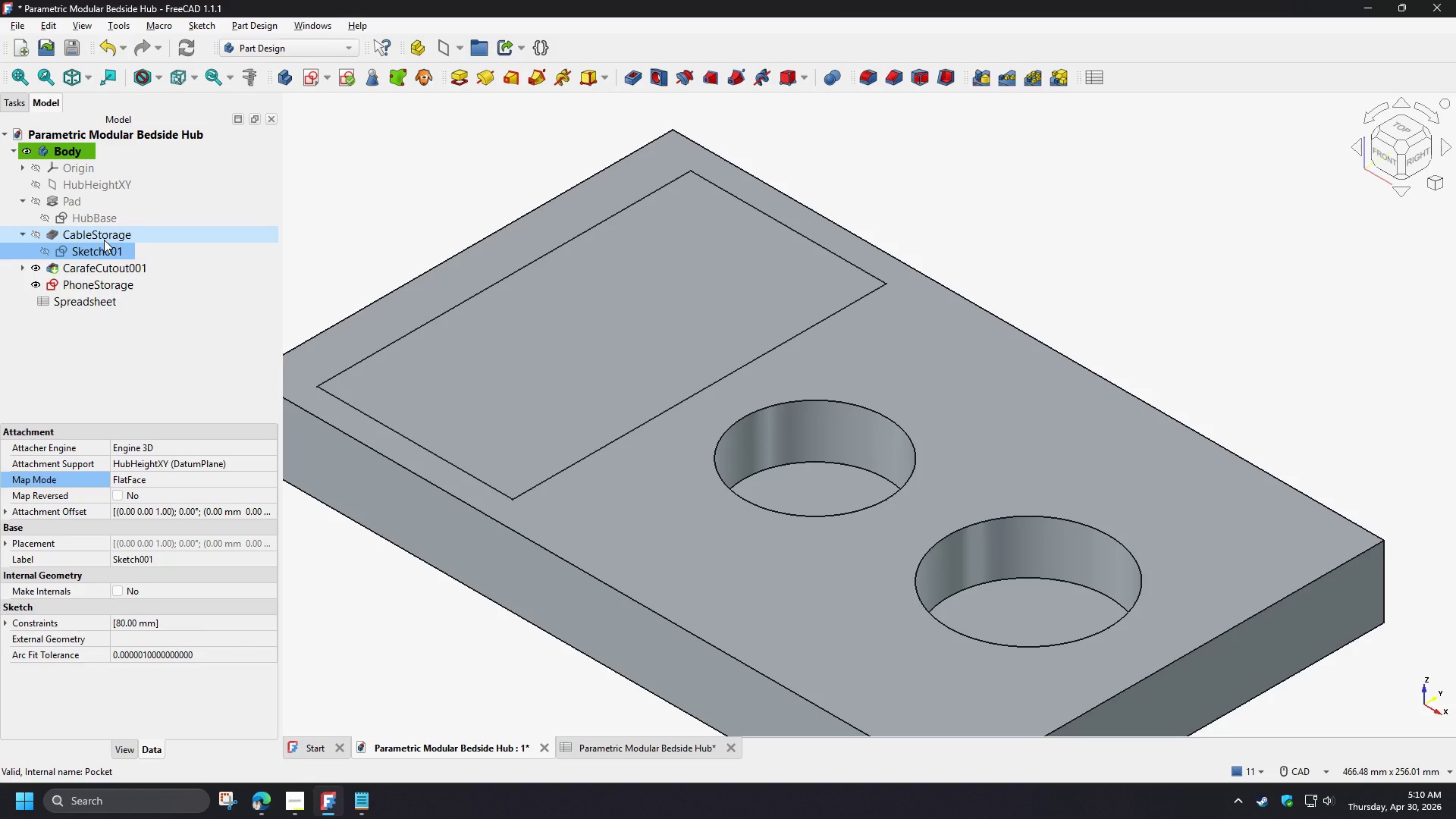 
left_click([104, 240])
 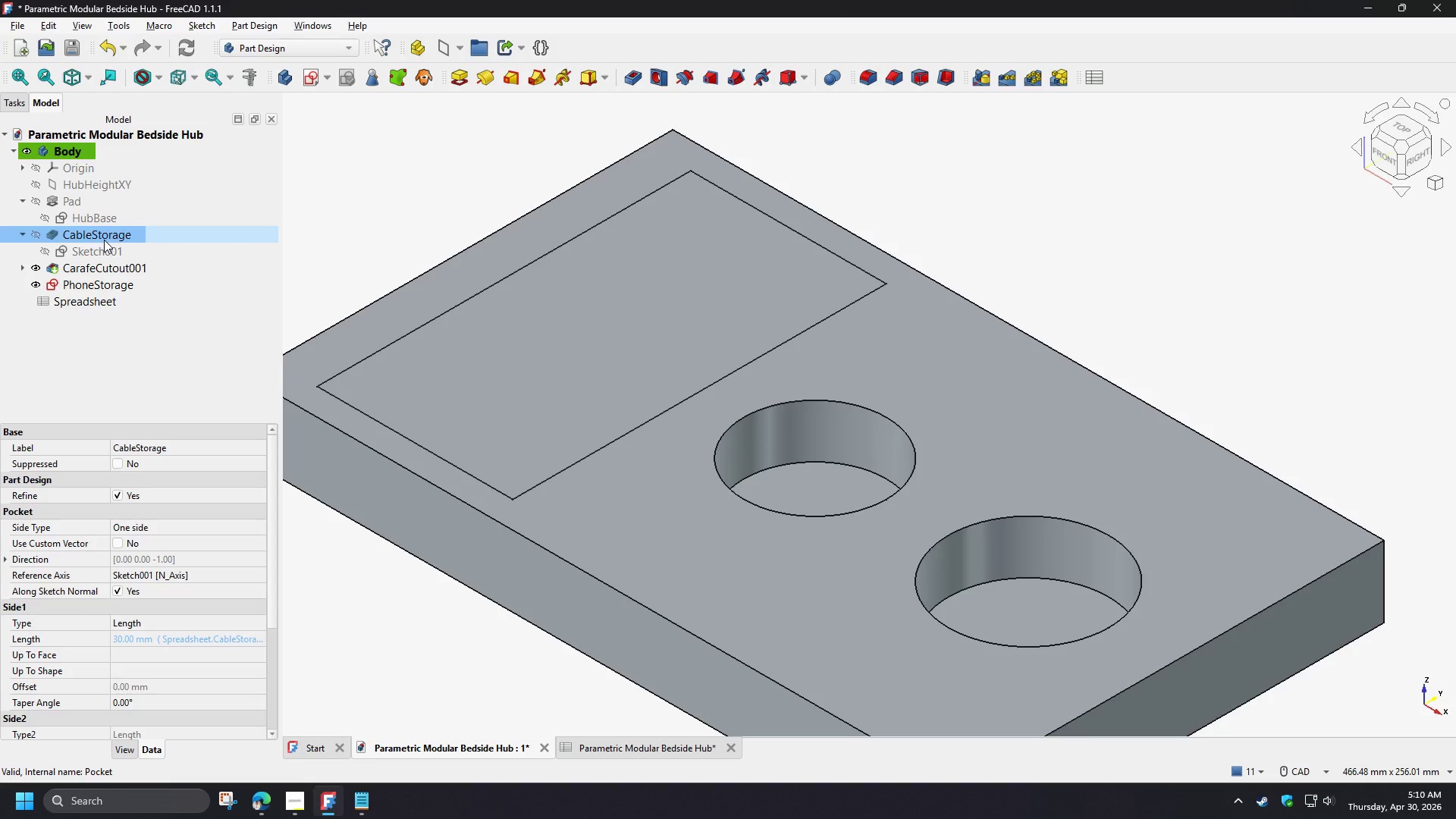 
wait(10.67)
 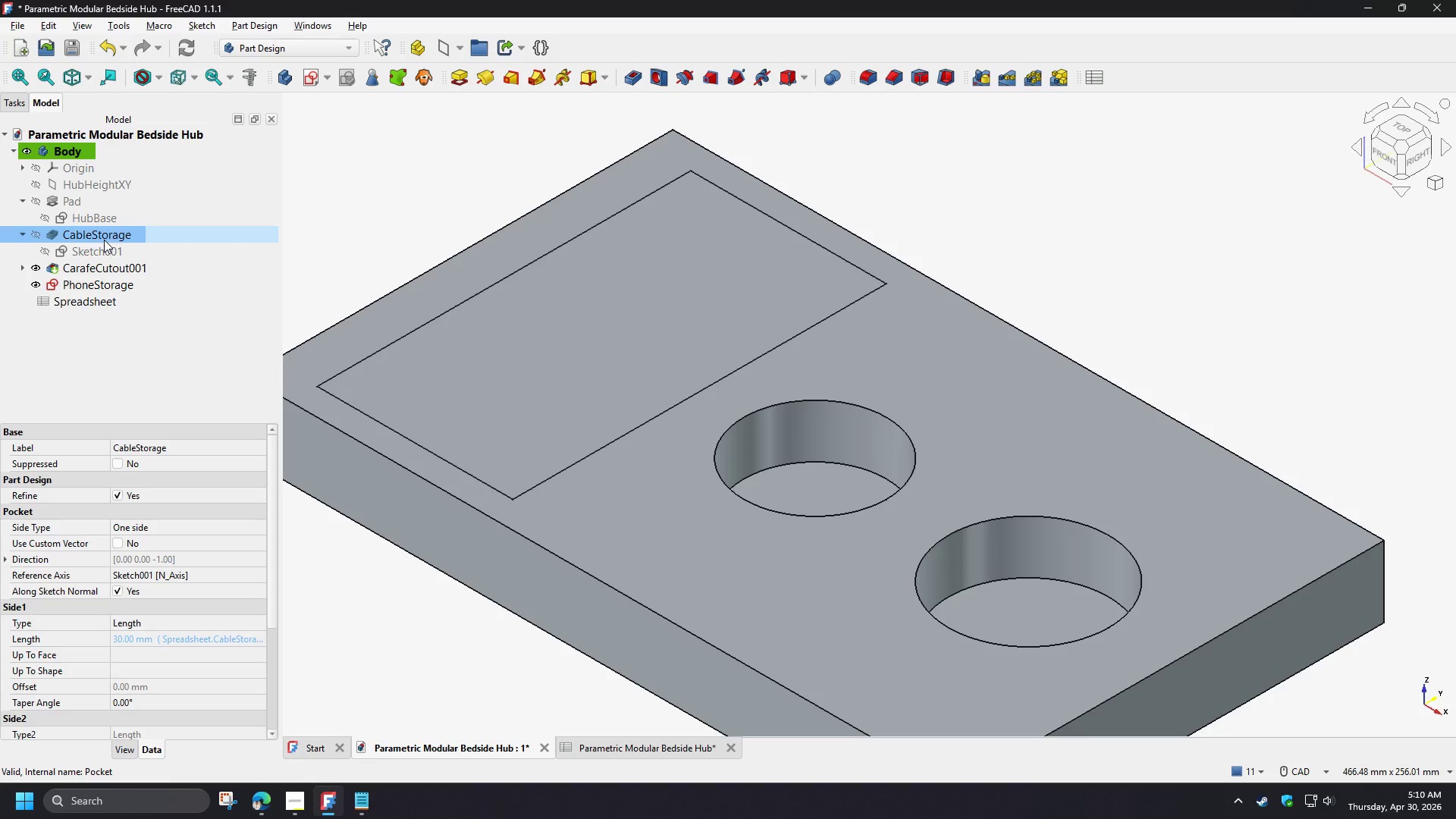 
left_click([105, 255])
 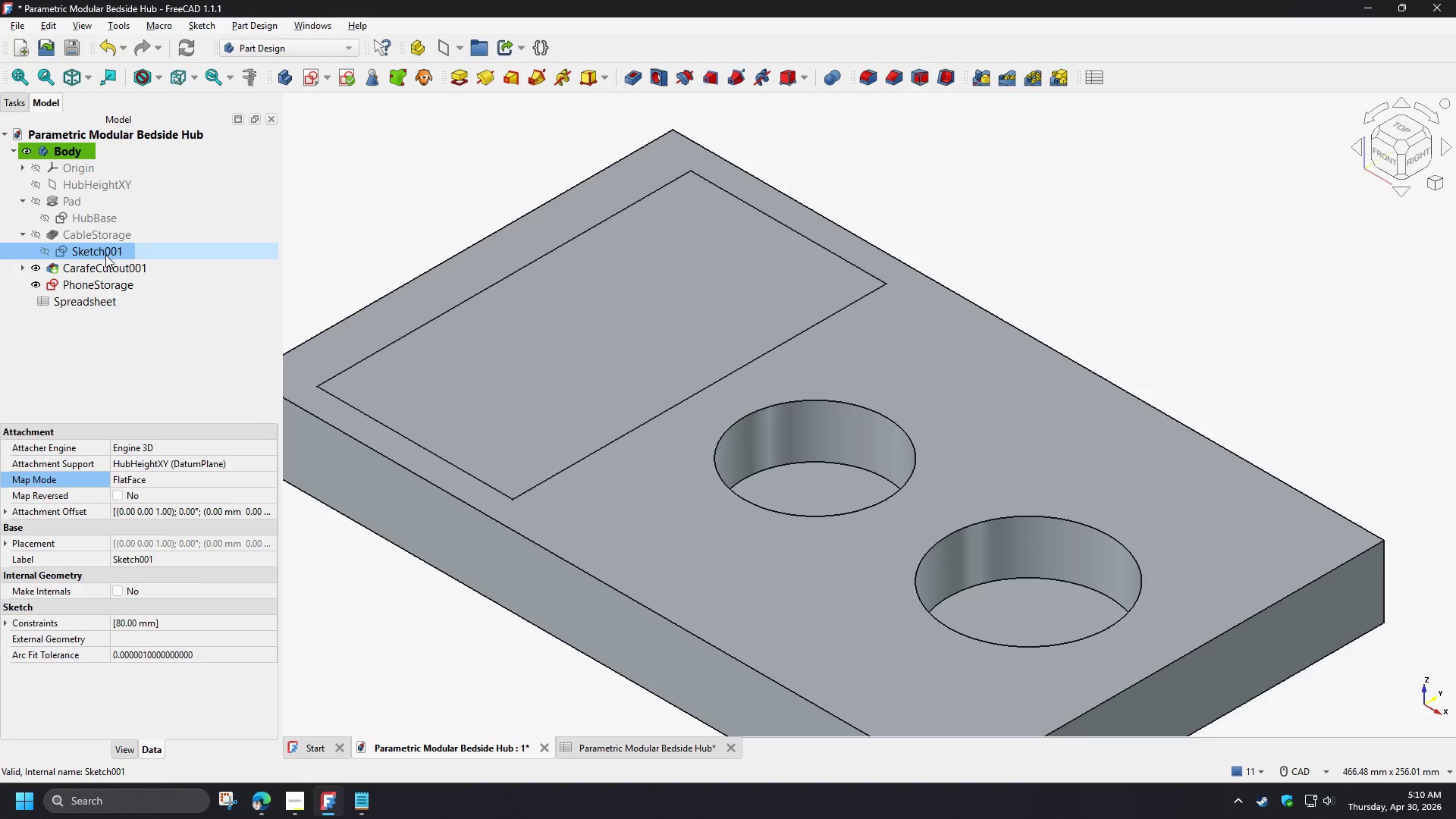 
left_click([102, 235])
 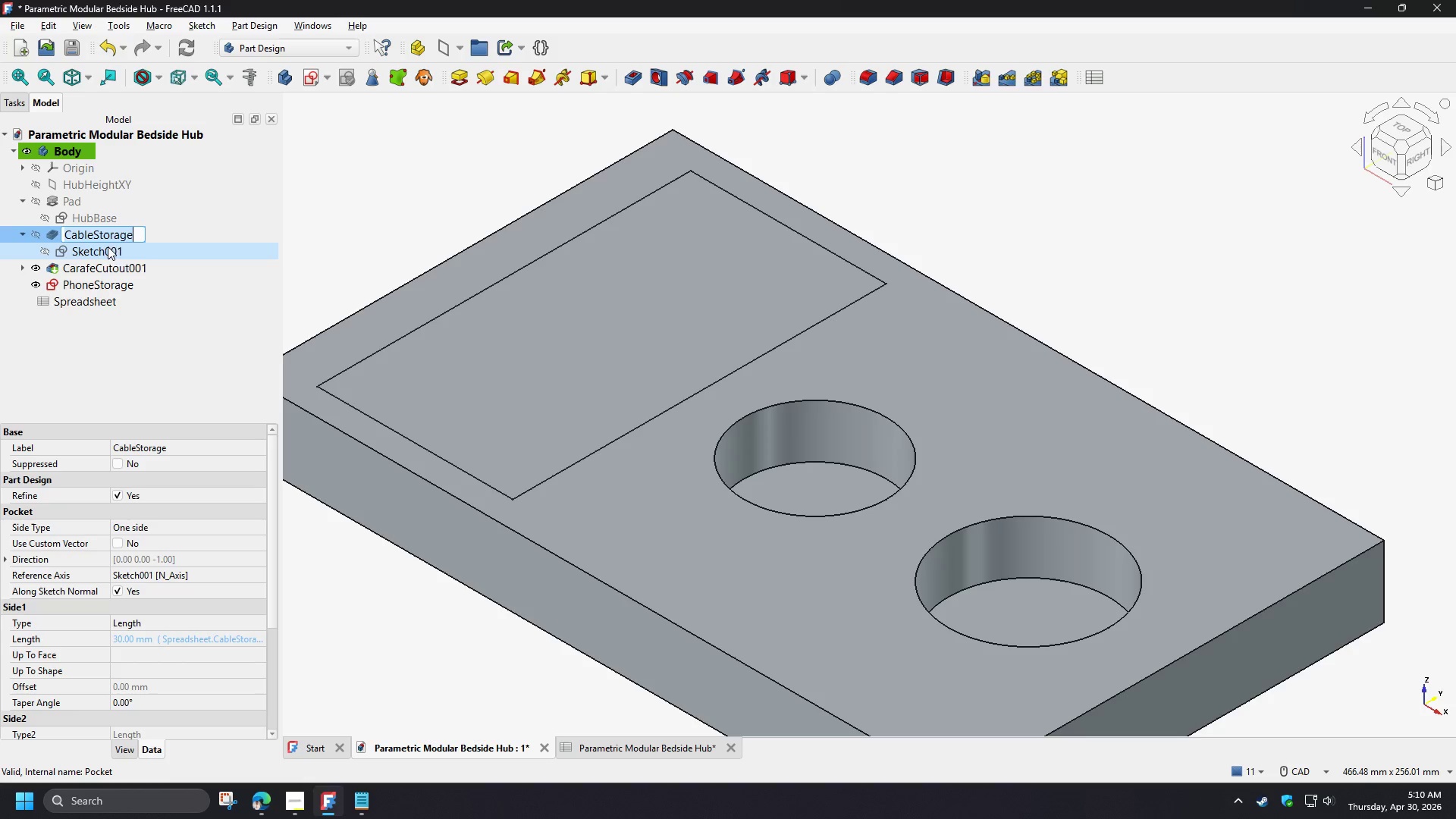 
key(F2)
 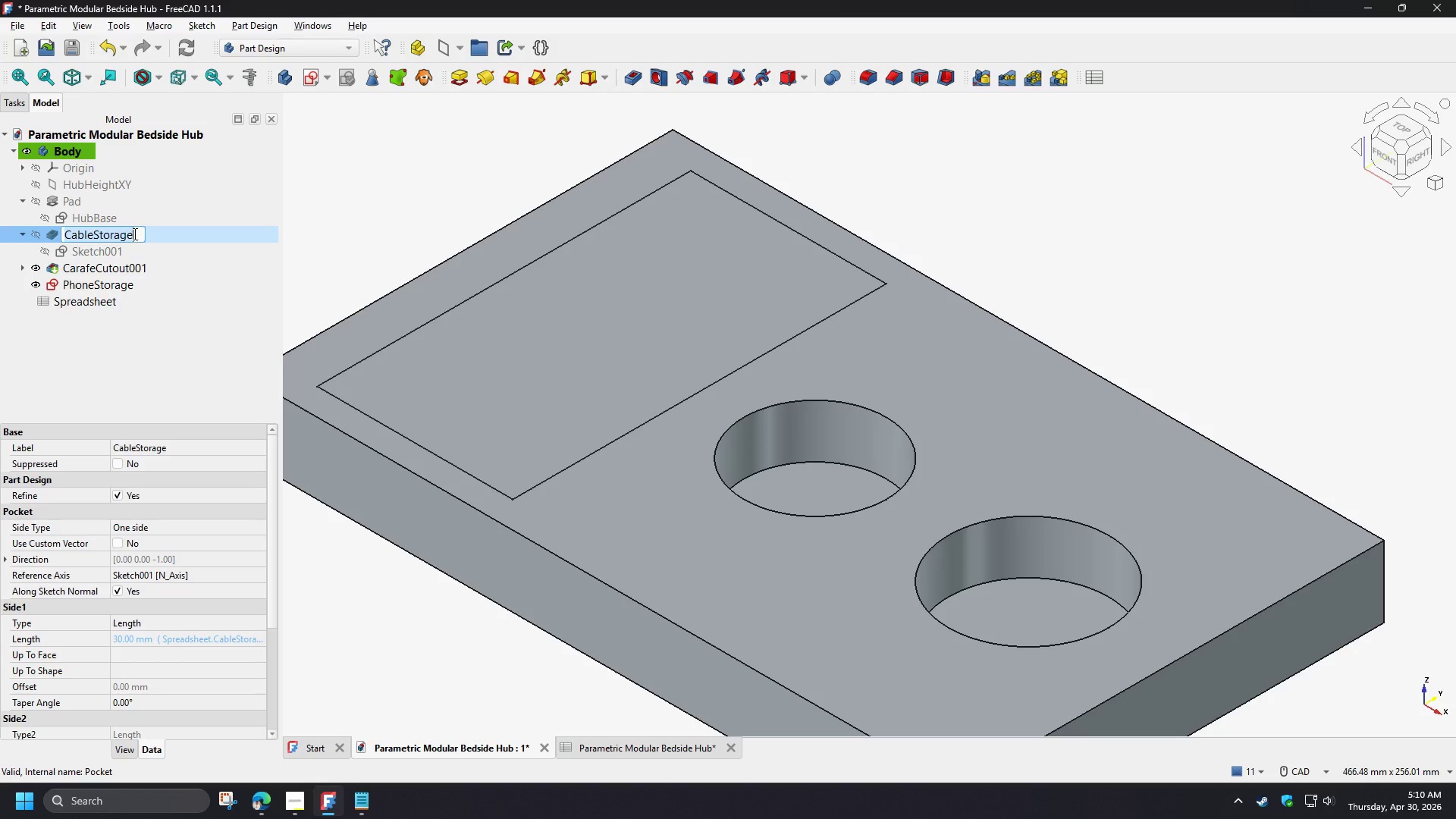 
left_click([133, 234])
 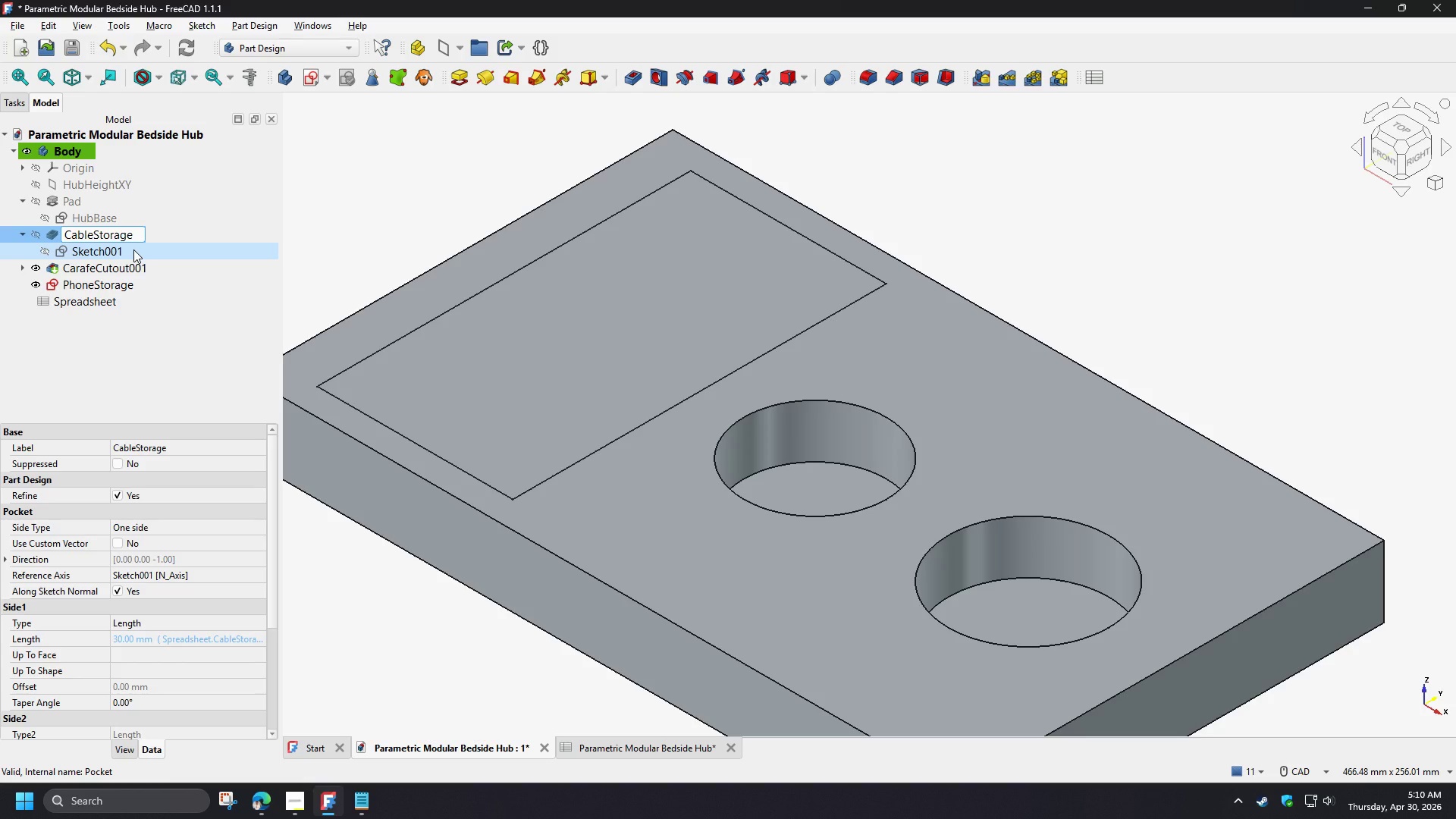 
key(Numpad0)
 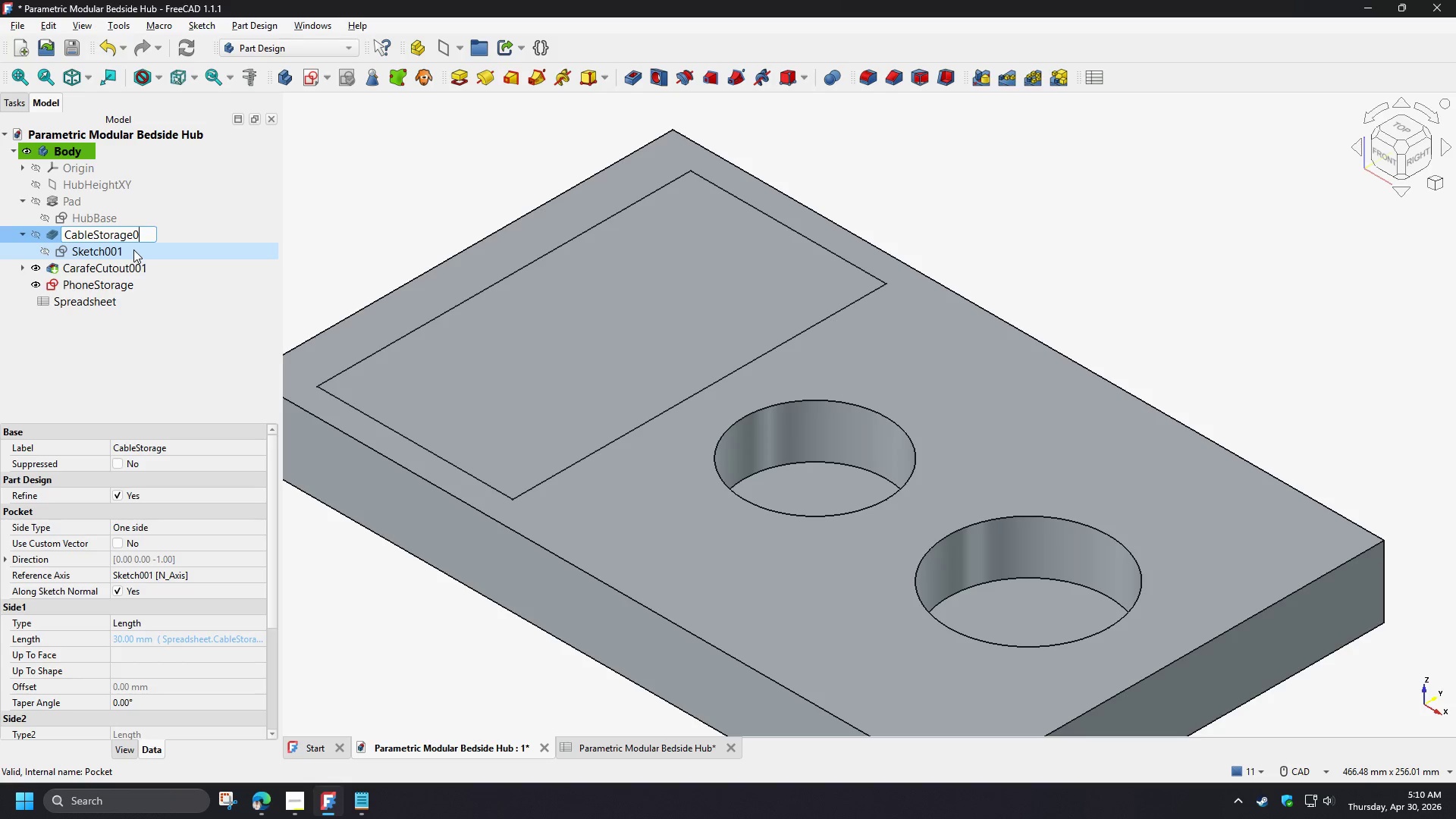 
key(Numpad0)
 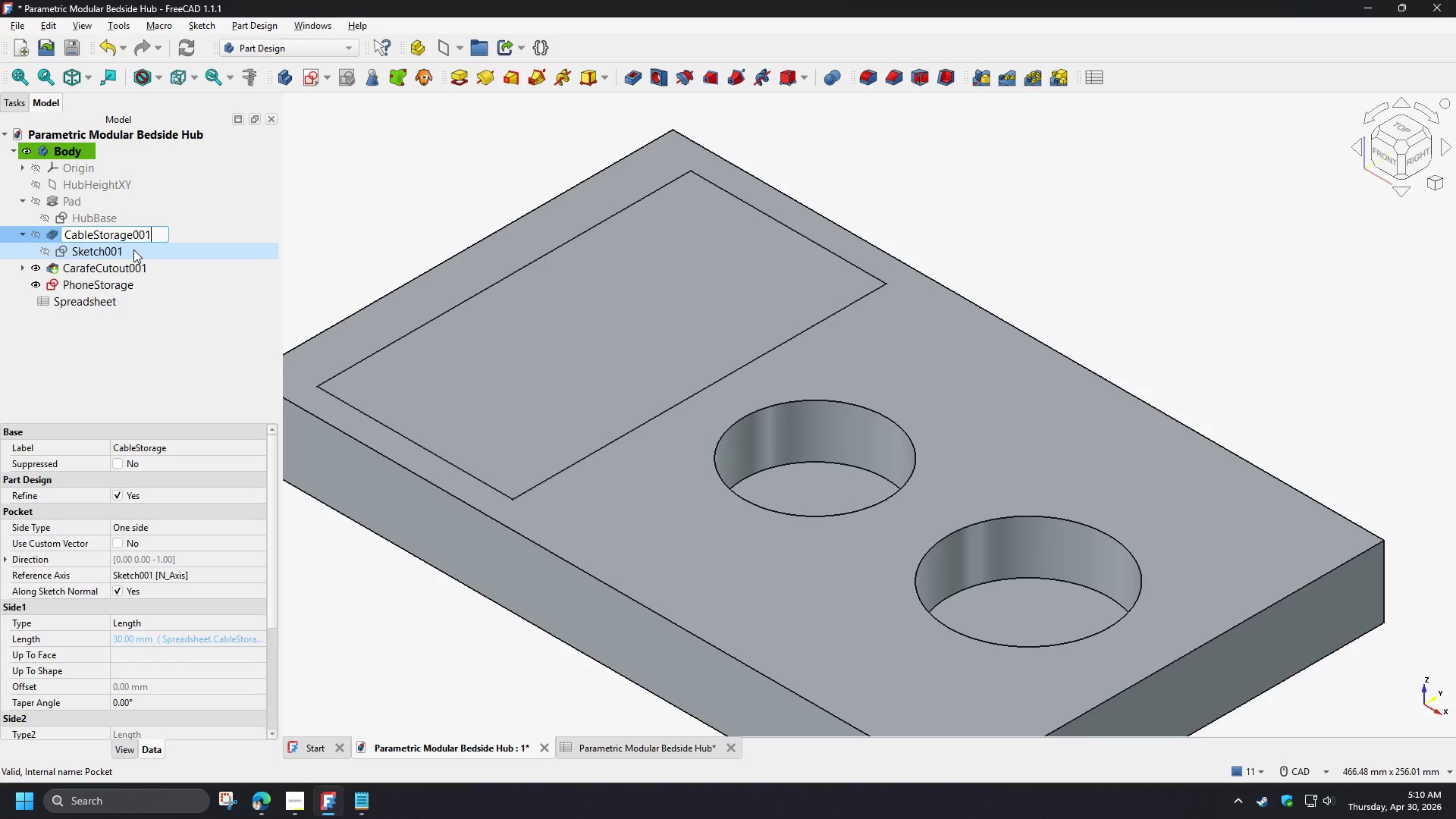 
key(Numpad1)
 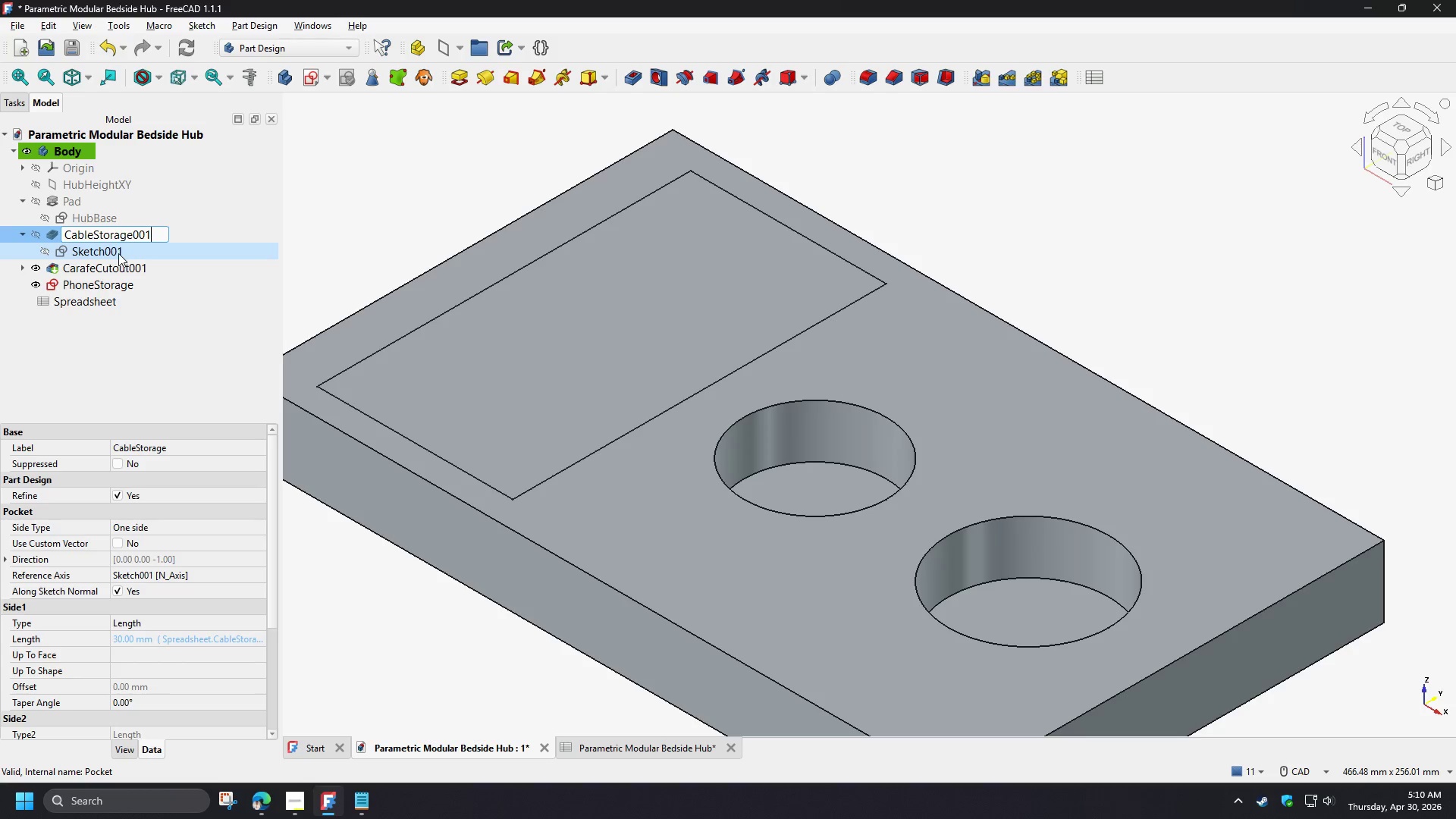 
left_click([118, 253])
 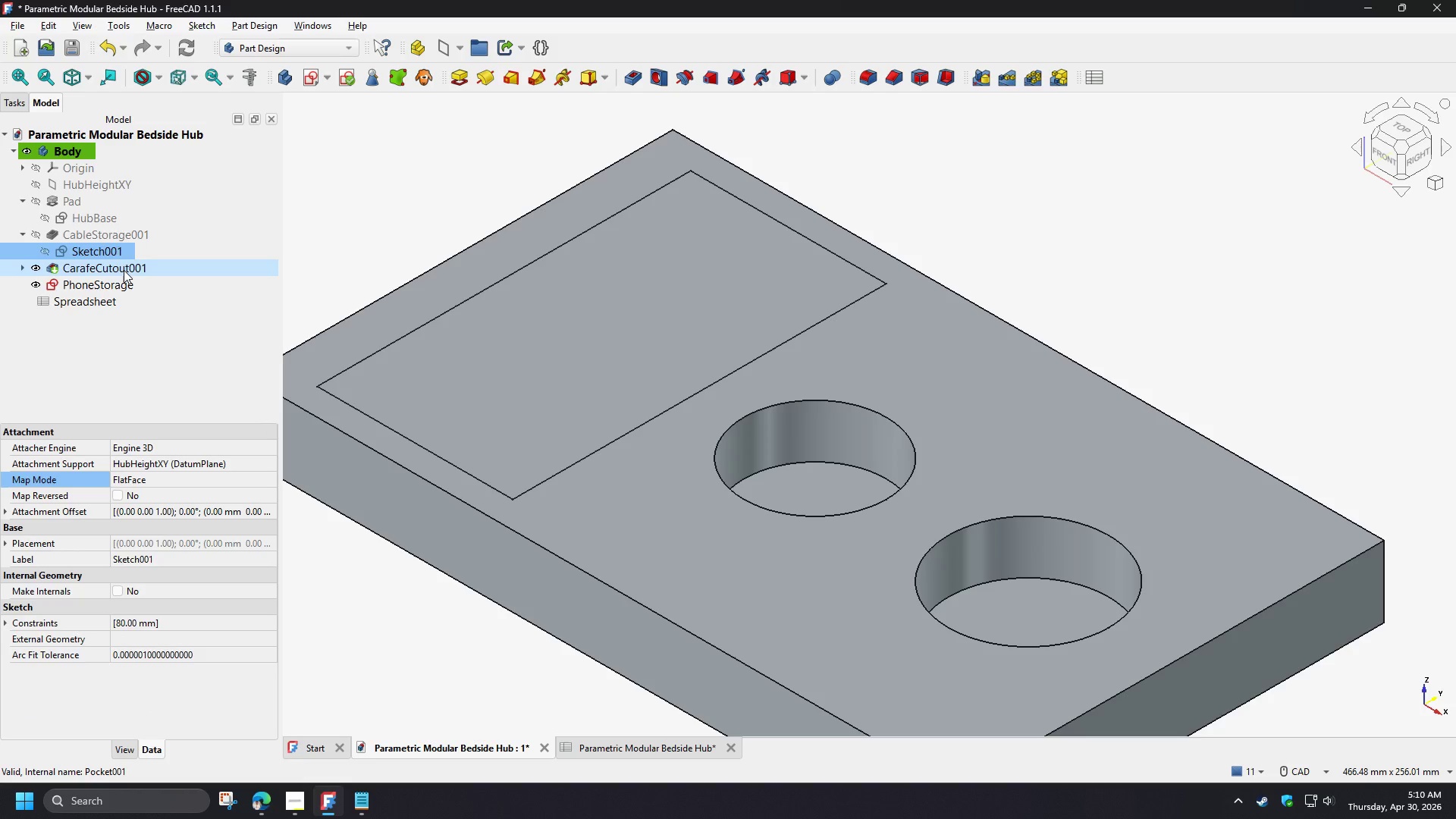 
type([F2]Cabv)
key(Backspace)
type(ke)
key(Backspace)
key(Backspace)
type(leStorage)
key(NumpadEnter)
 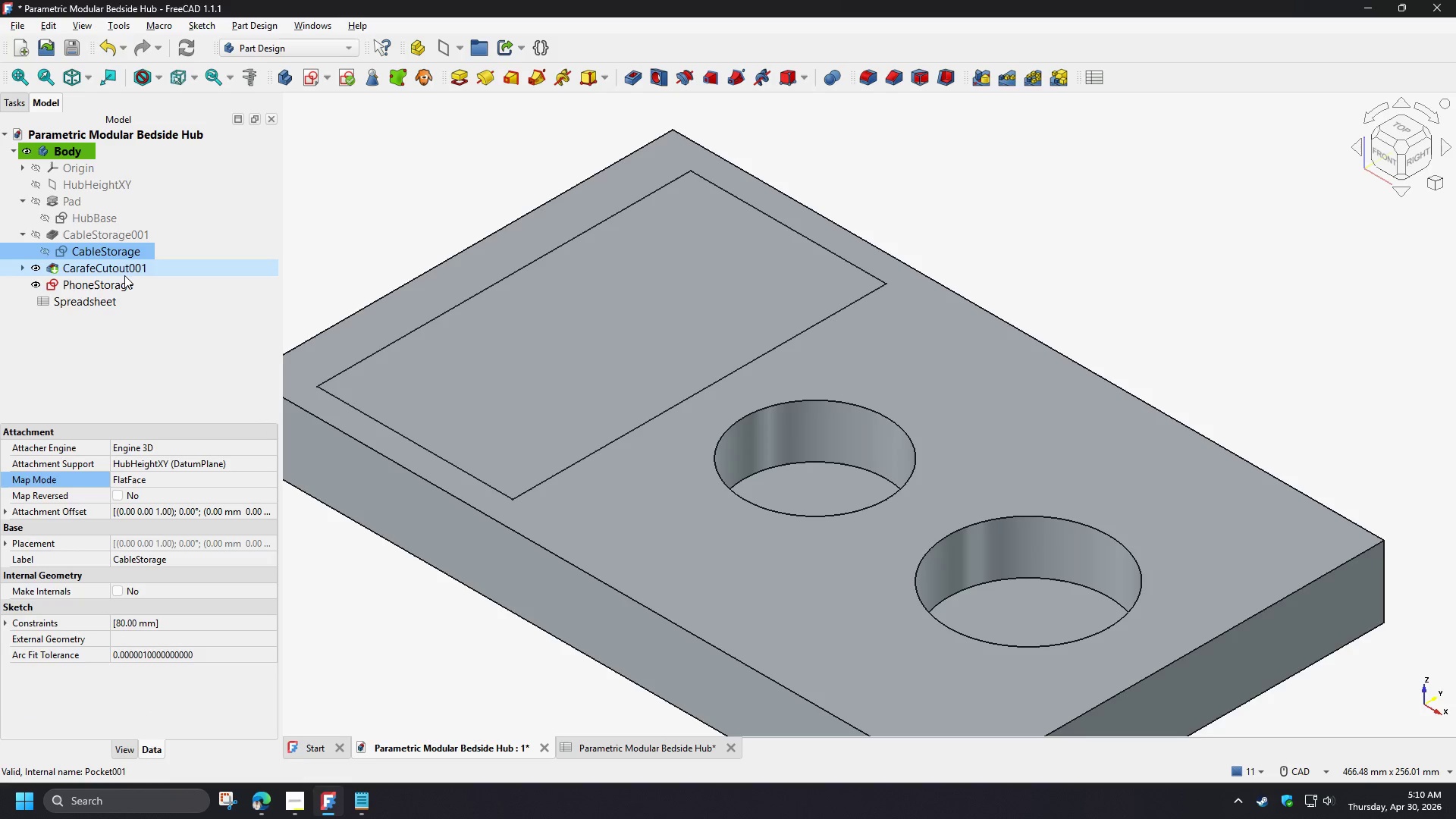 
left_click([21, 268])
 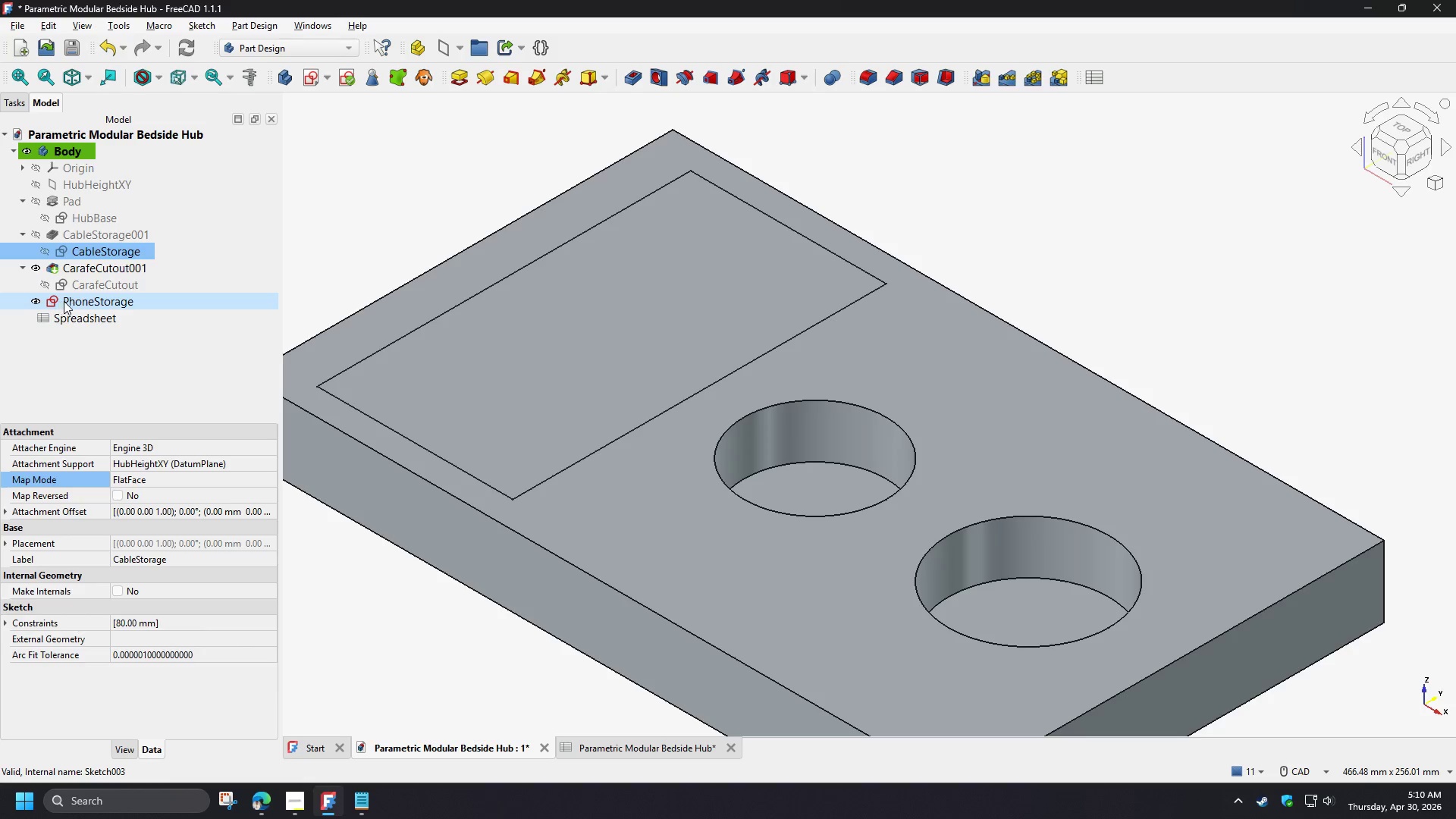 
left_click([72, 301])
 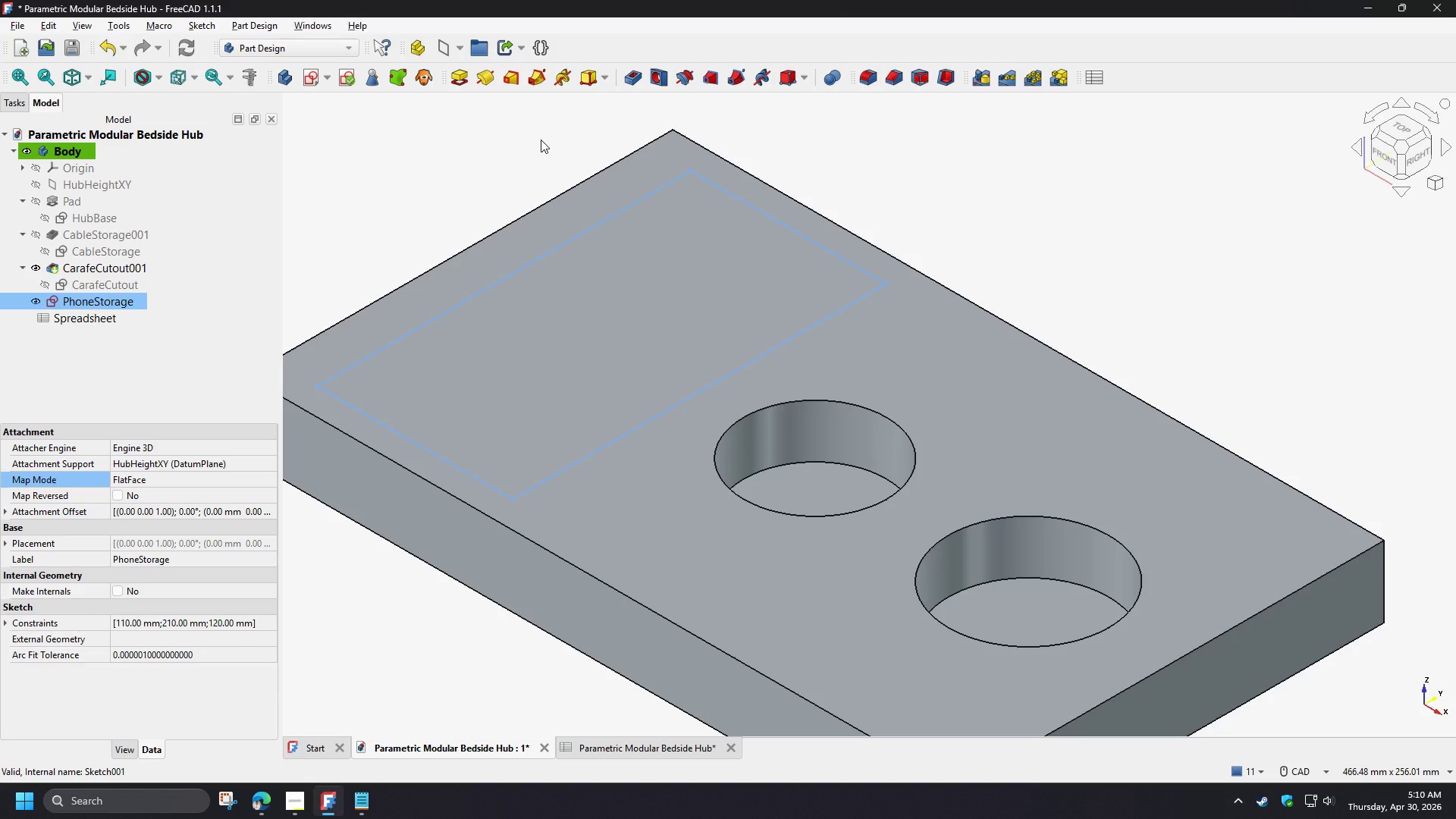 
wait(7.14)
 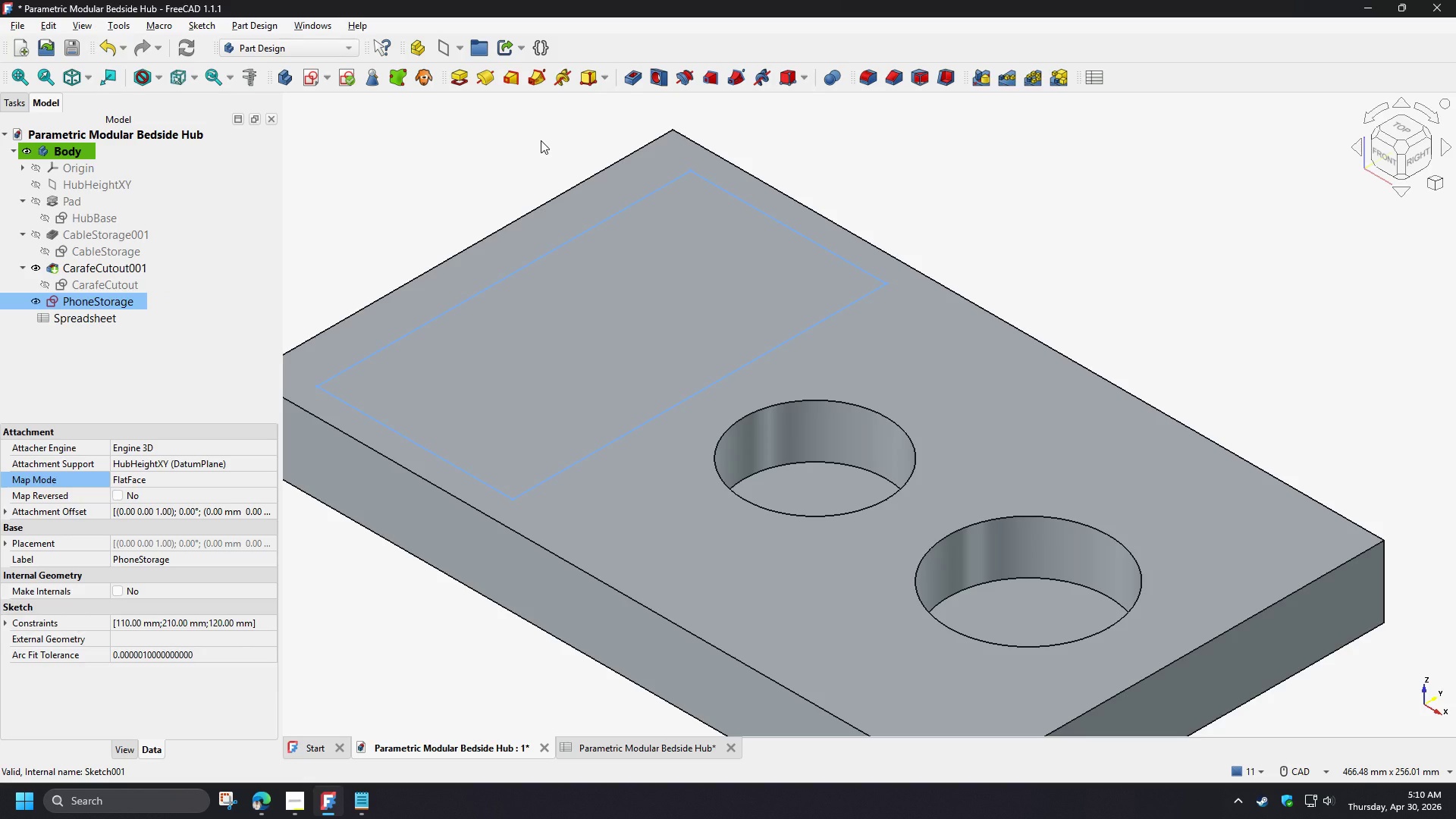 
left_click([632, 79])
 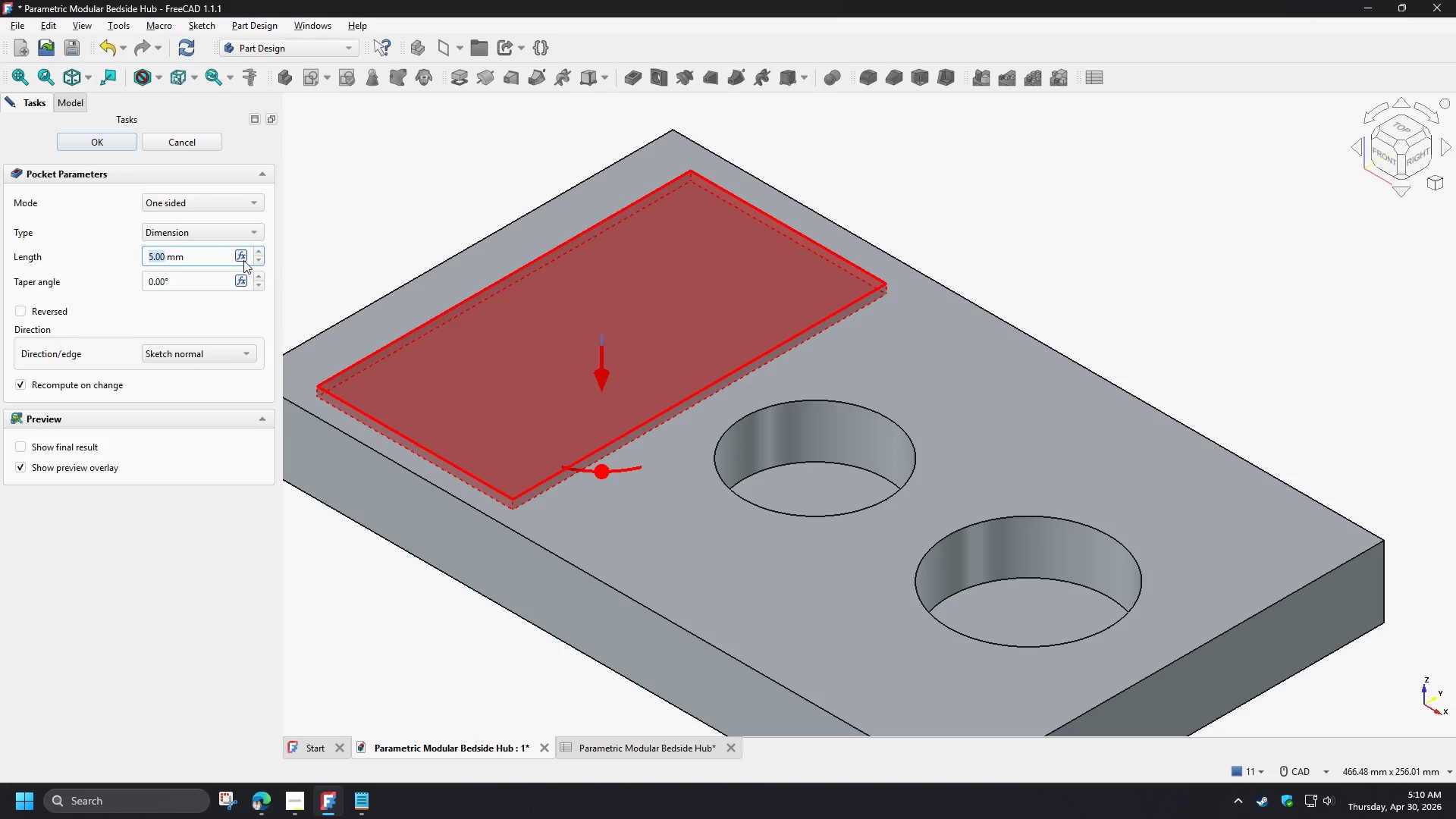 
left_click([242, 253])
 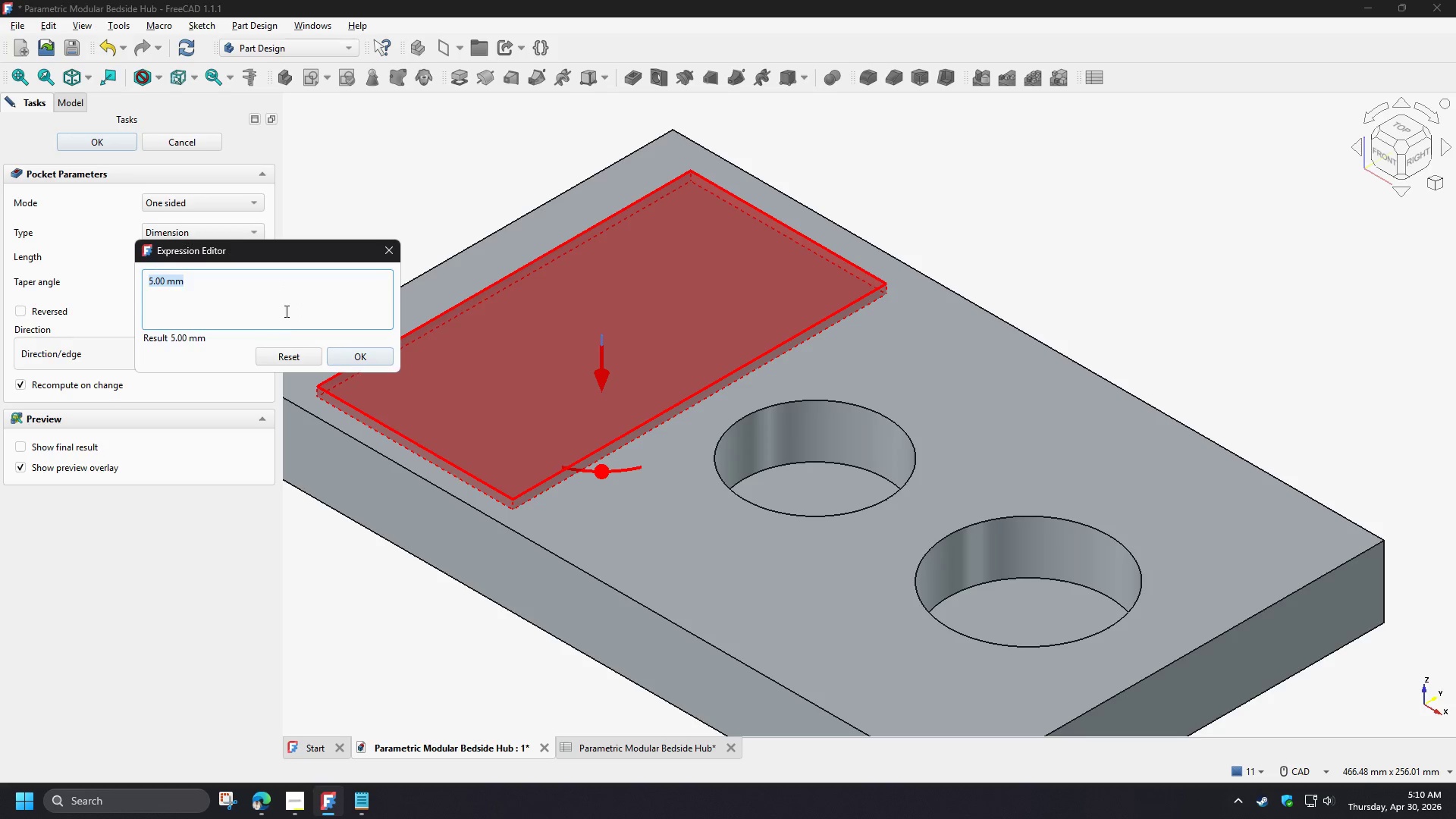 
type(sp)
 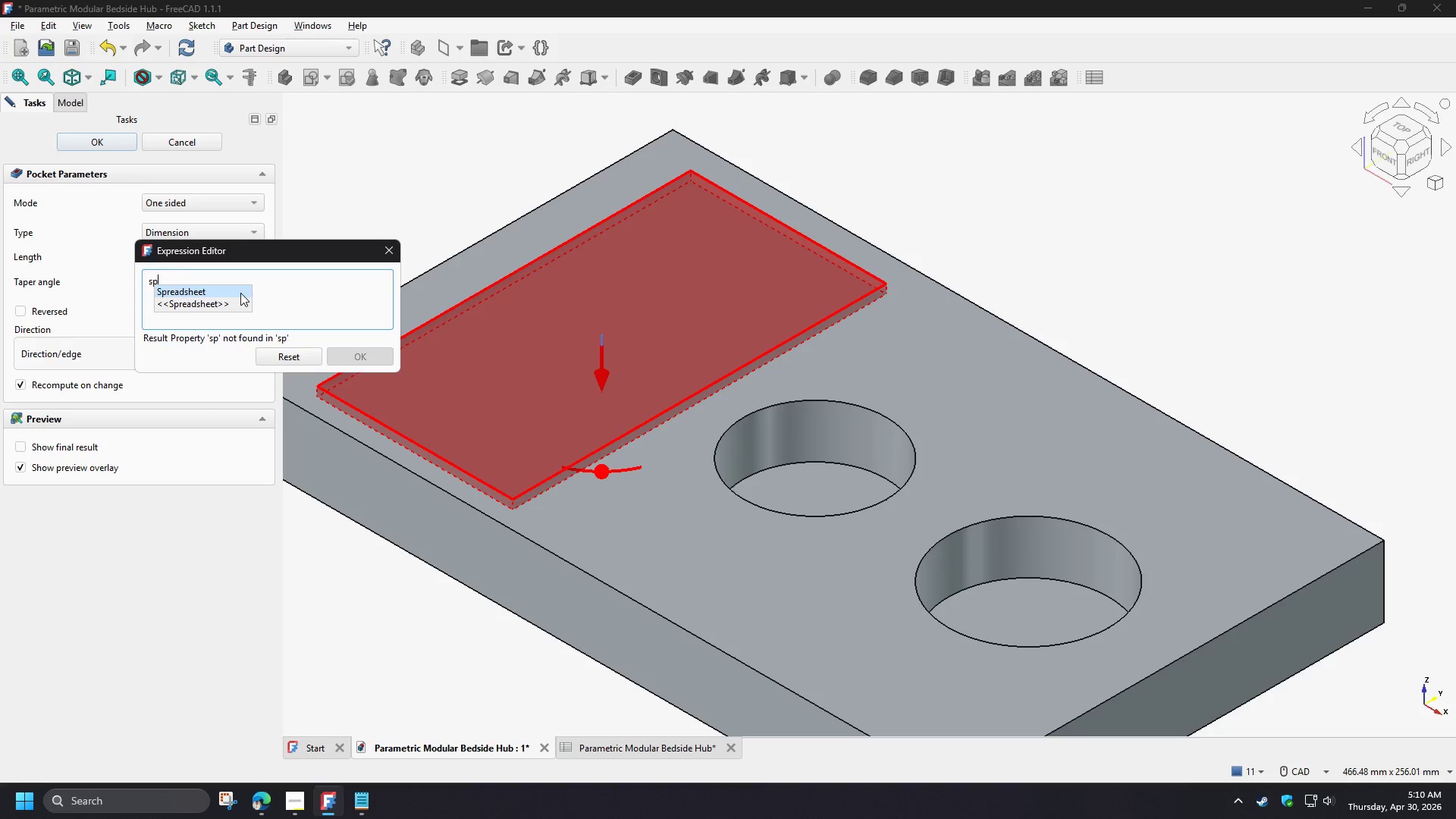 
left_click([240, 293])
 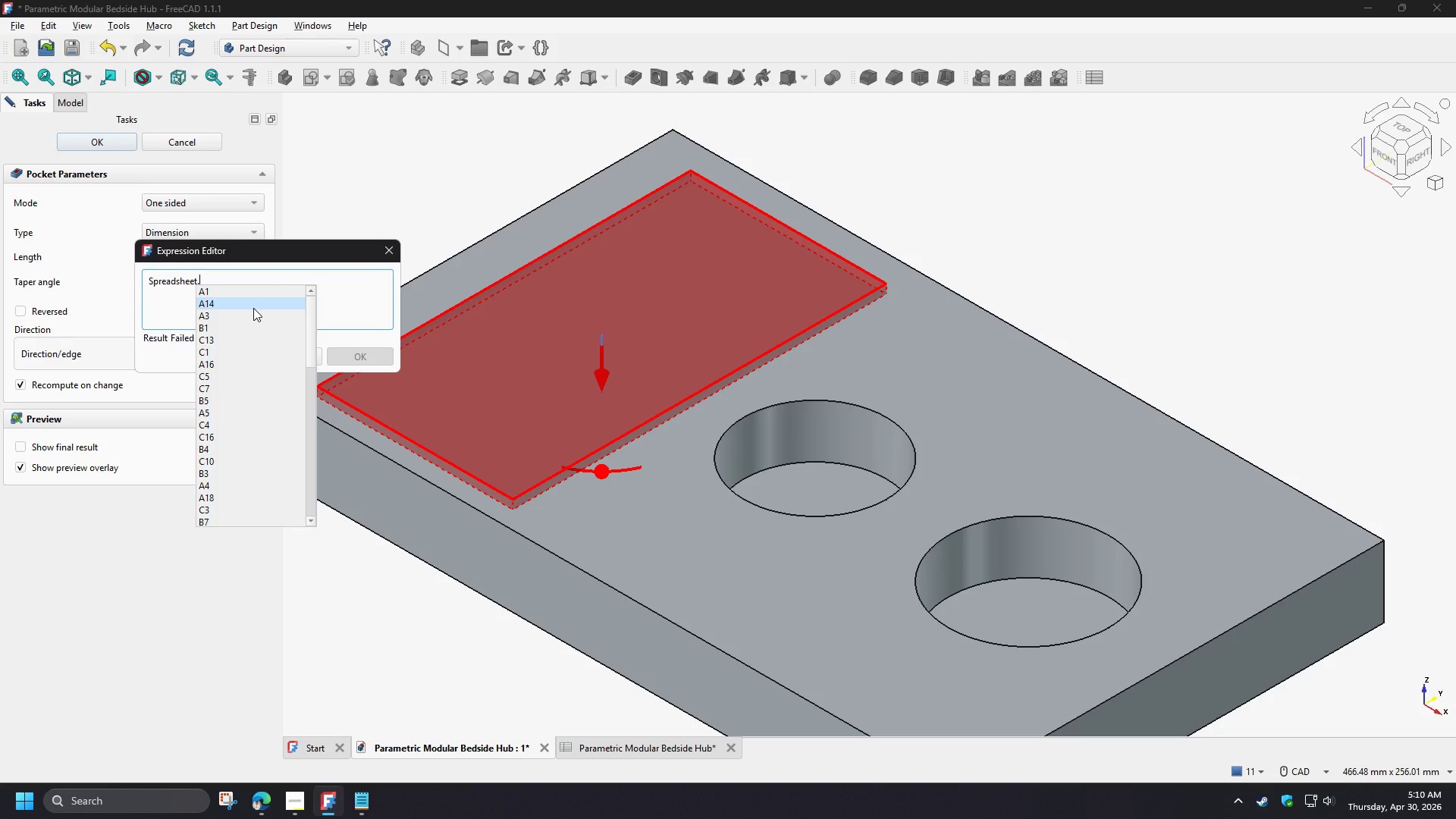 
type(ph)
 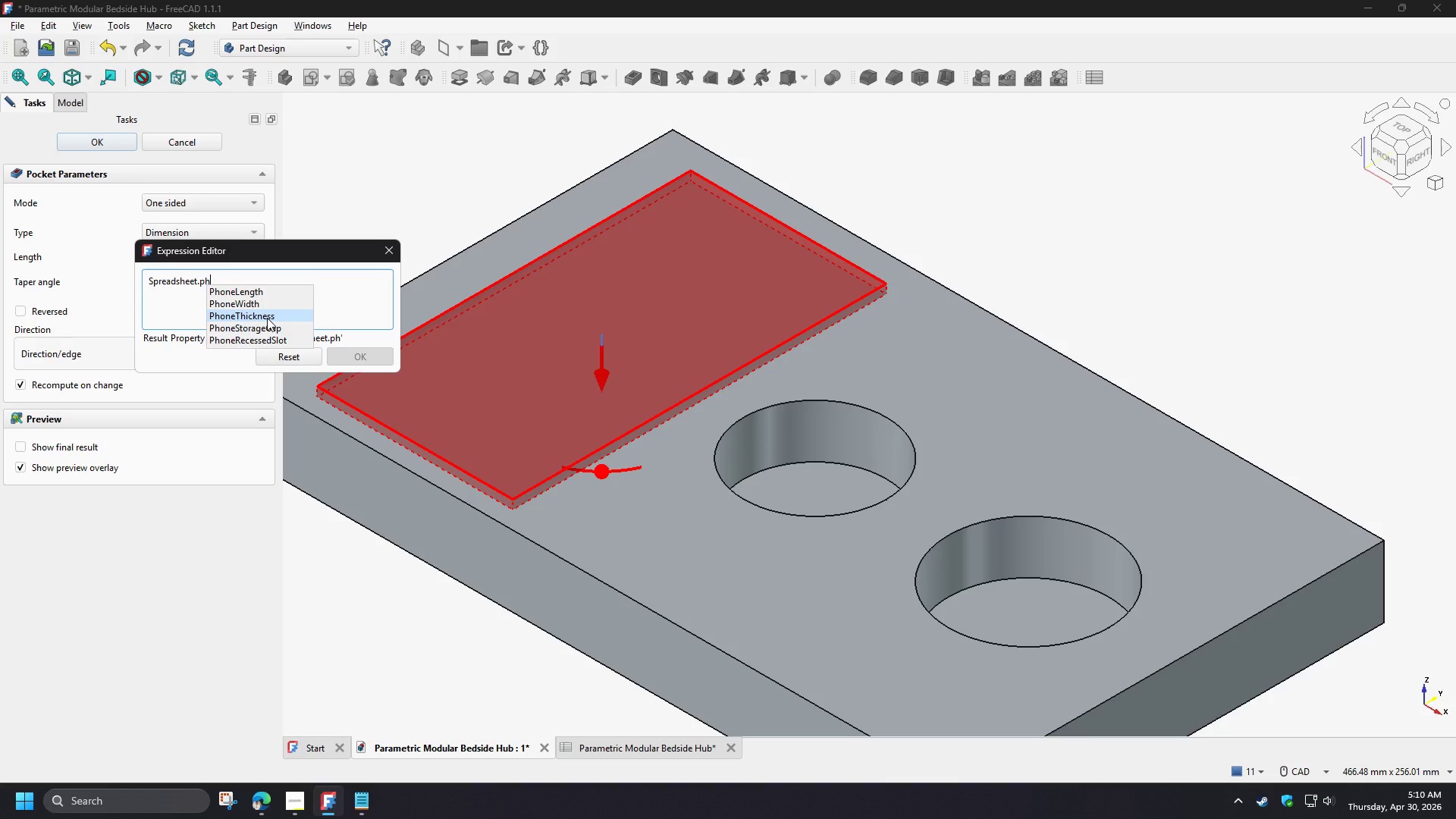 
left_click([267, 318])
 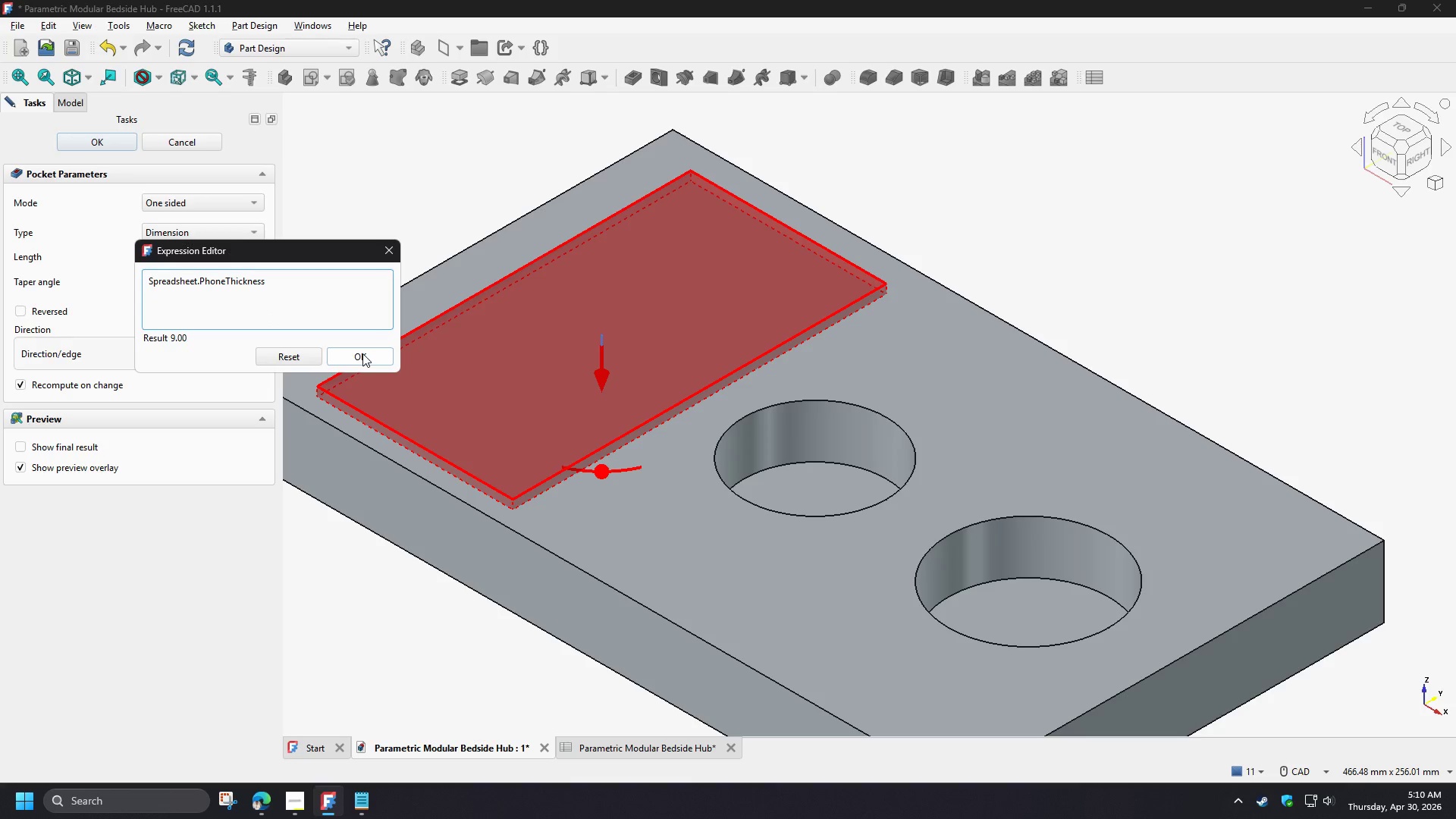 
left_click([362, 353])
 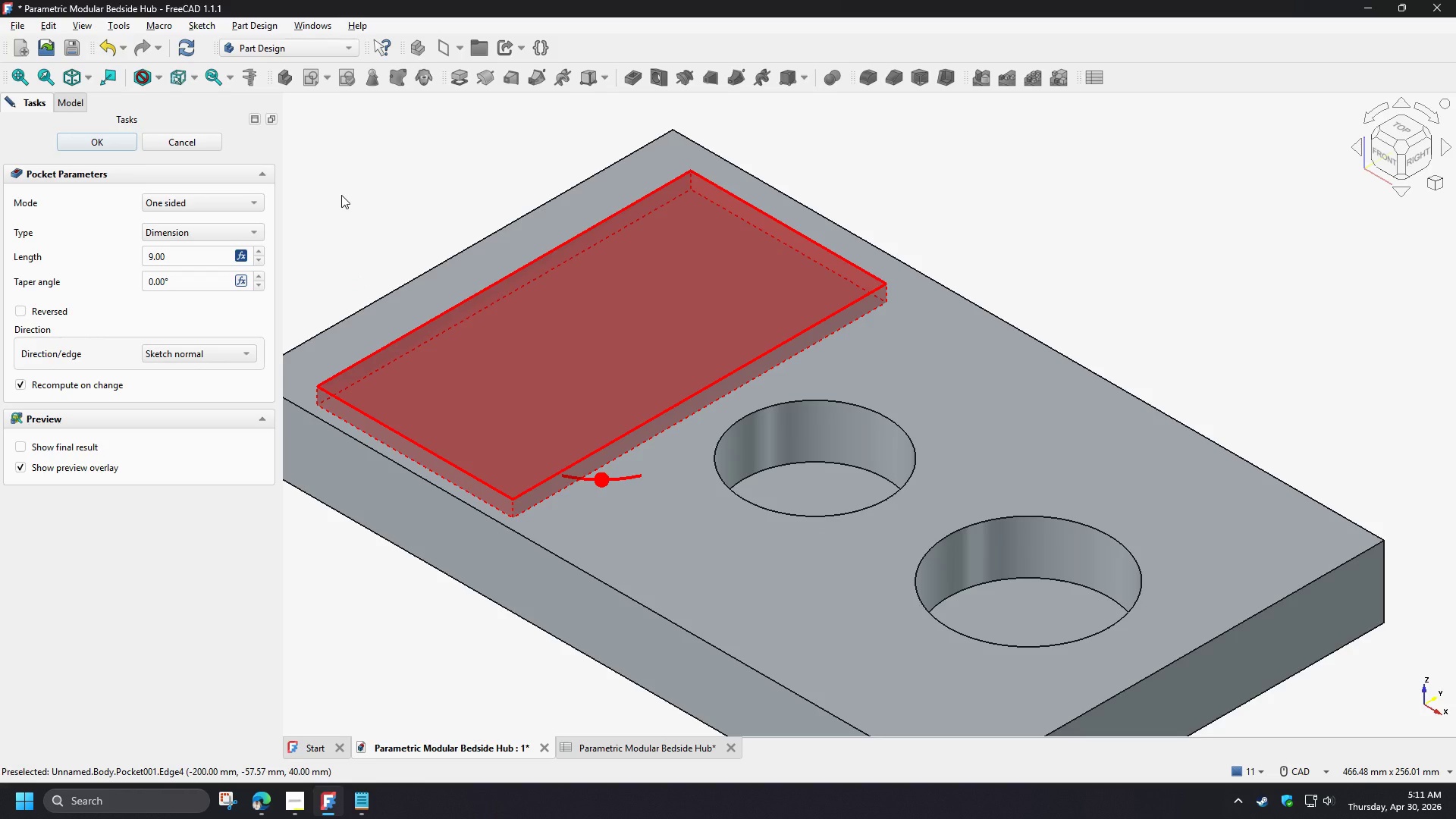 
wait(31.73)
 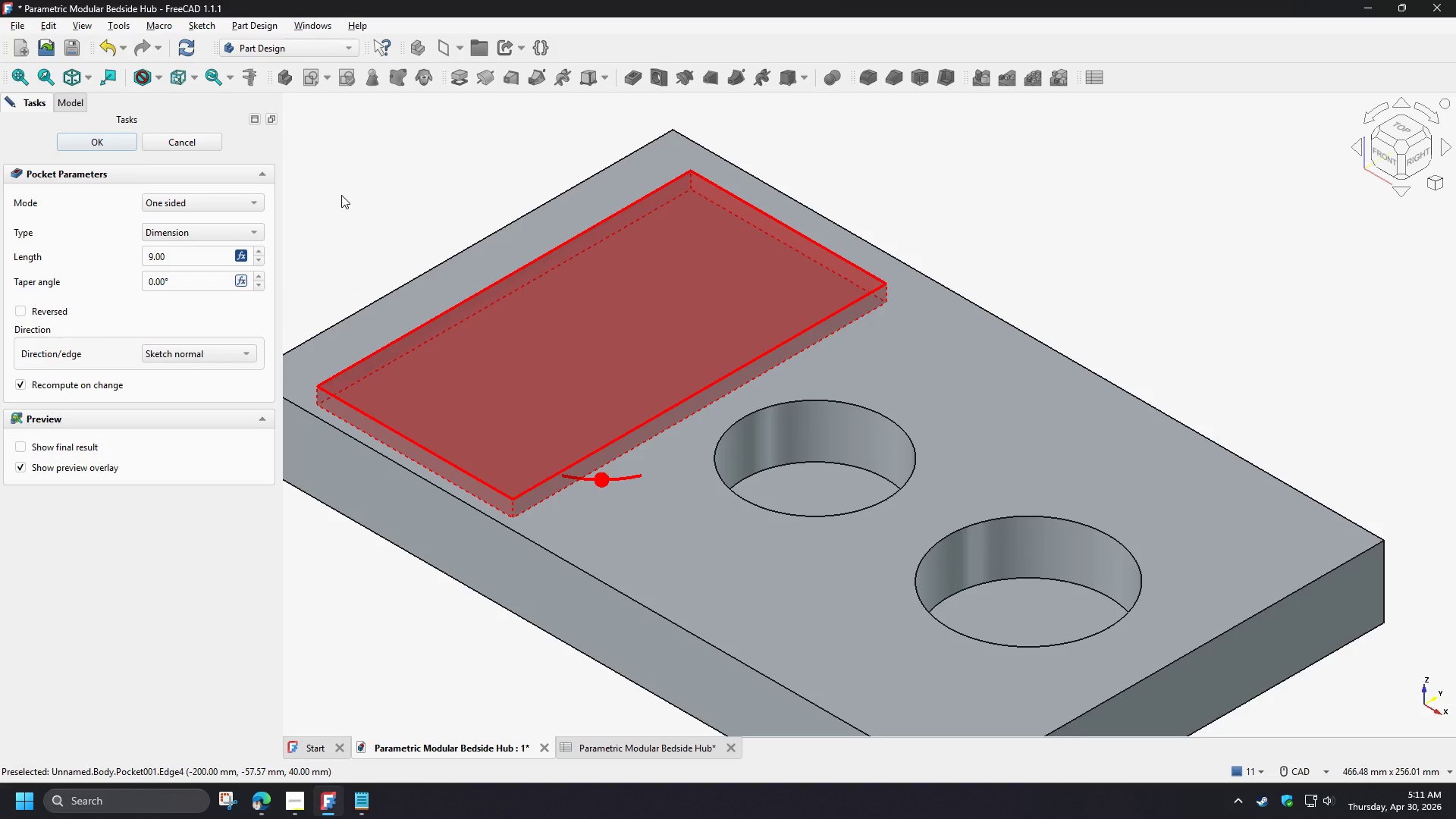 
left_click([102, 142])
 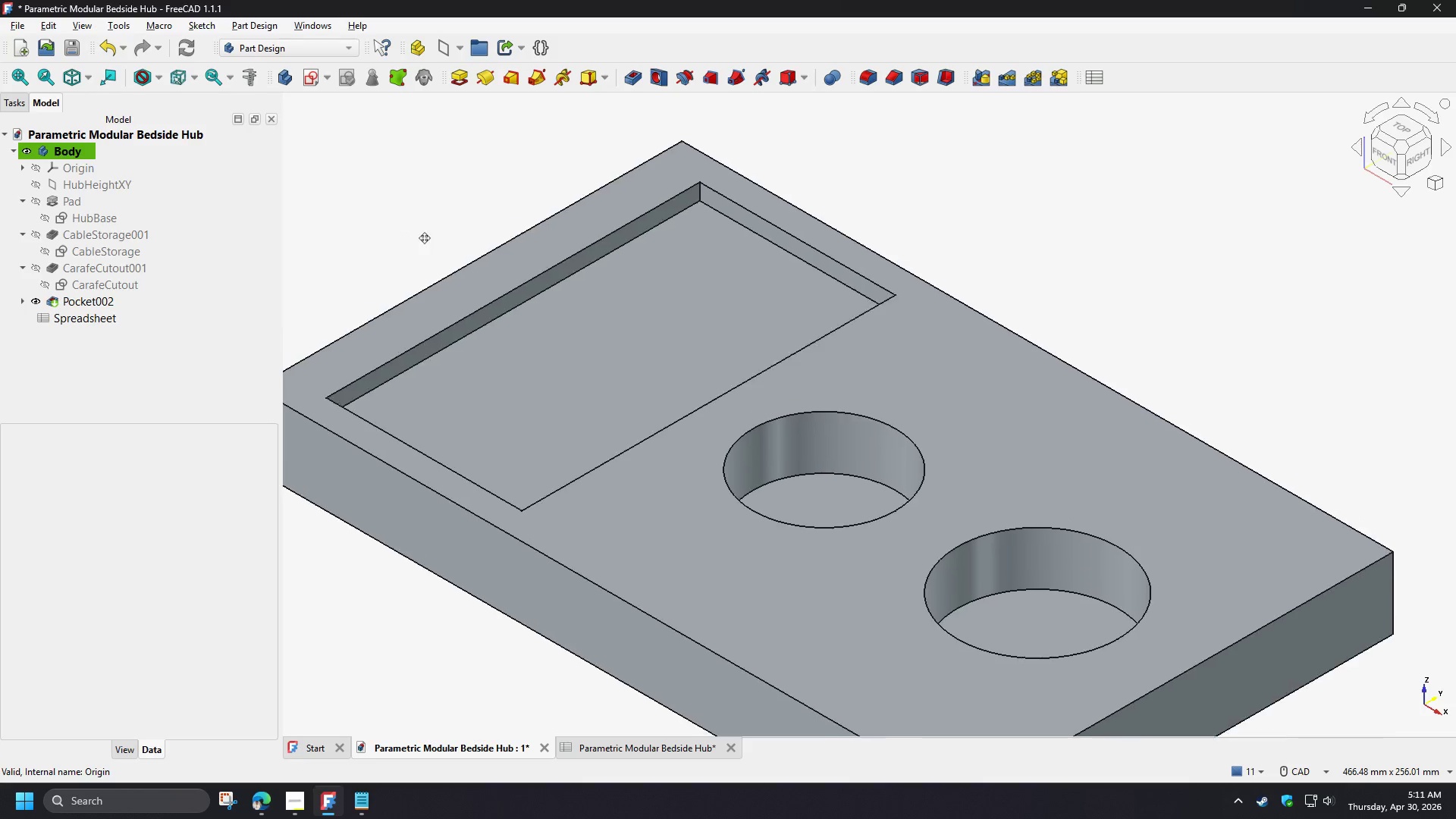 
scroll: coordinate [482, 221], scroll_direction: down, amount: 2.0
 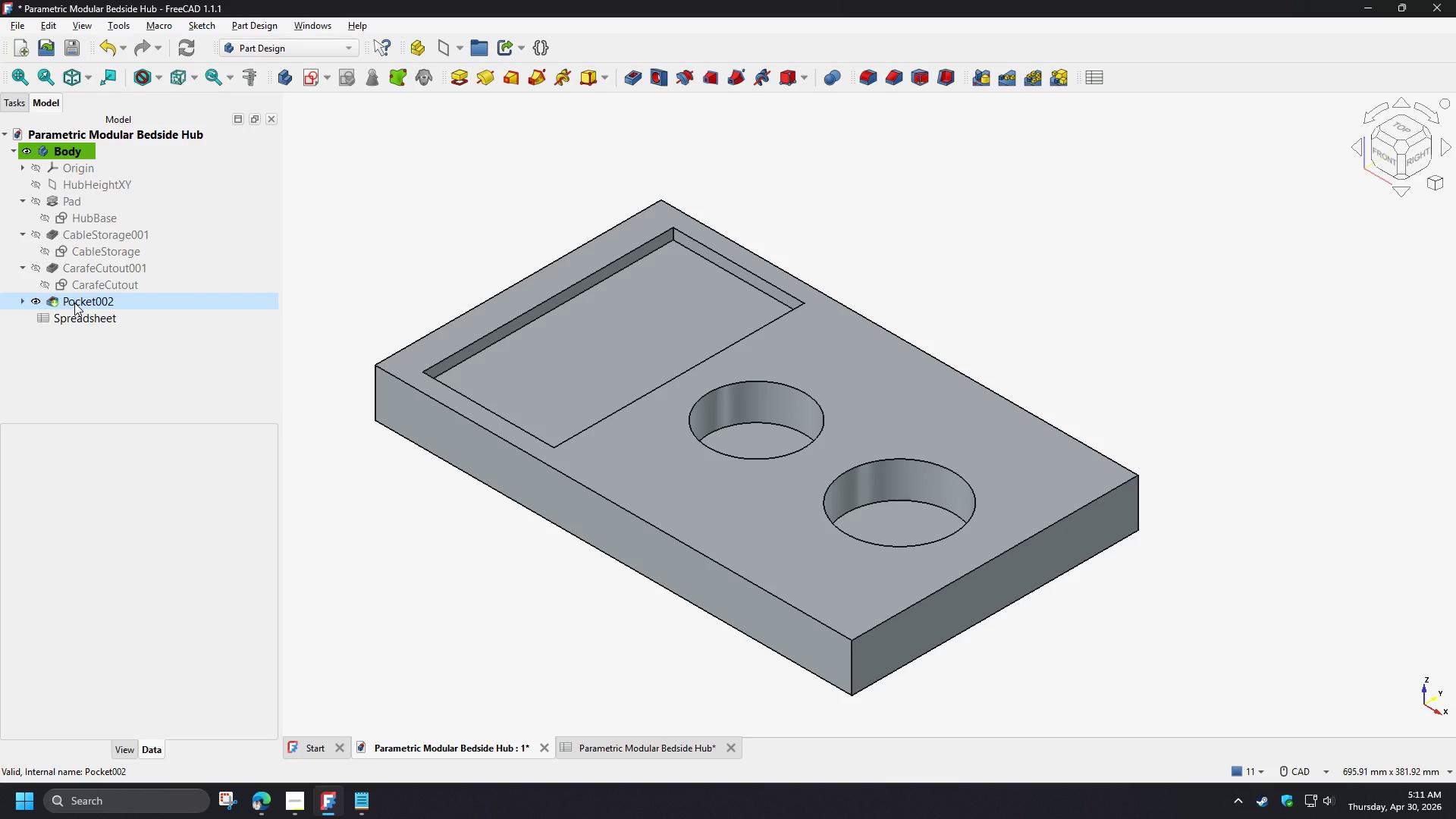 
left_click([74, 303])
 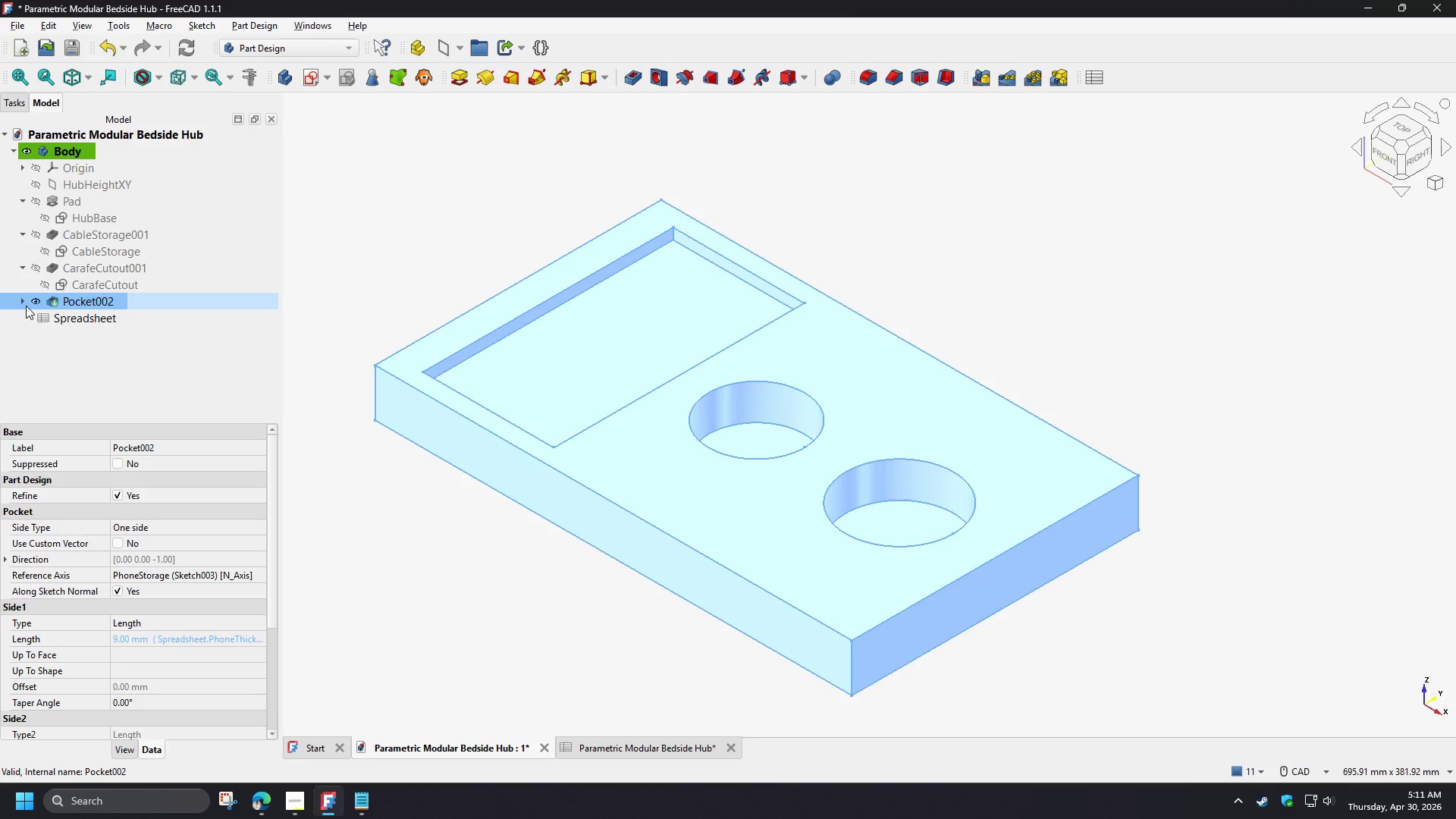 
left_click([26, 306])
 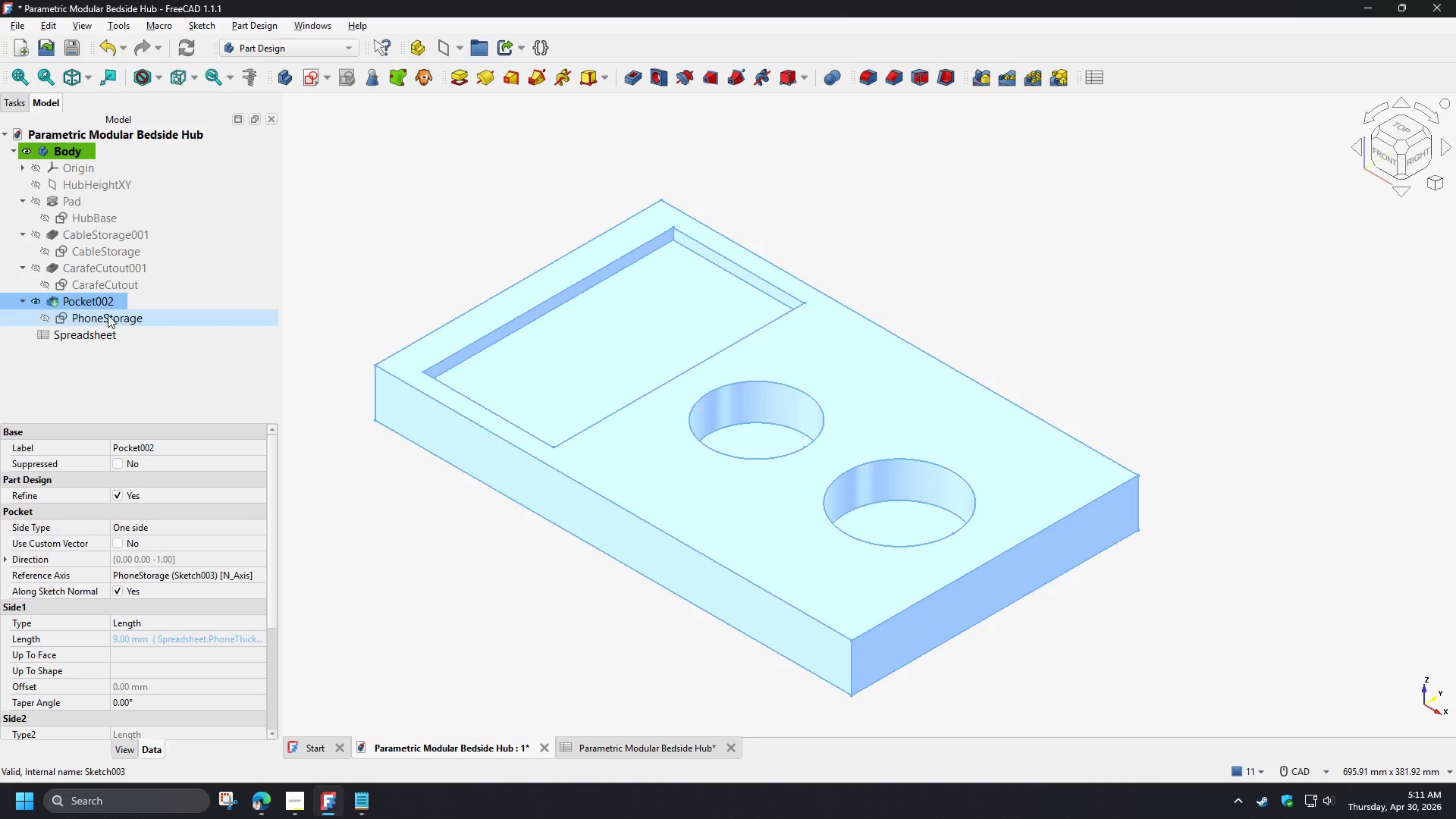 
left_click([108, 315])
 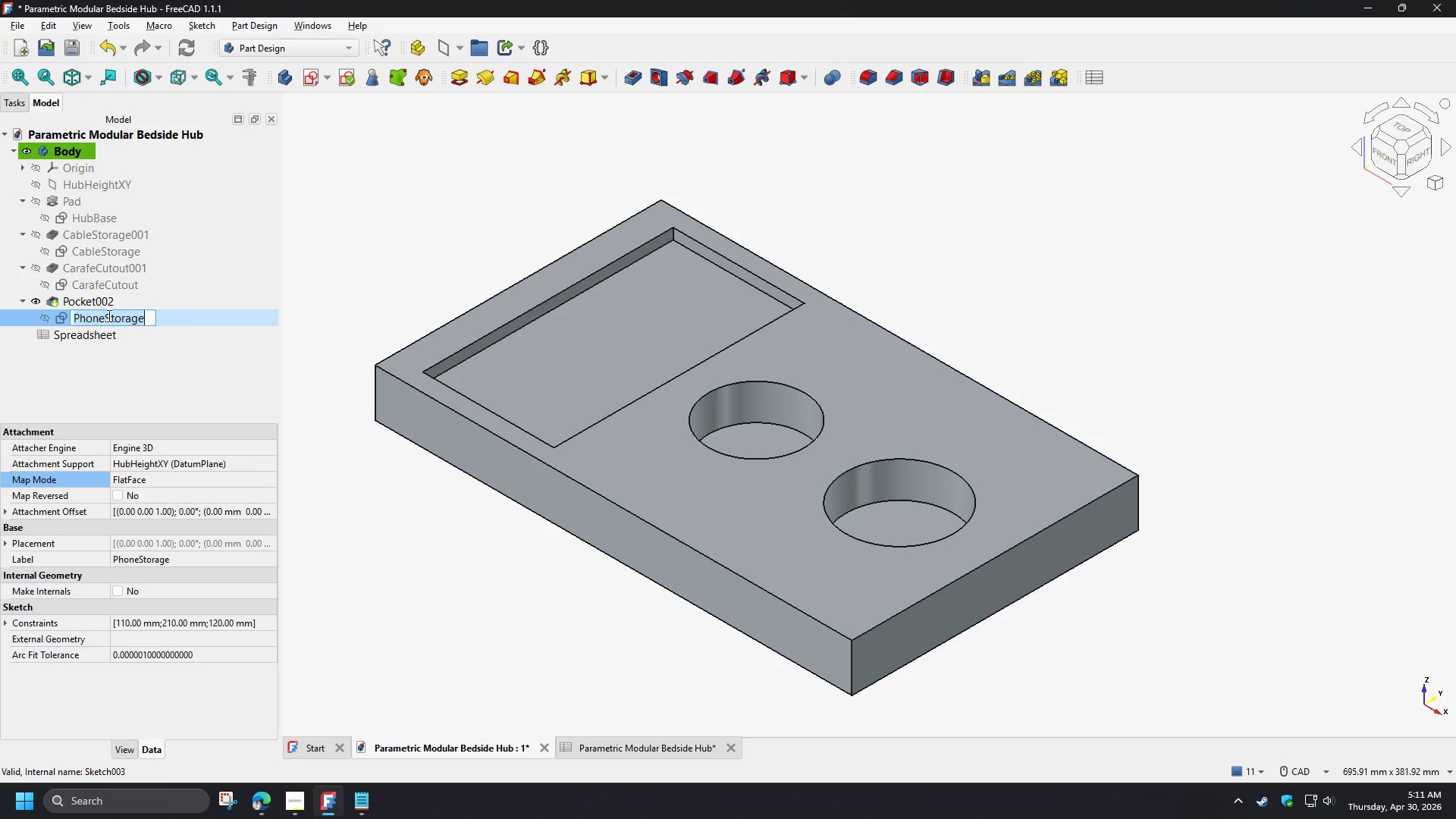 
key(F2)
 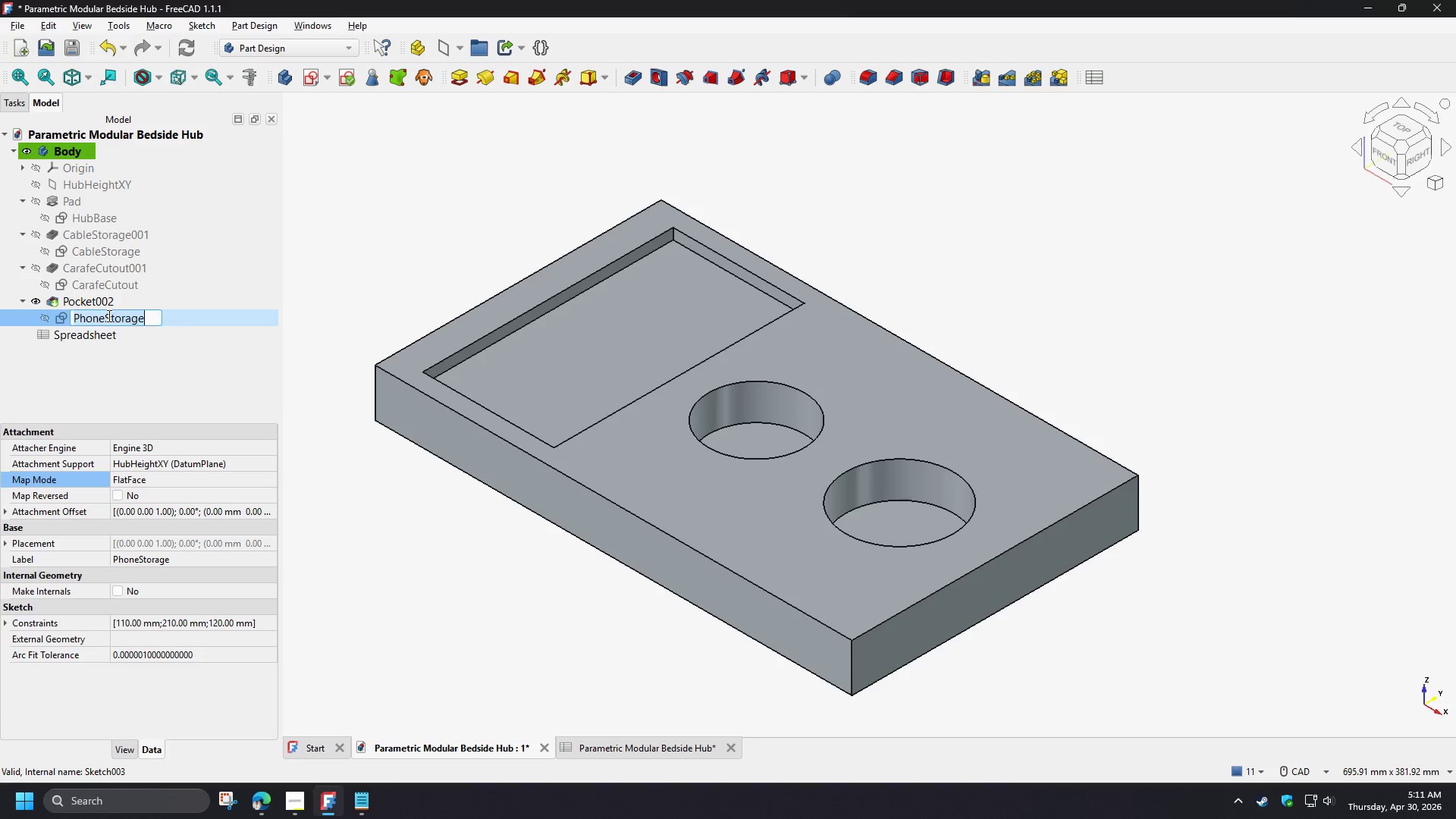 
key(Control+C)
 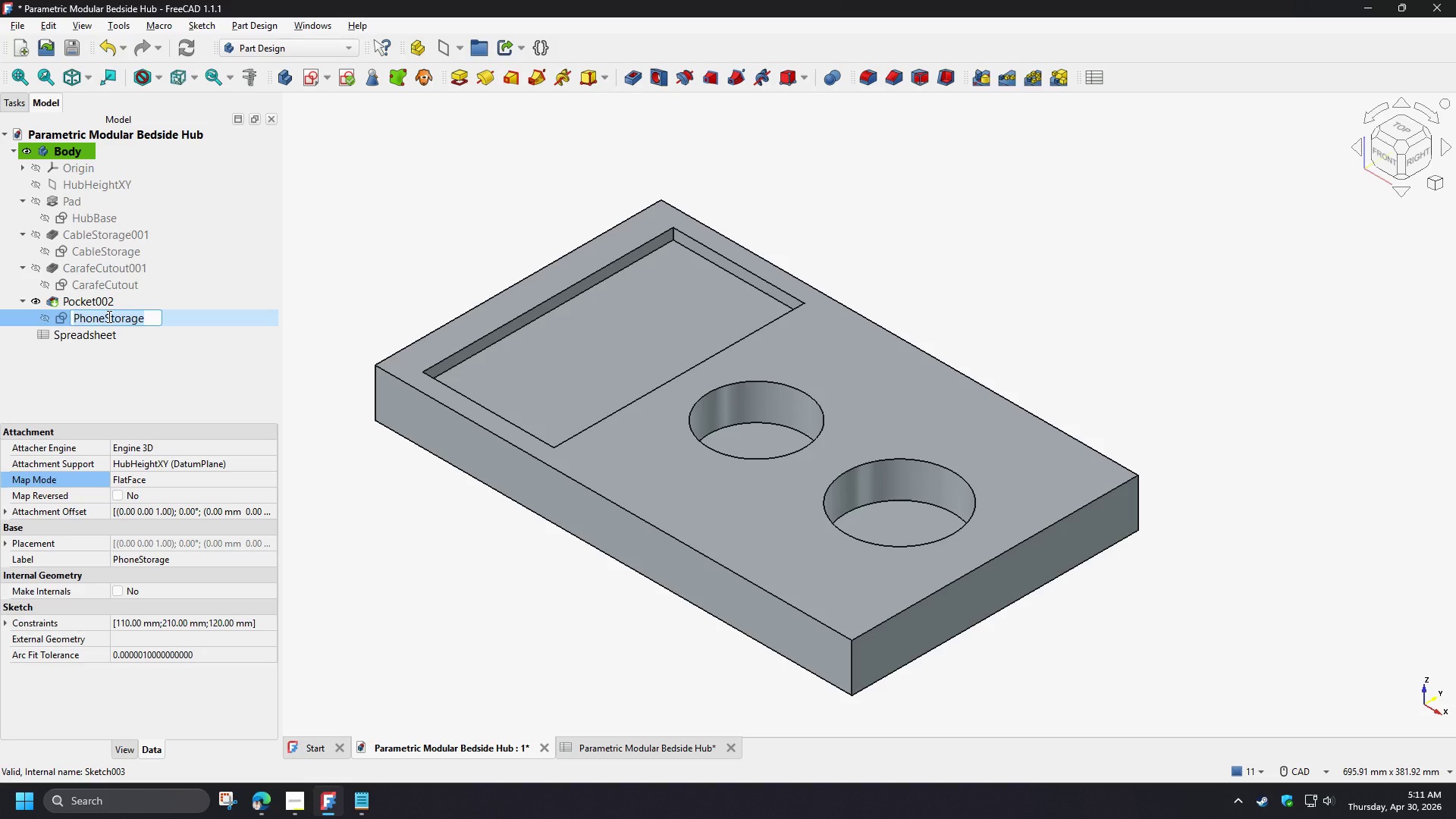 
key(Control+C)
 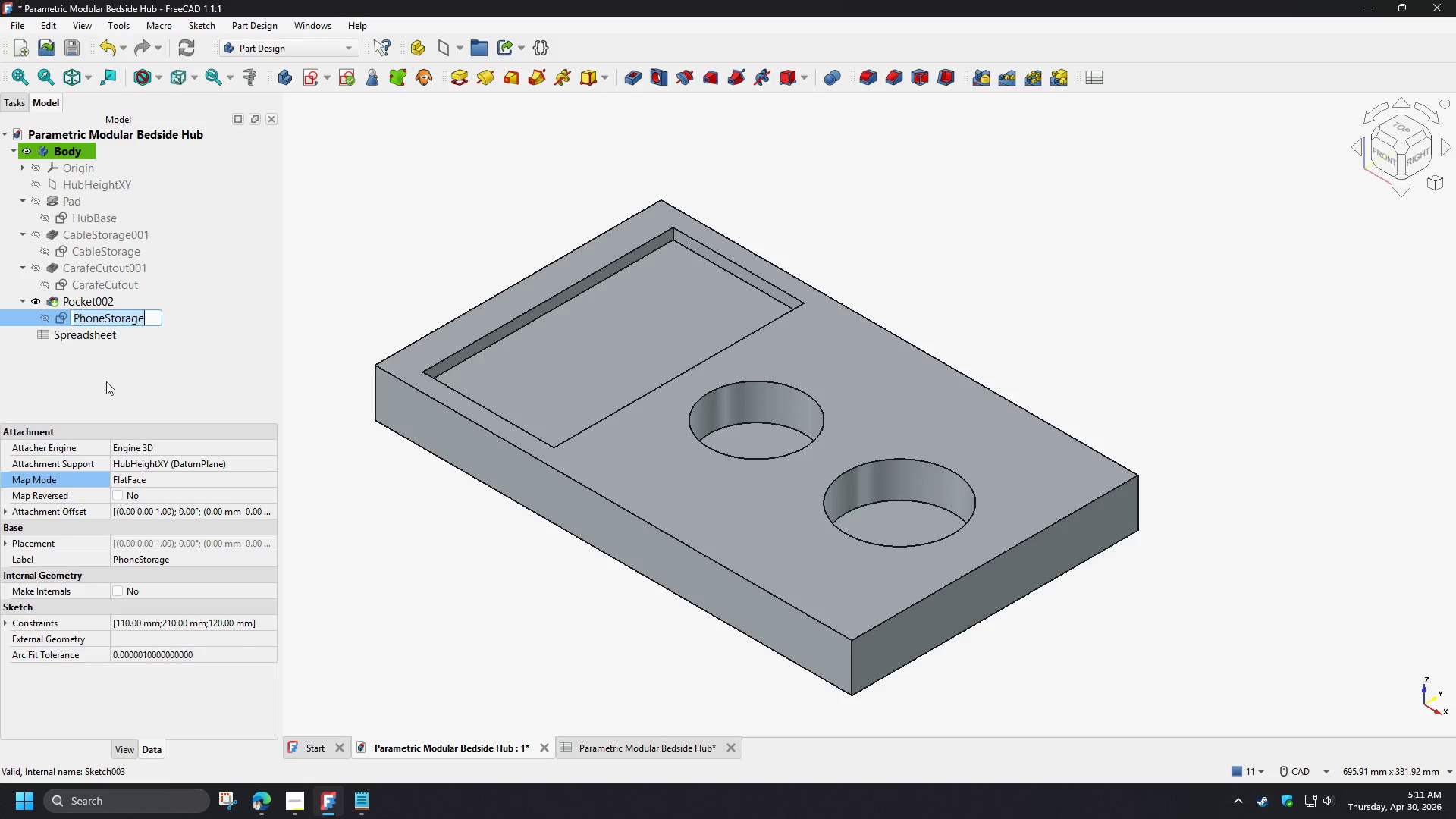 
left_click([106, 381])
 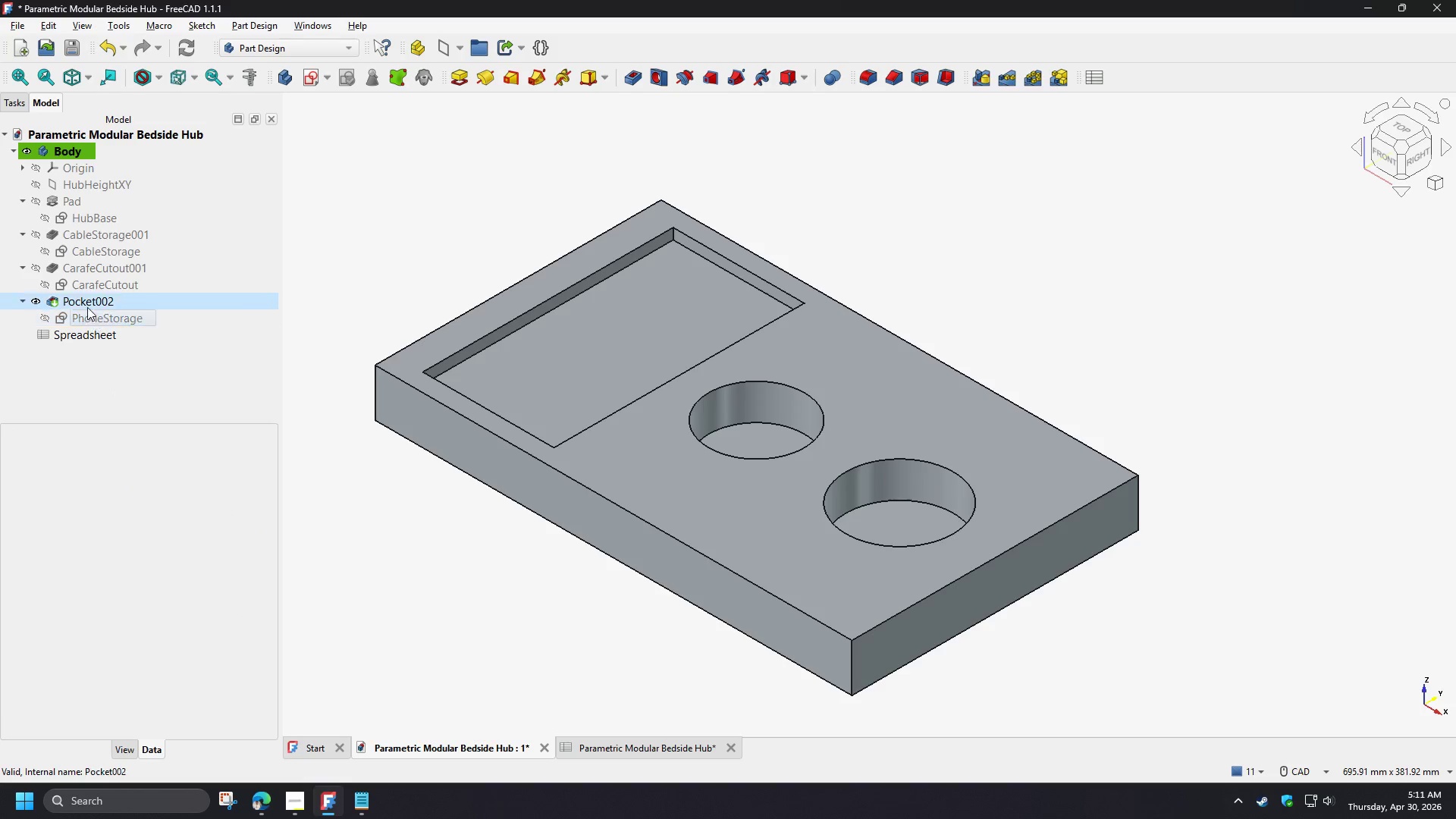 
left_click([86, 306])
 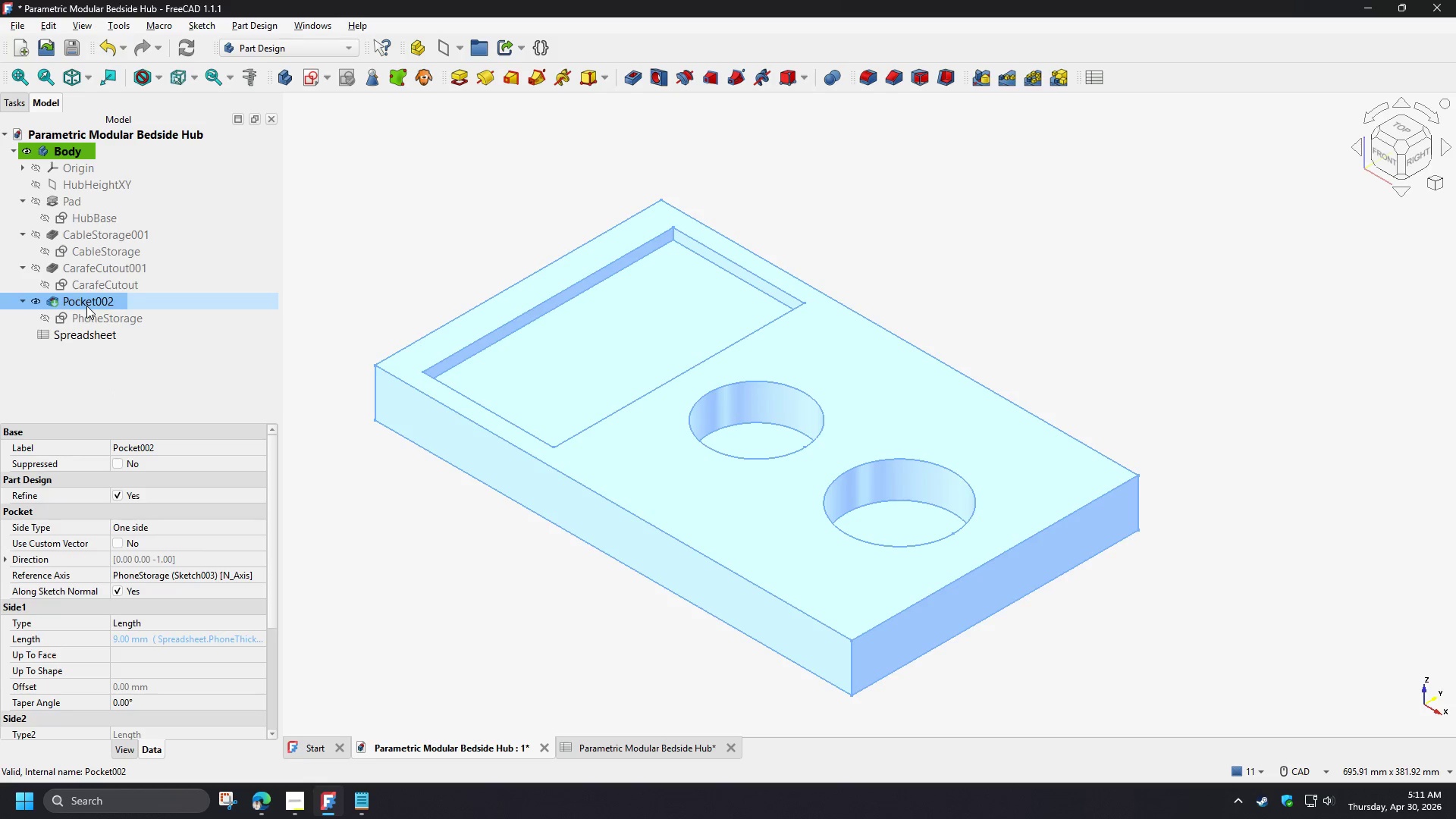 
key(F2)
 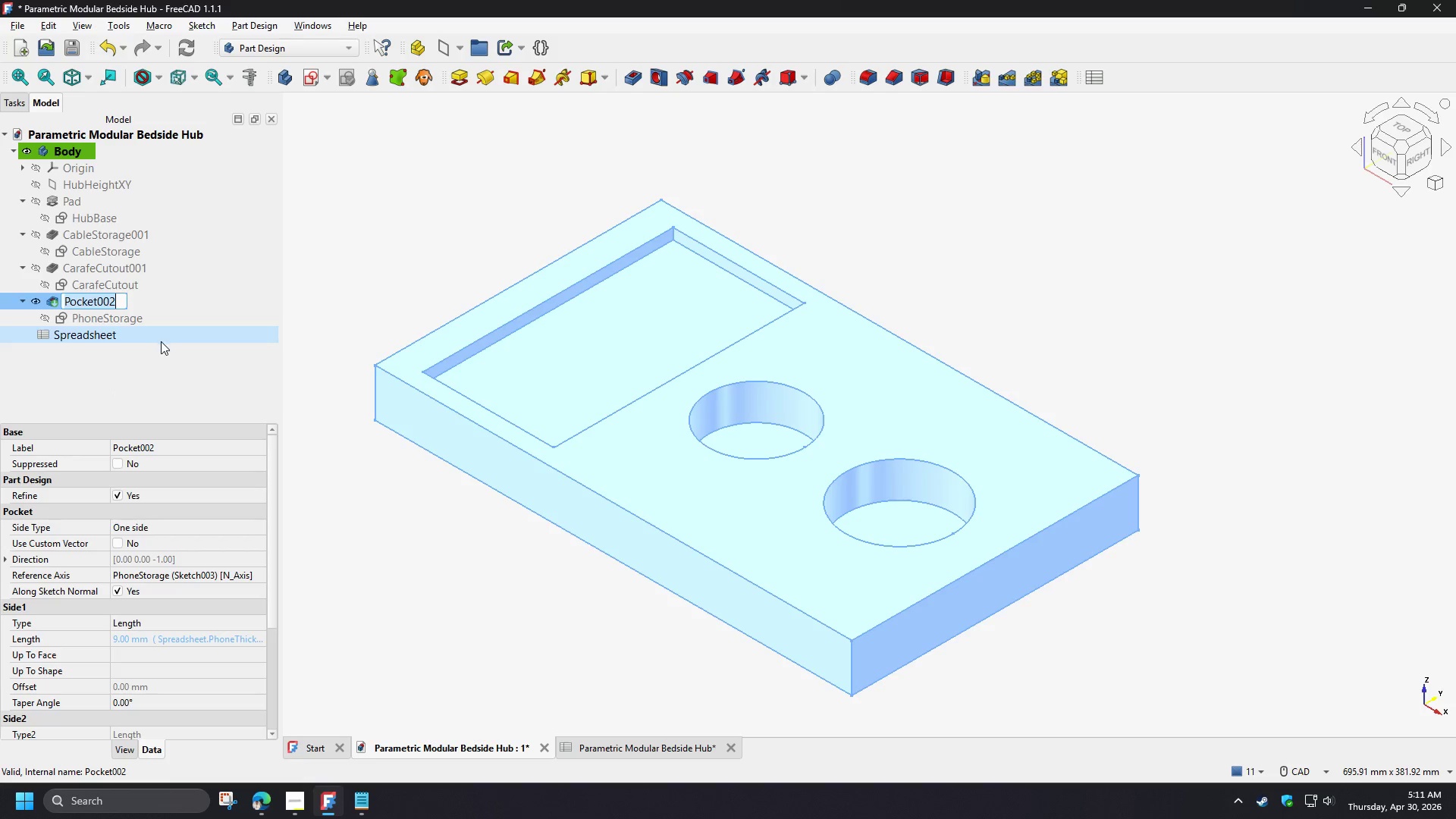 
key(Control+V)
 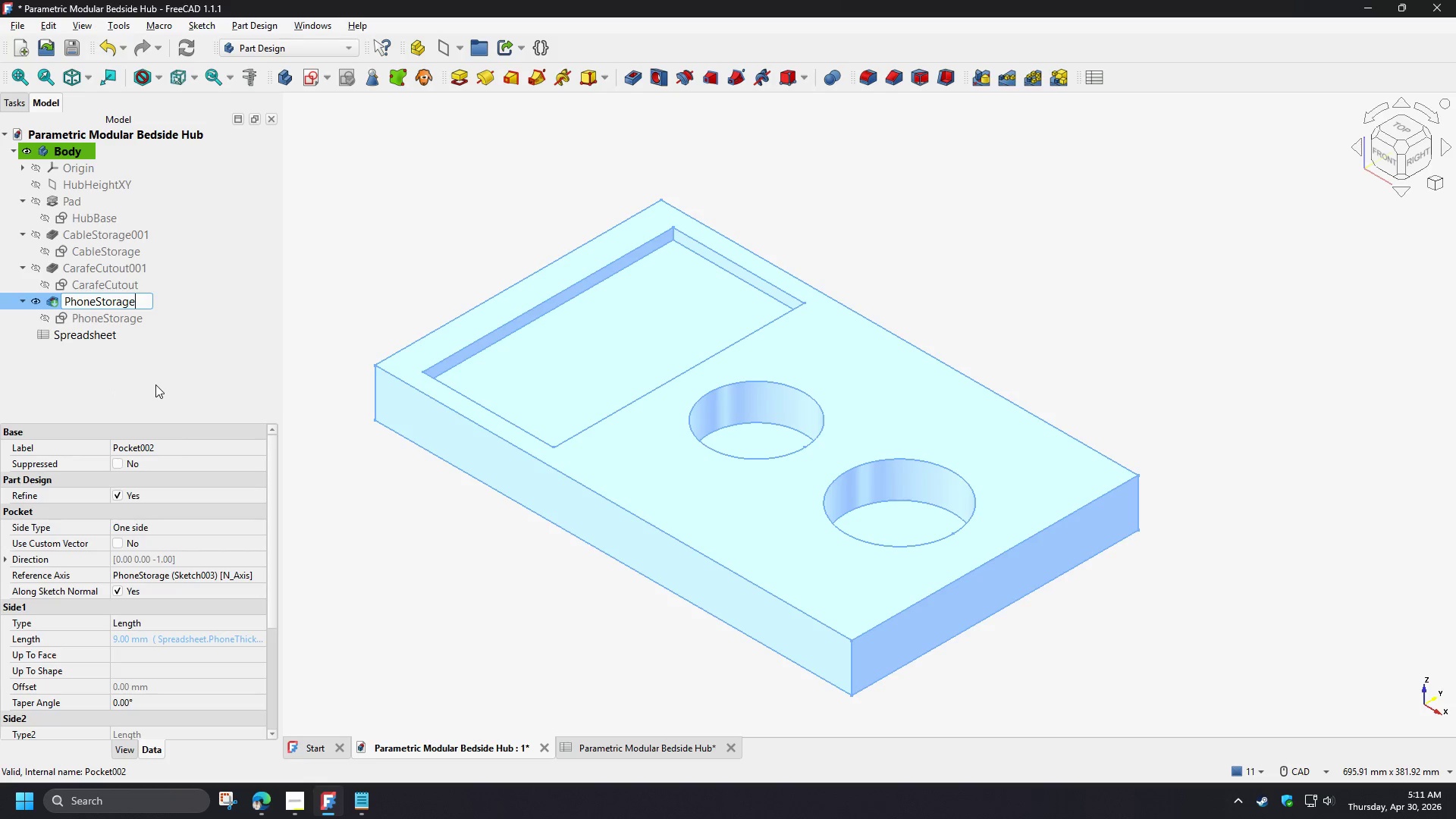 
left_click([155, 384])
 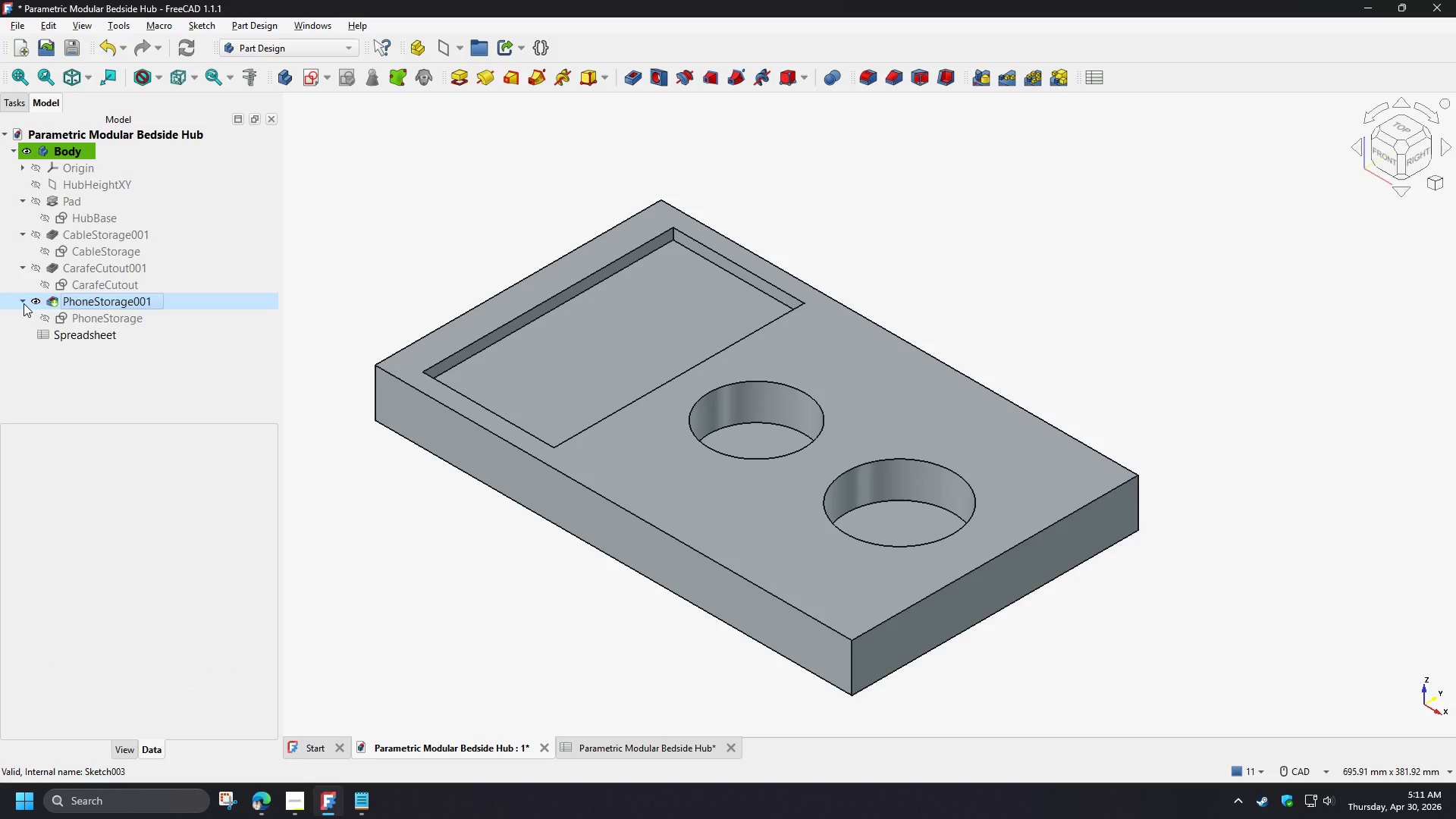 
left_click([75, 394])
 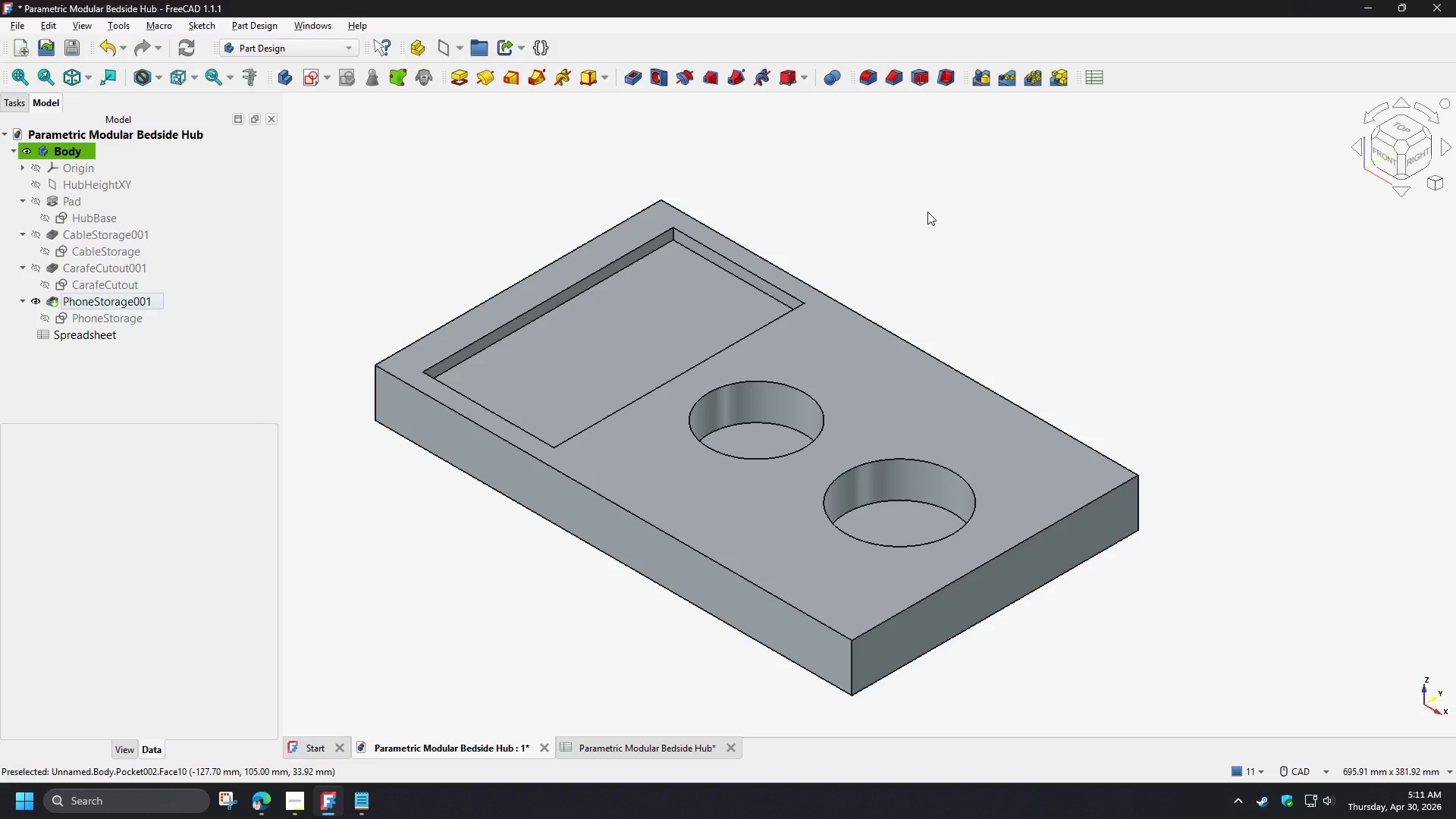 
left_click([927, 212])
 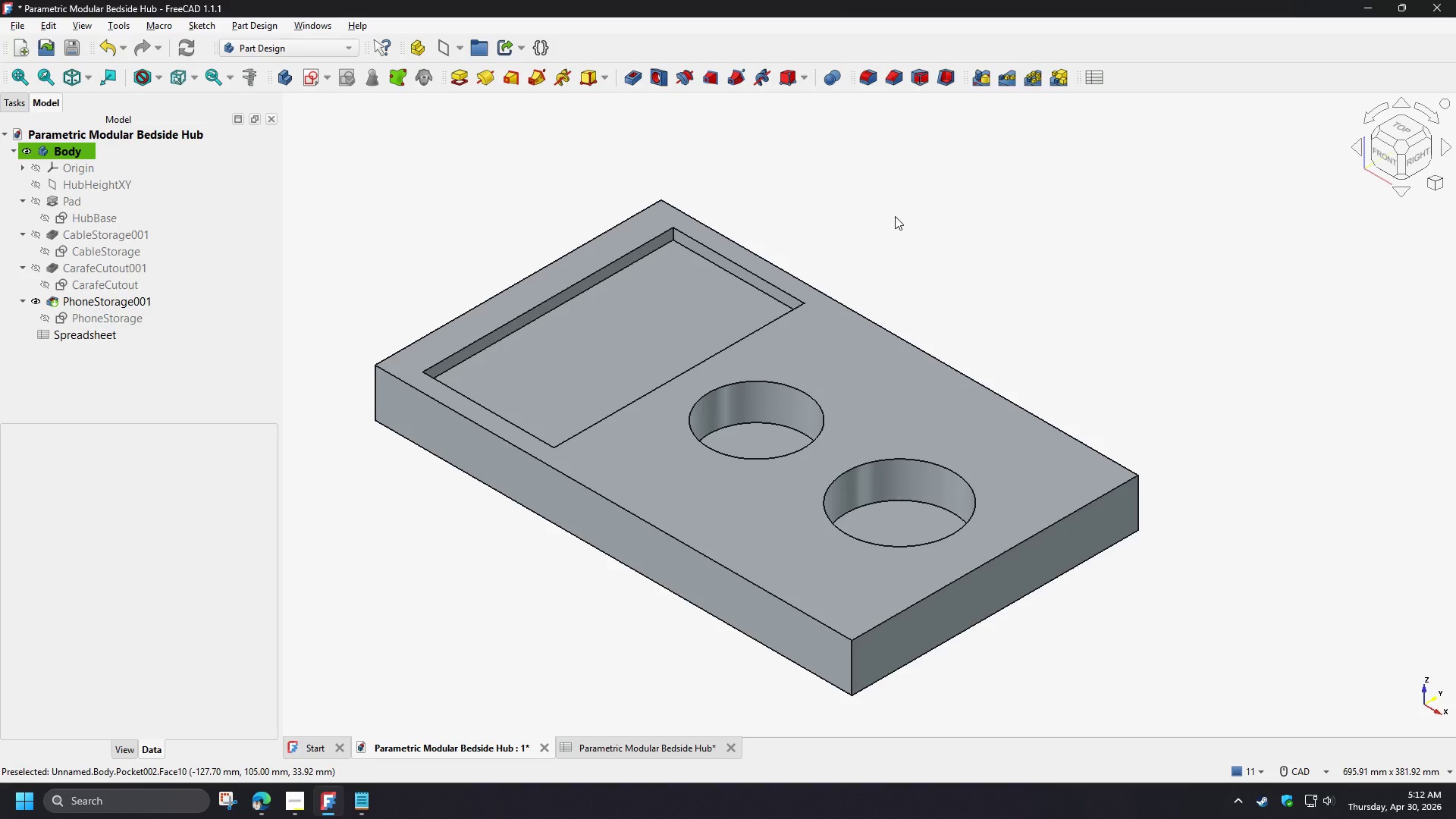 
wait(58.5)
 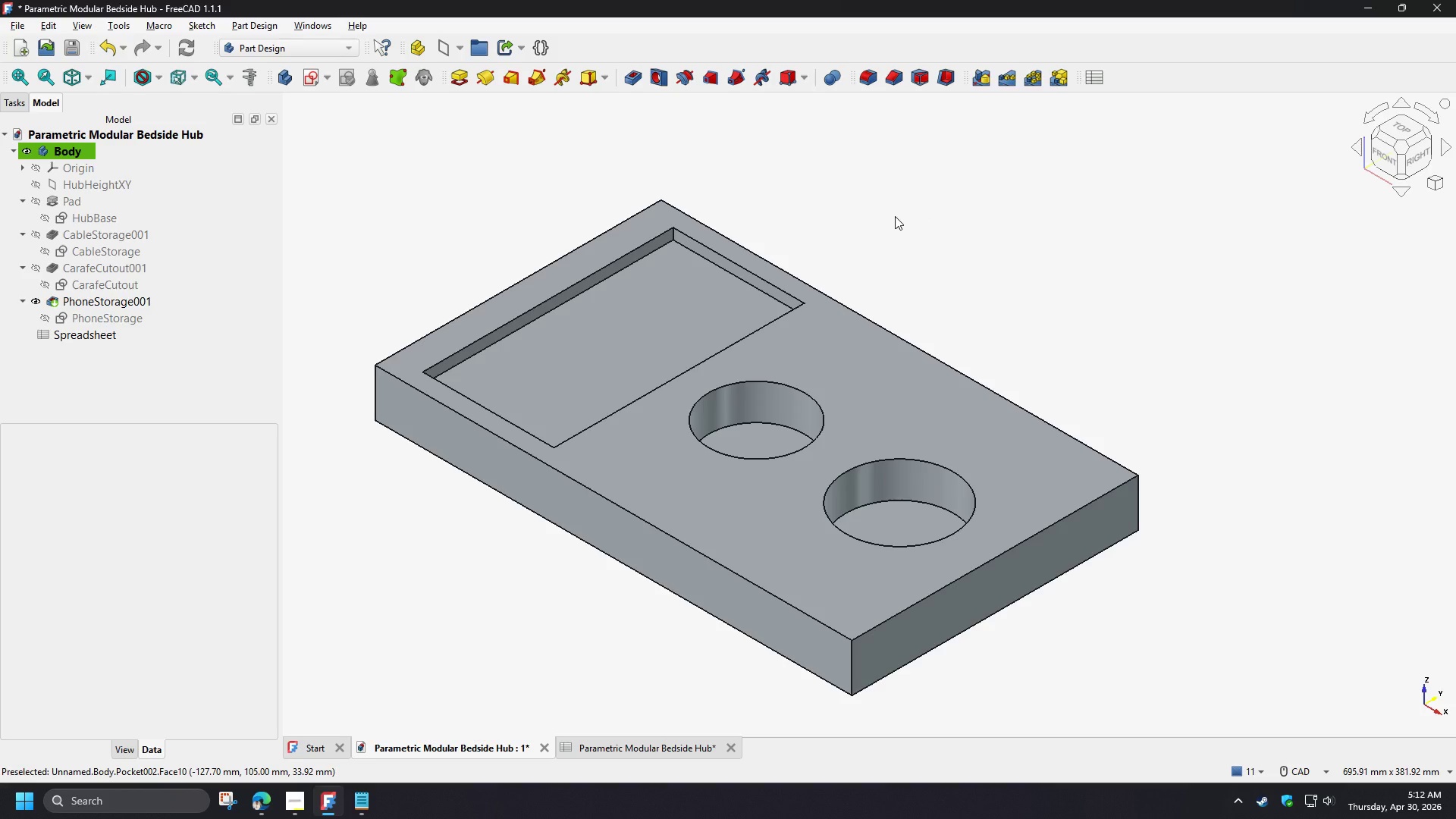 
left_click([895, 216])
 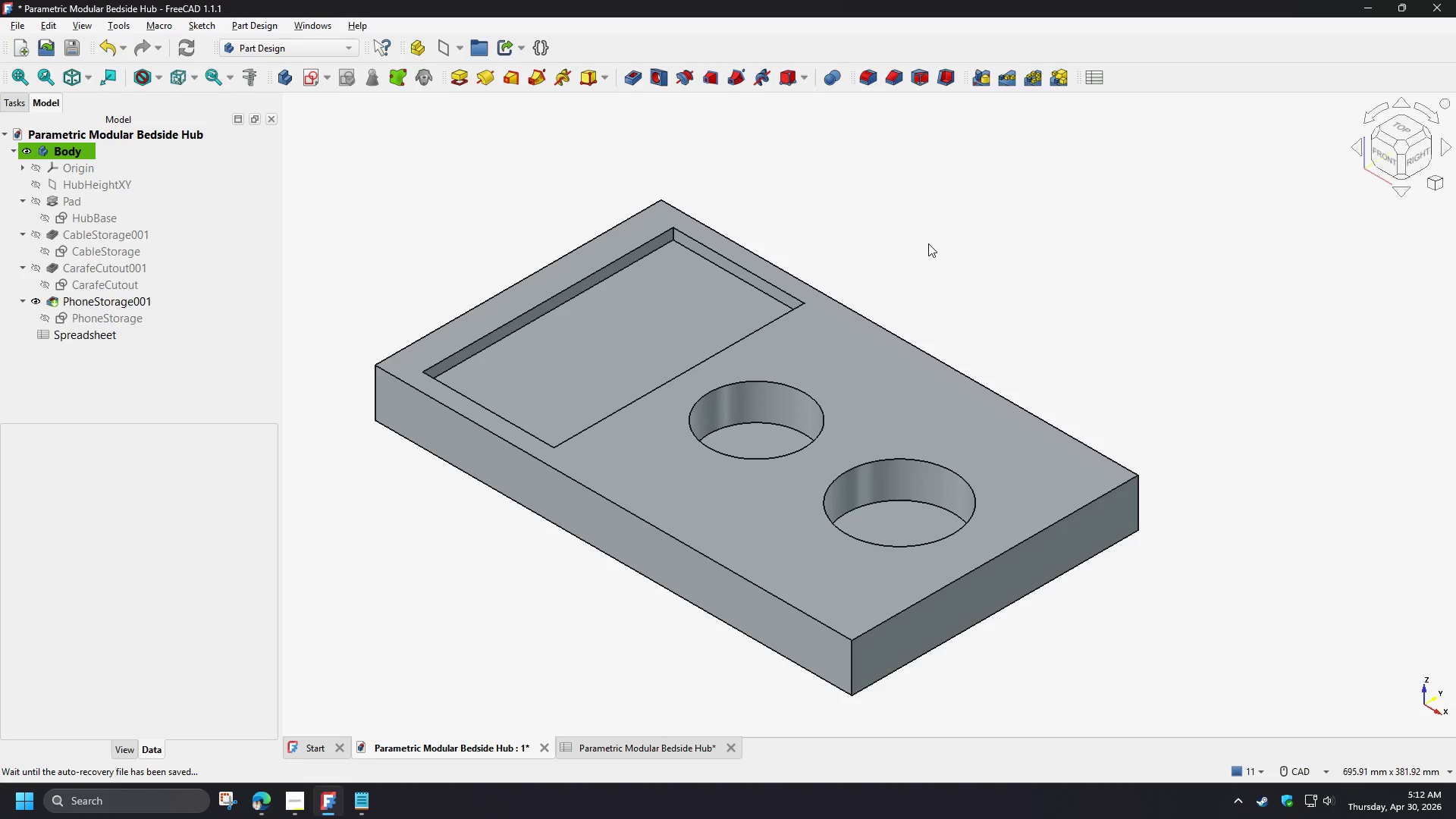 
wait(11.59)
 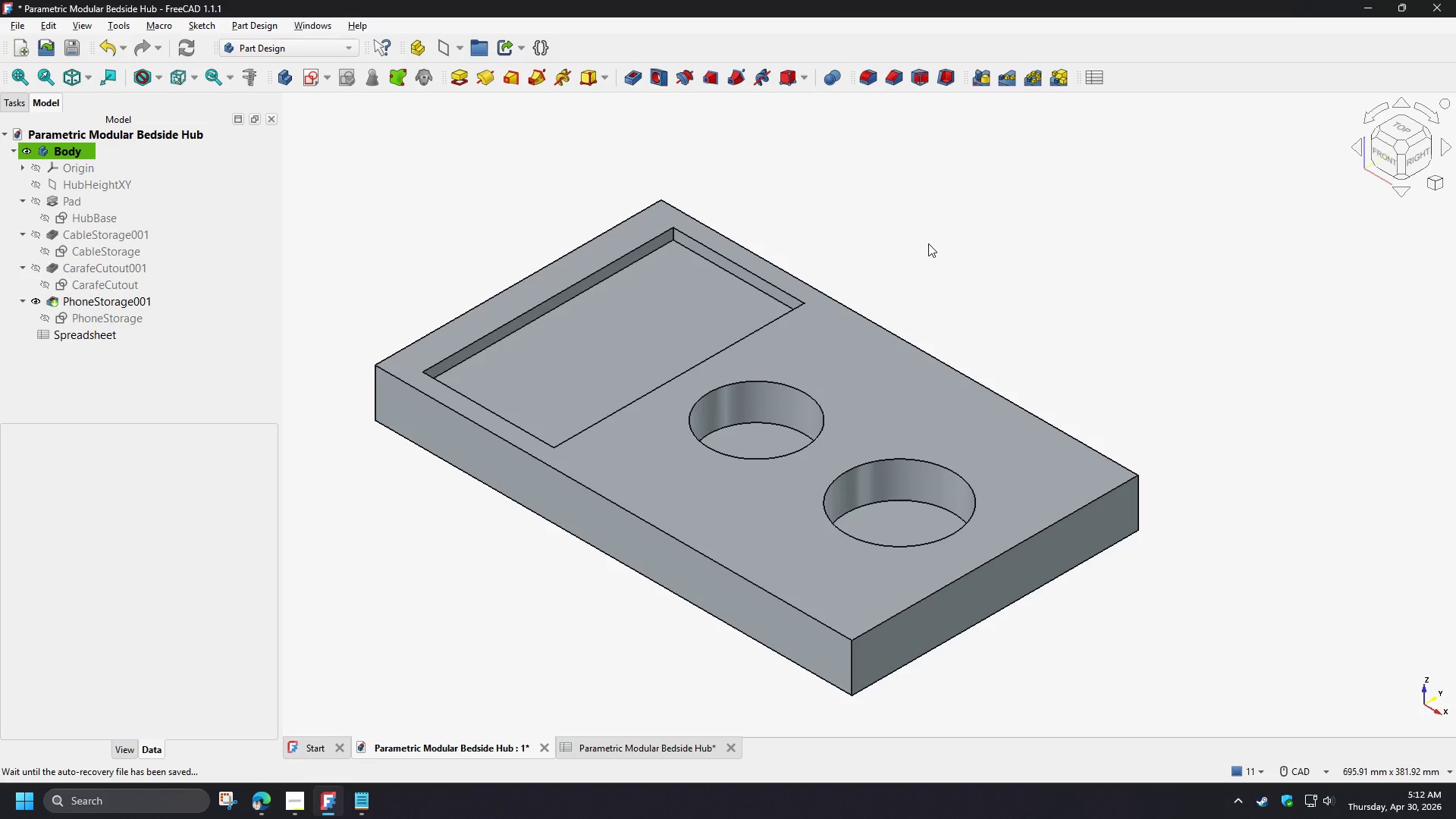 
left_click([24, 196])
 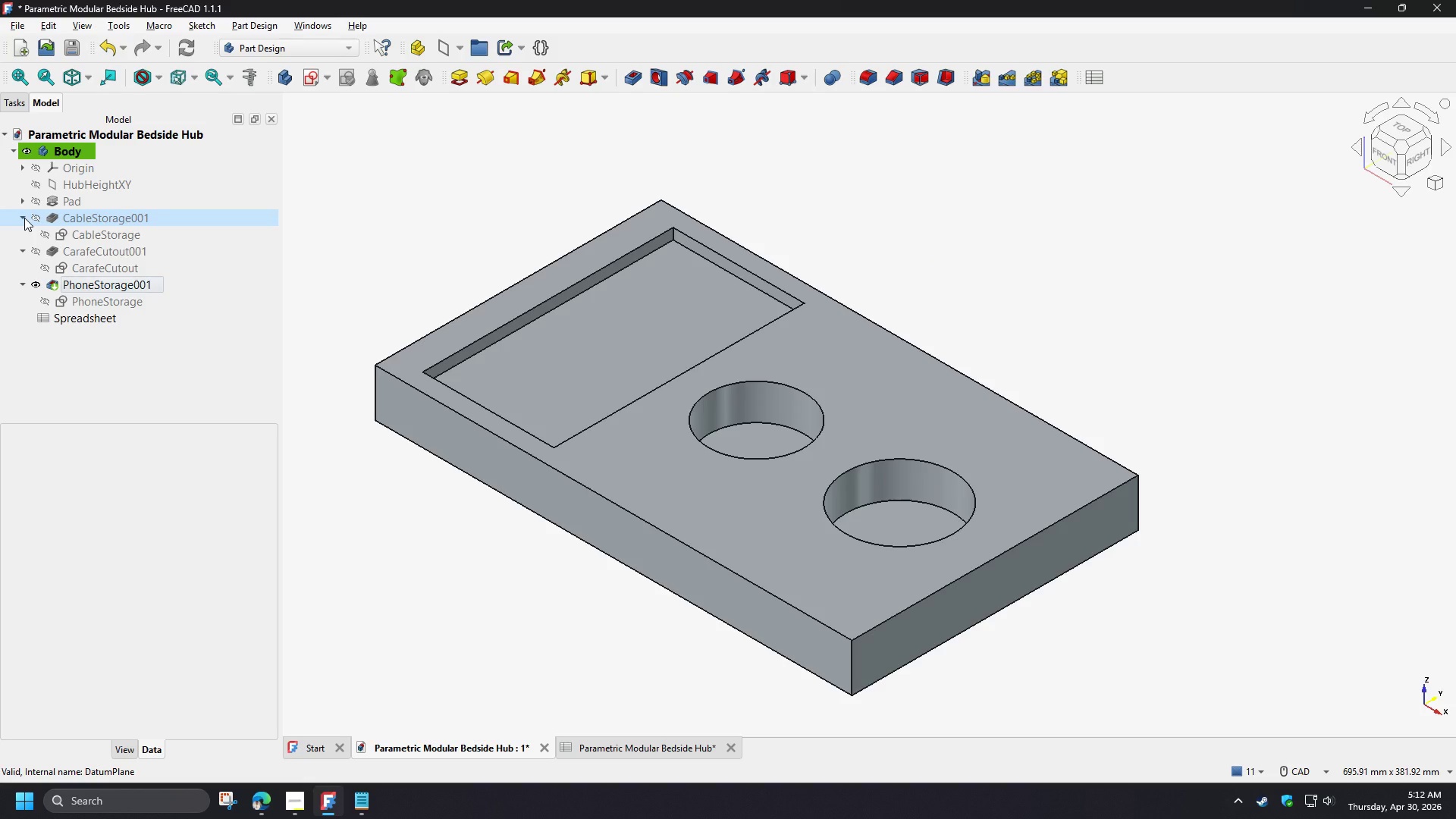 
left_click([24, 218])
 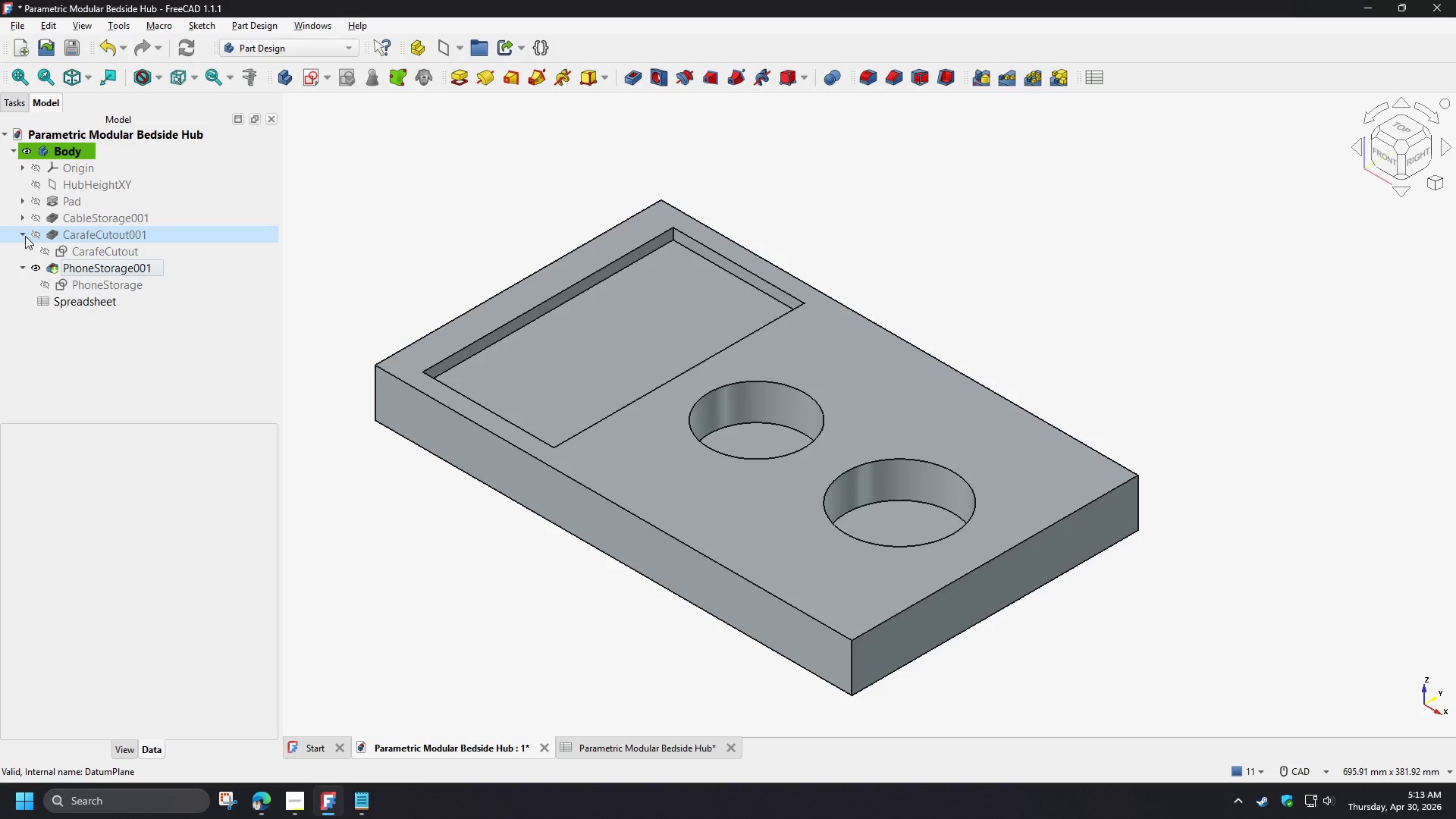 
left_click([25, 236])
 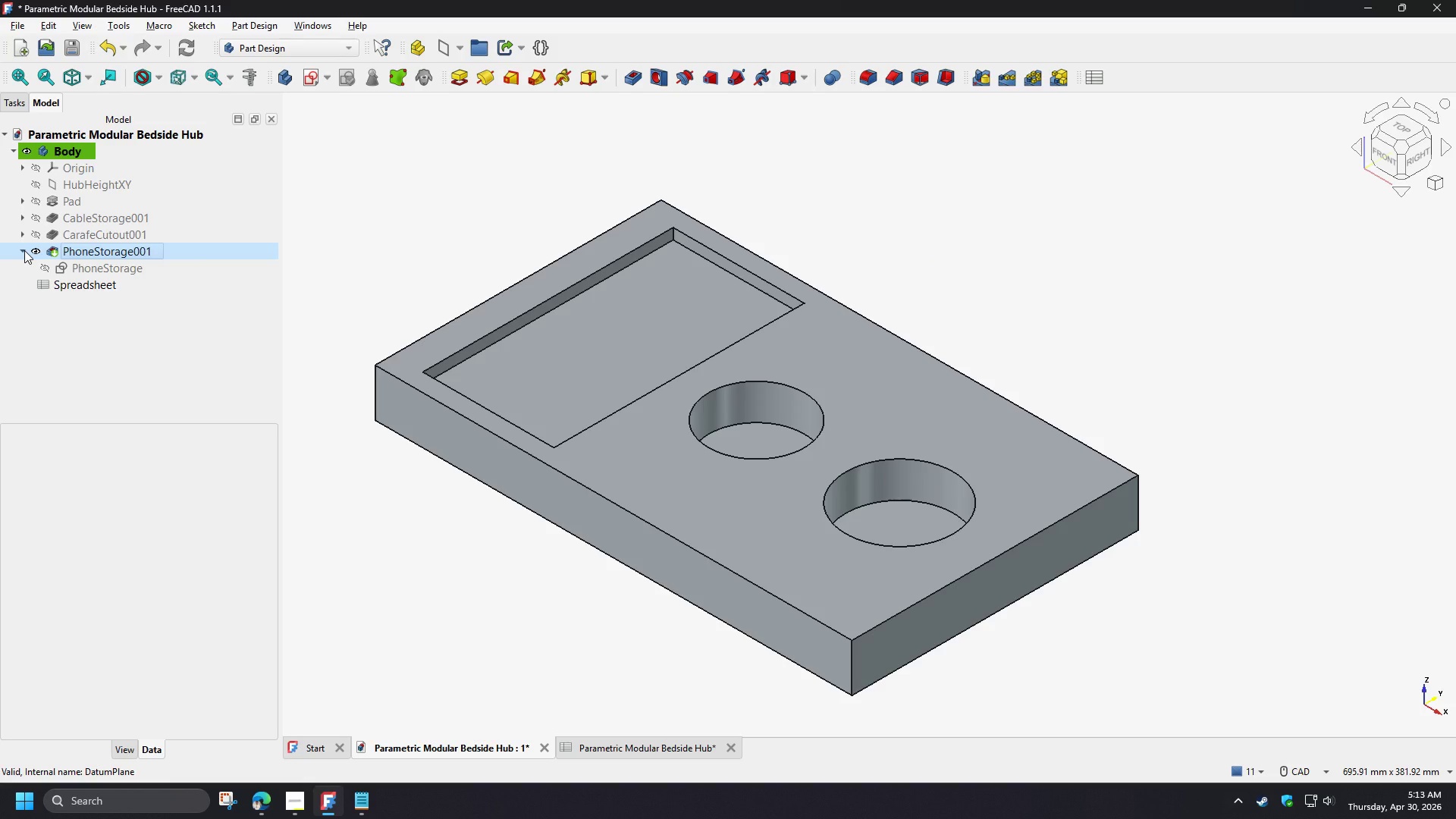 
left_click([24, 250])
 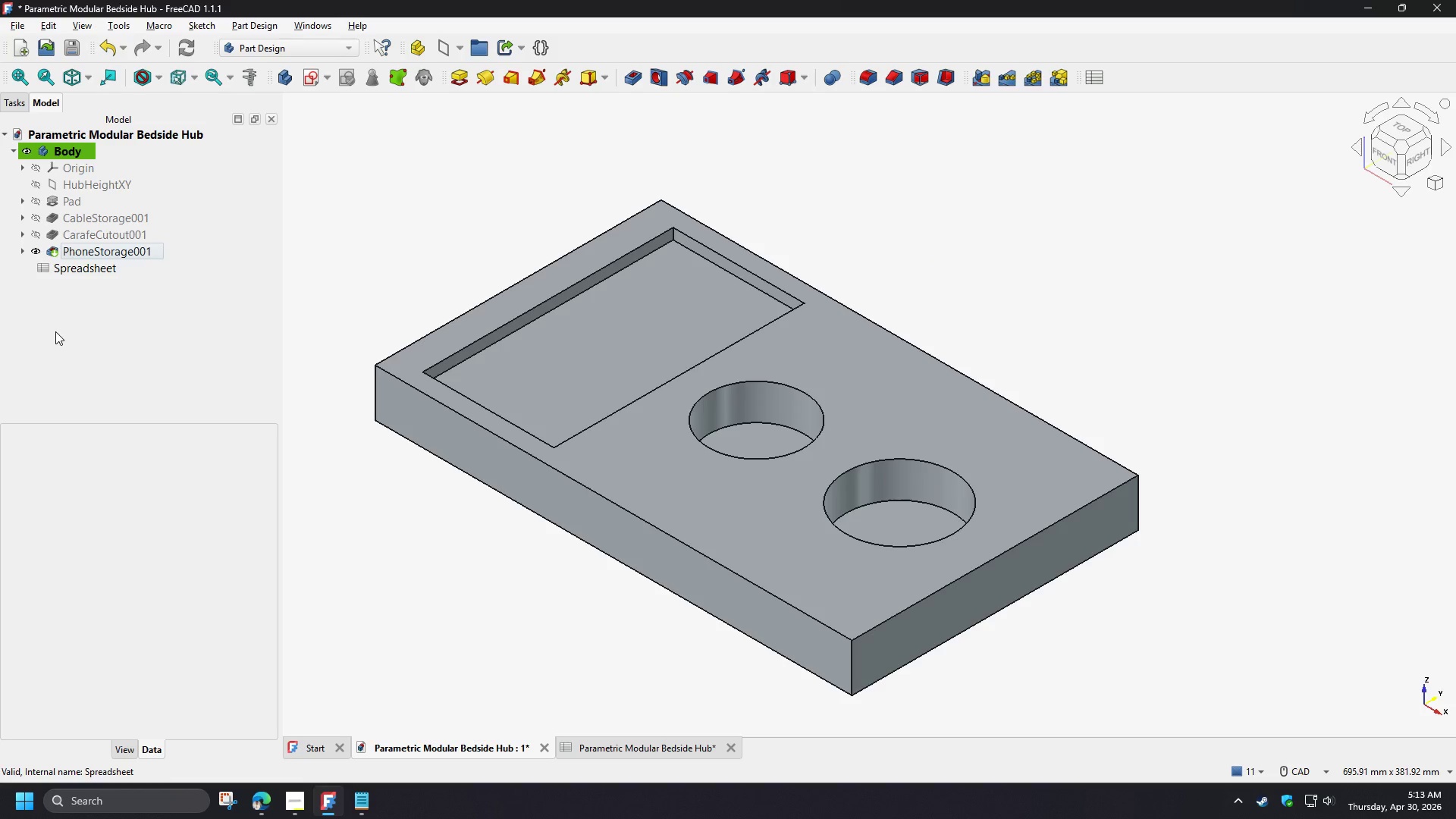 
left_click([55, 331])
 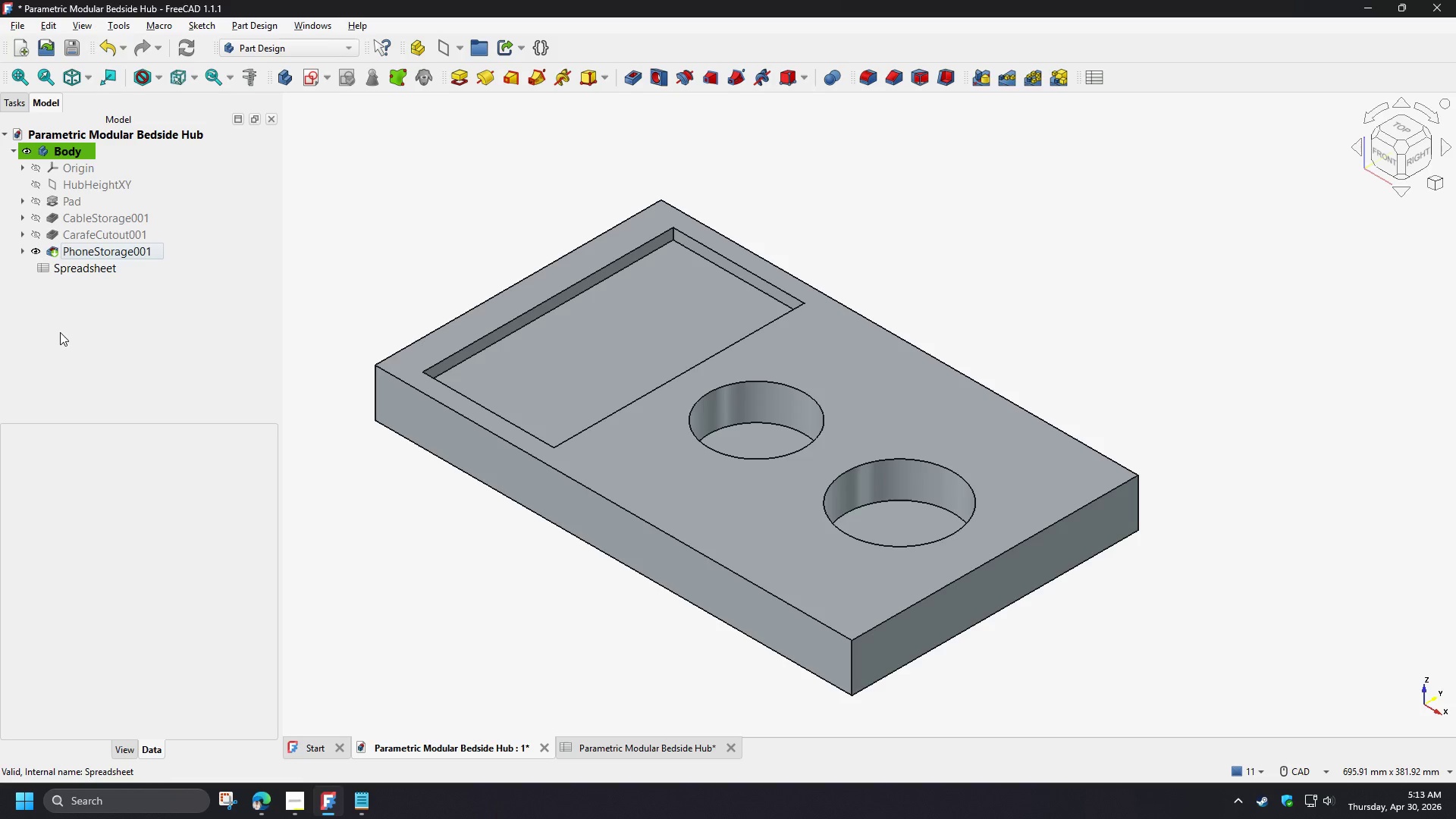 
left_click([104, 331])
 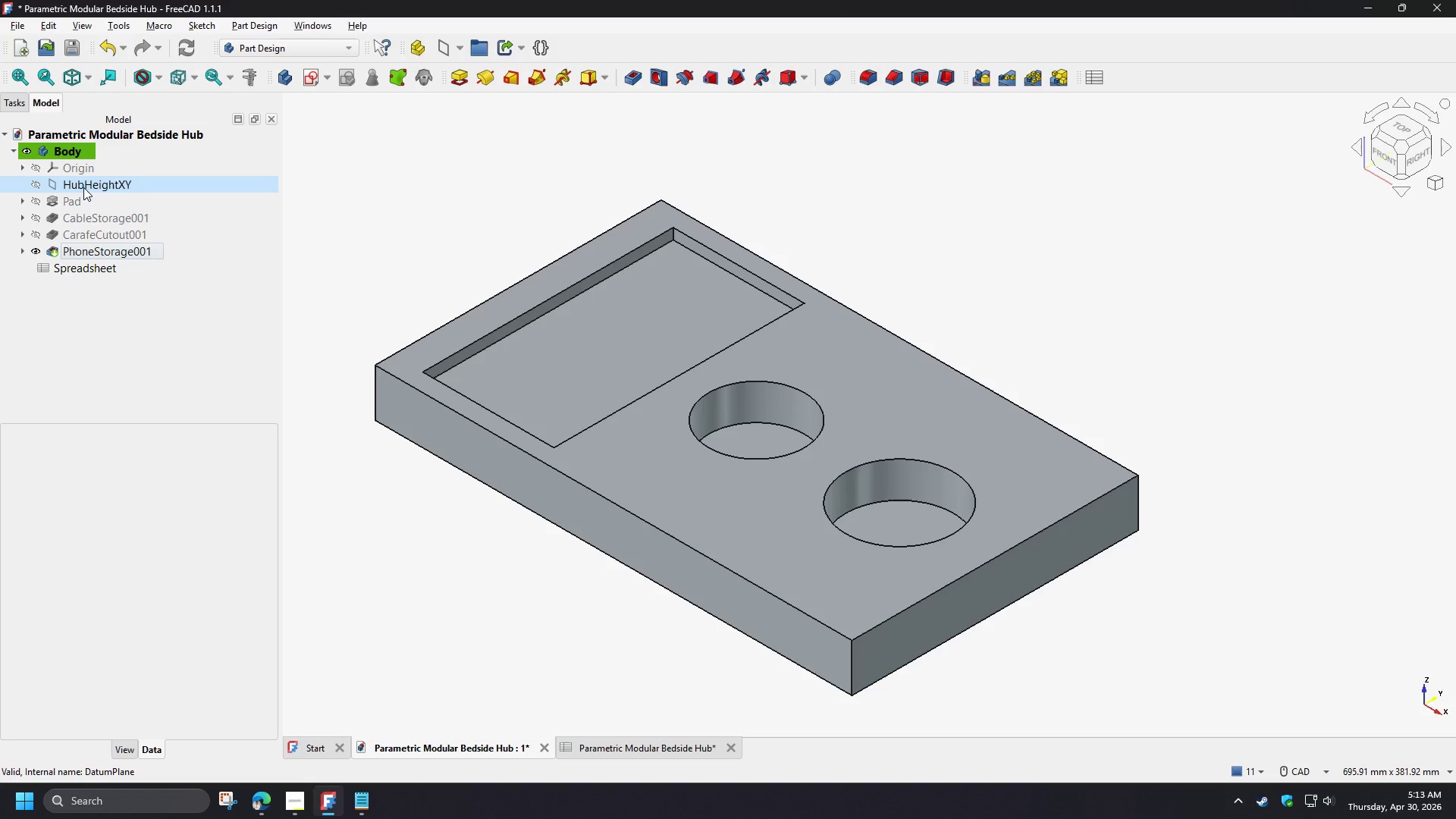 
left_click([83, 187])
 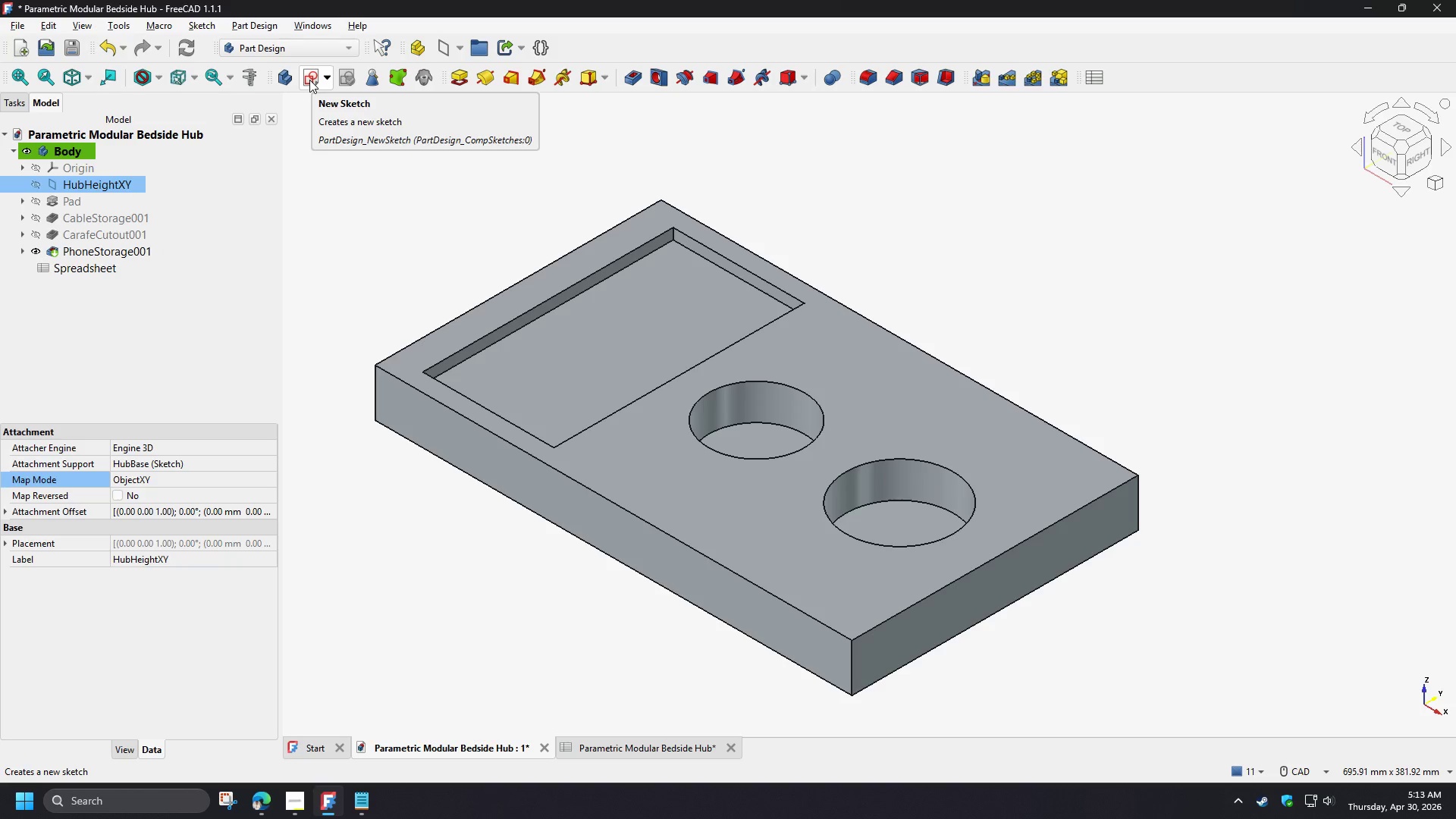 
left_click([309, 80])
 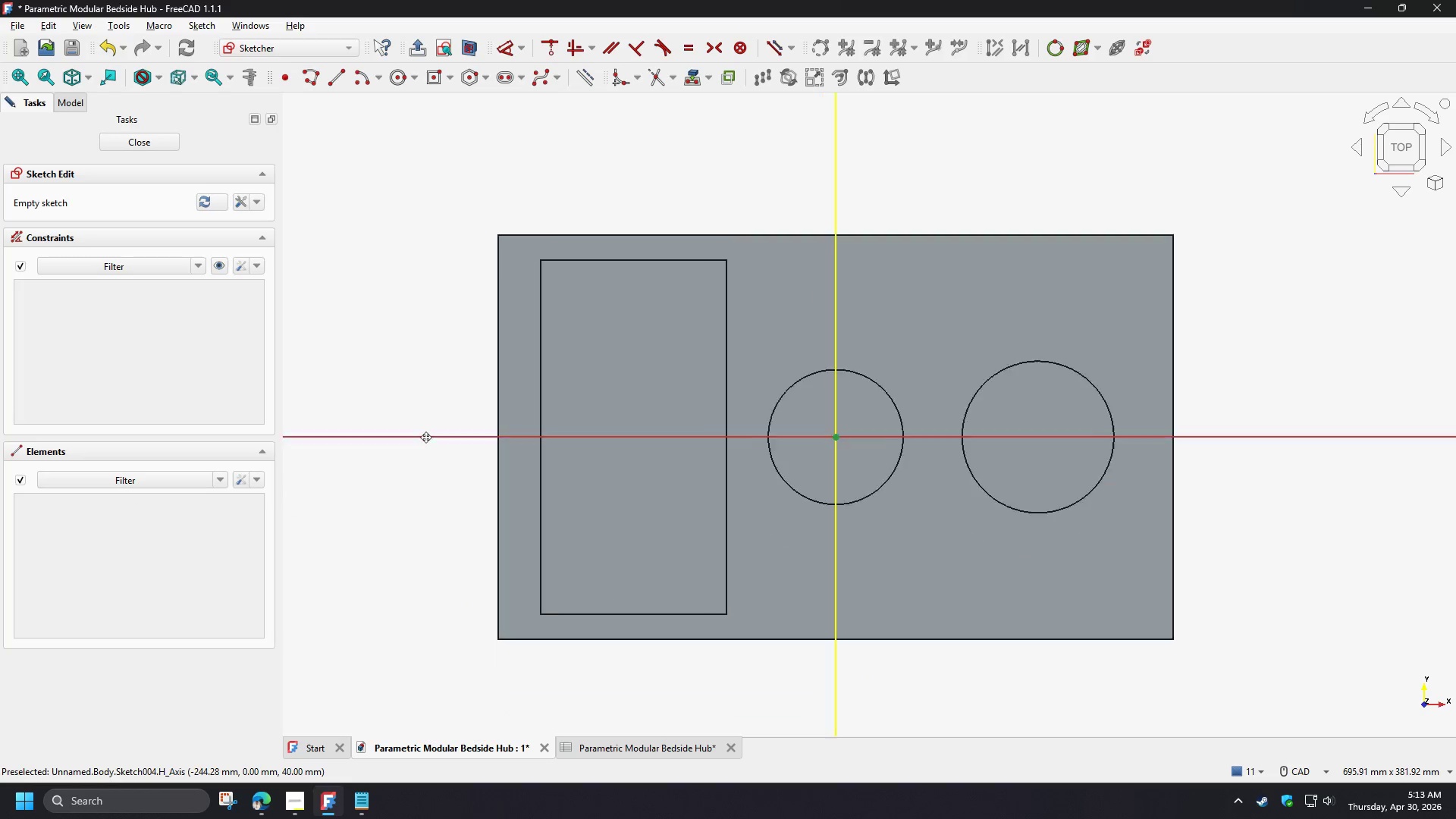 
scroll: coordinate [426, 466], scroll_direction: up, amount: 1.0
 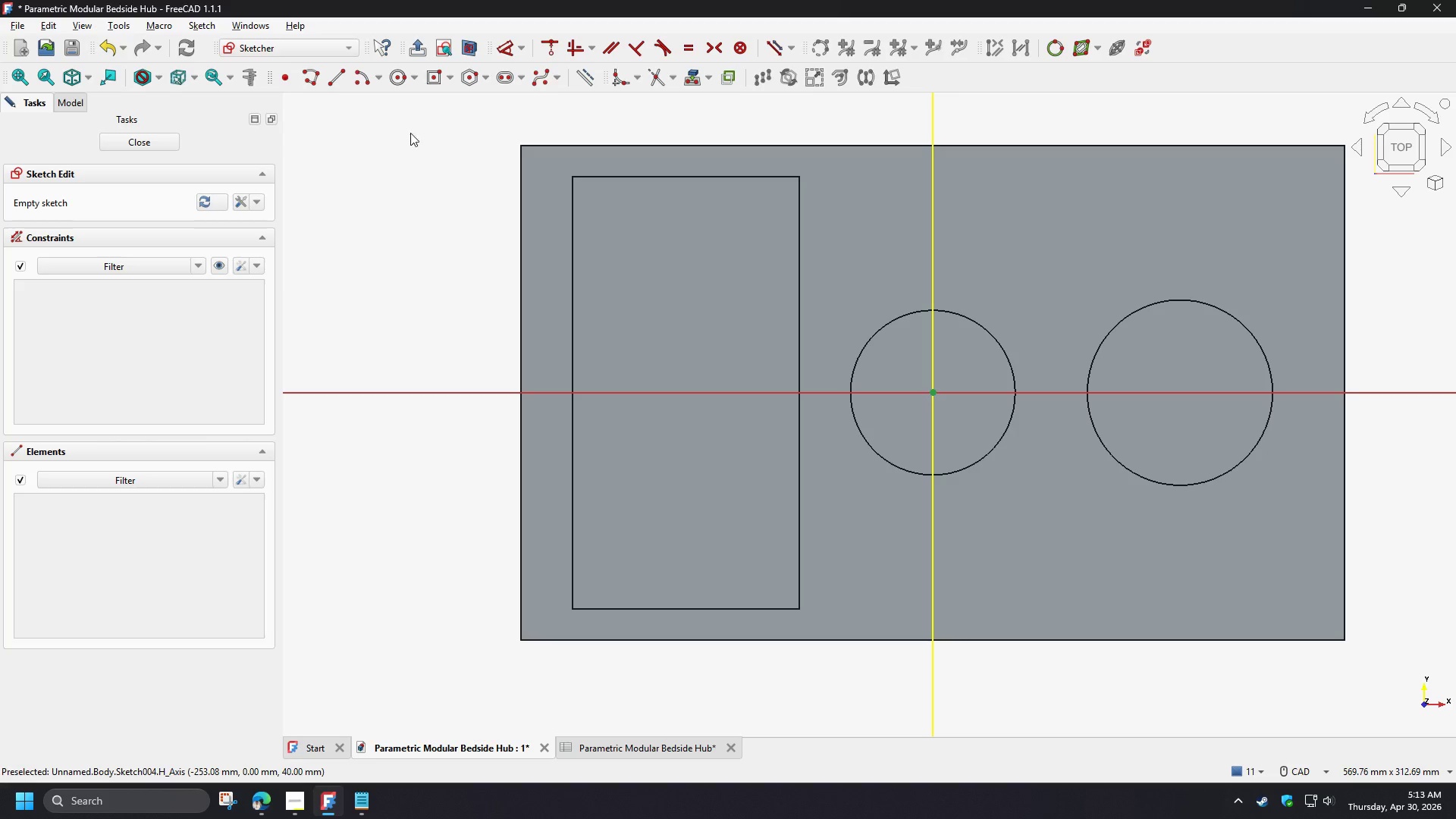 
wait(38.16)
 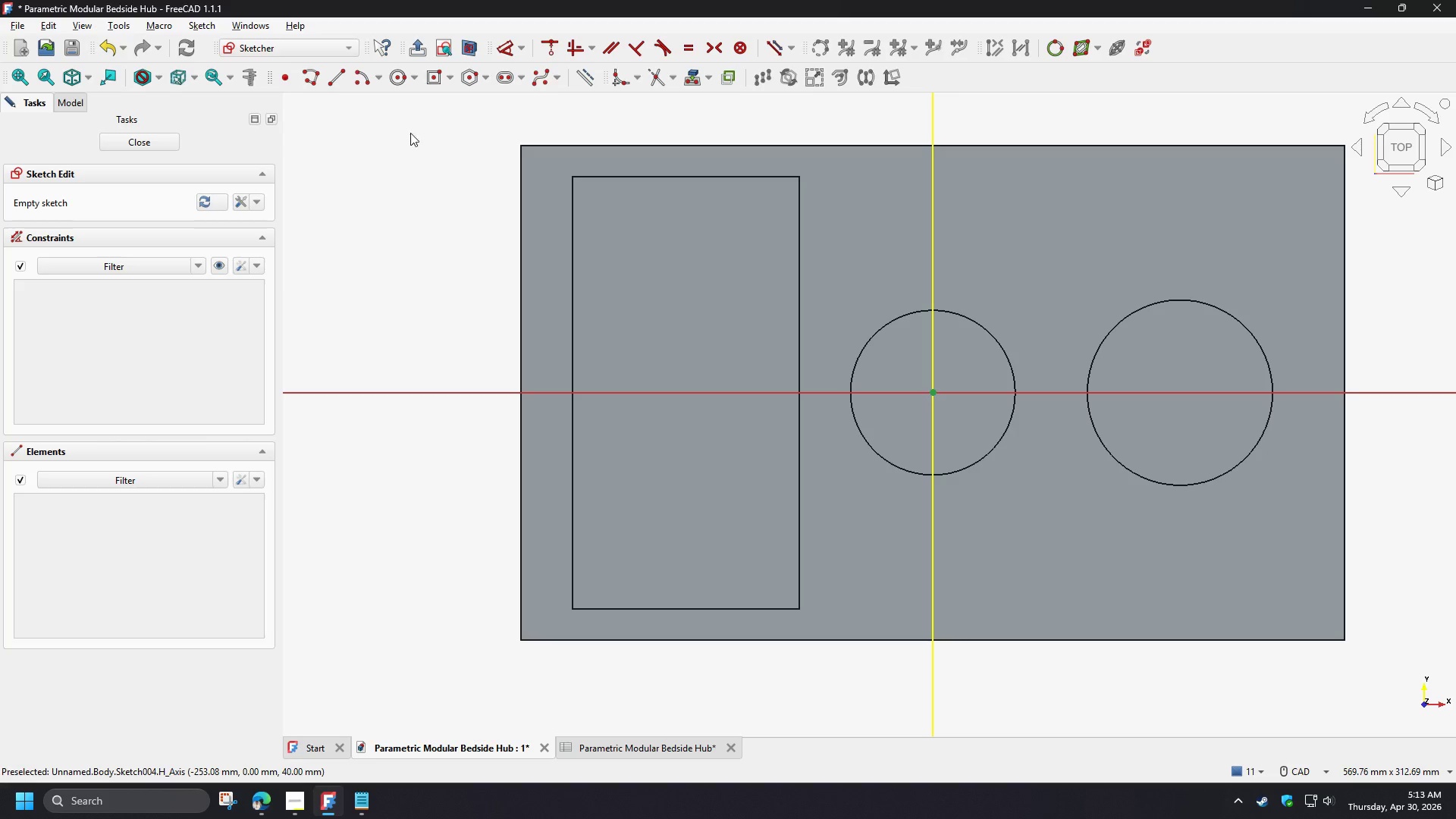 
left_click([448, 80])
 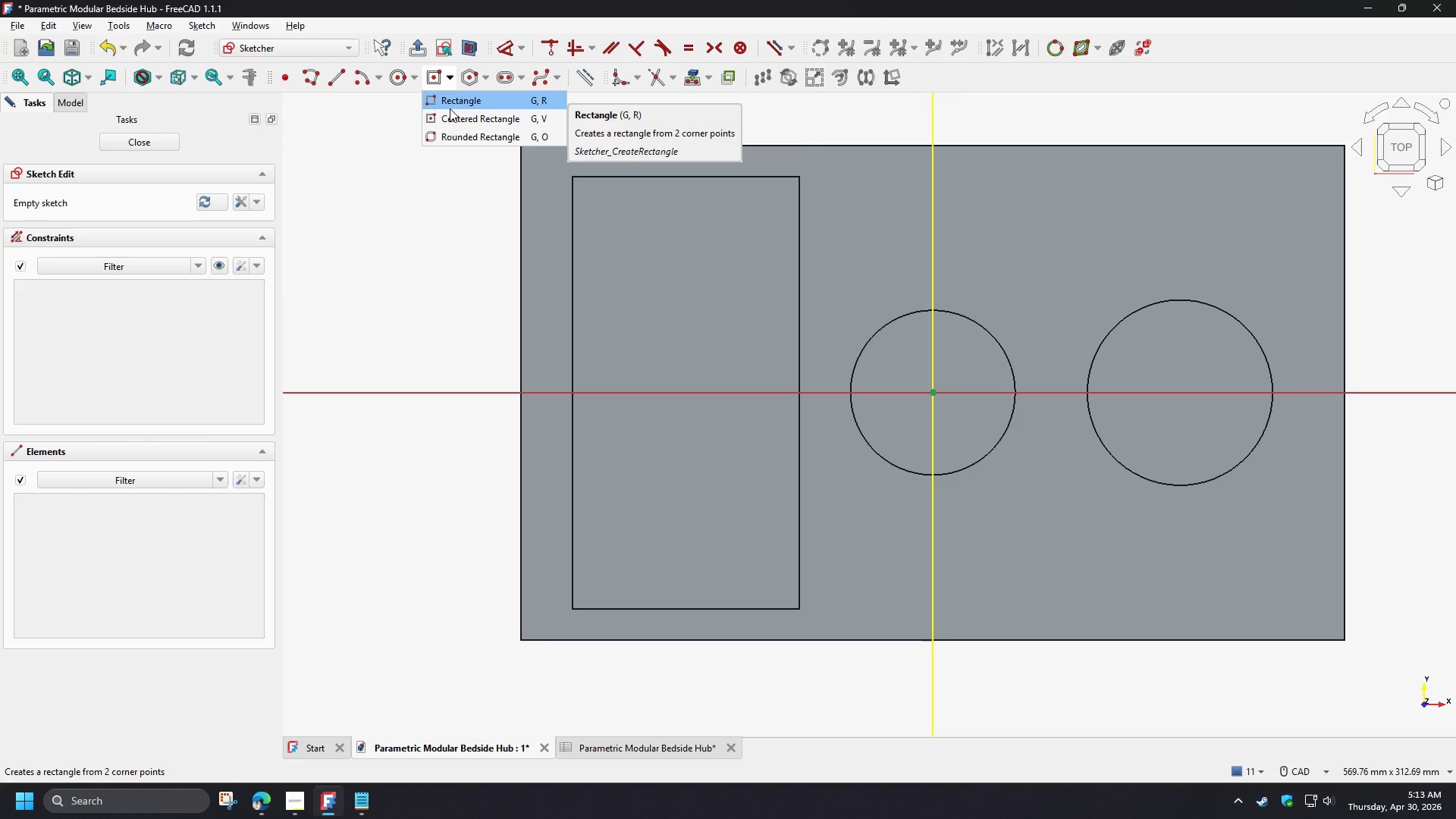 
wait(10.06)
 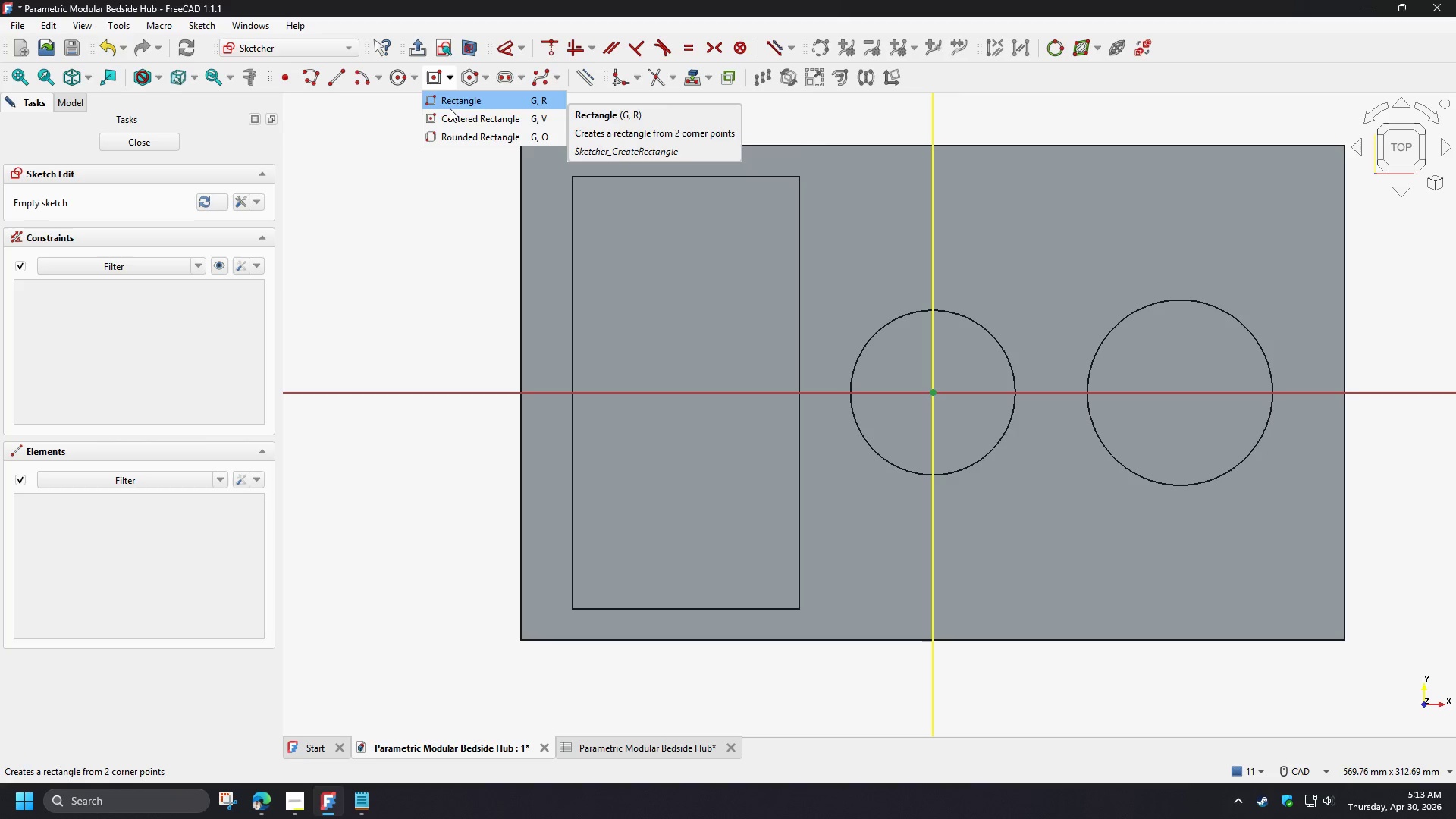 
left_click([450, 118])
 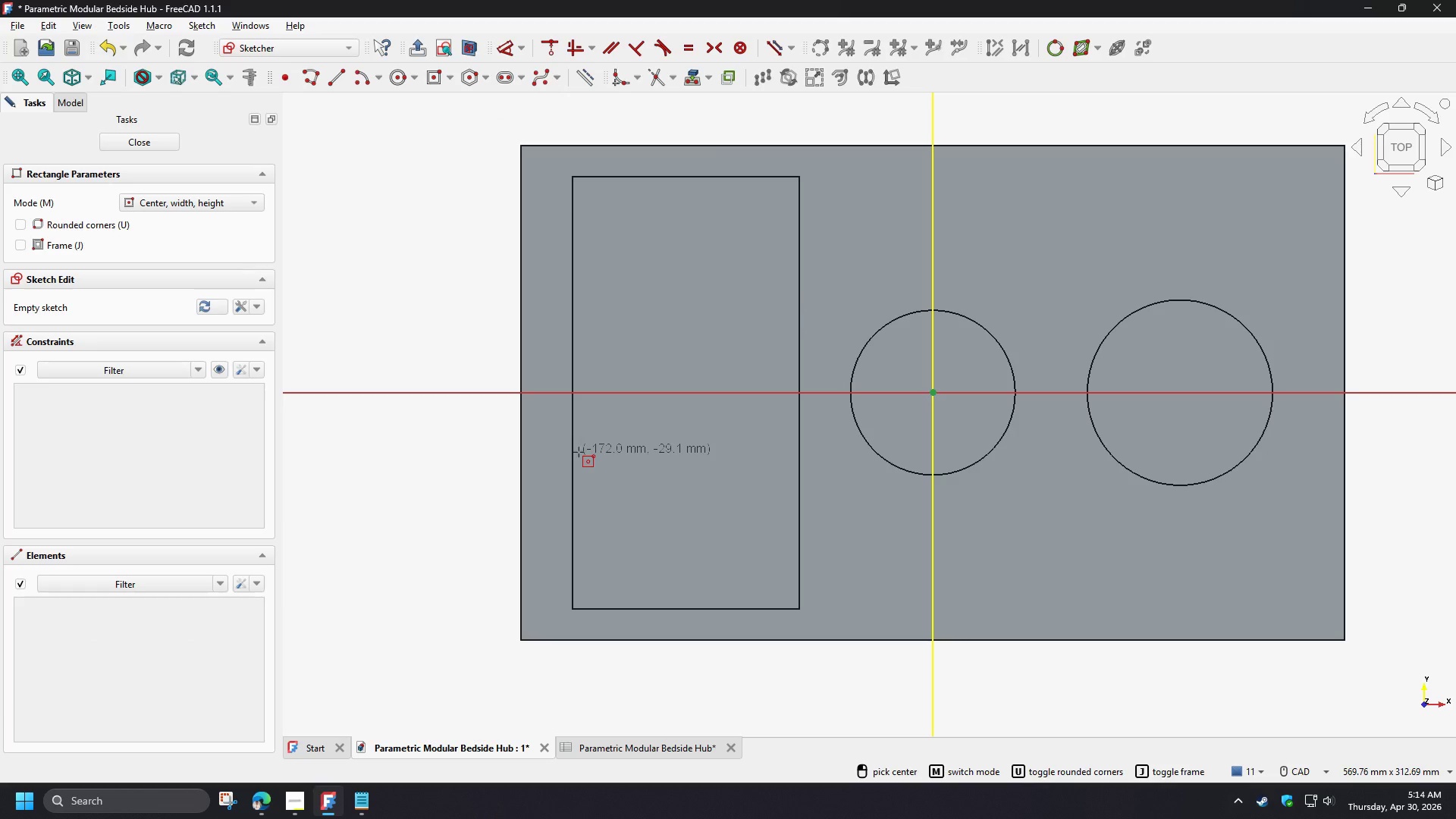 
wait(5.12)
 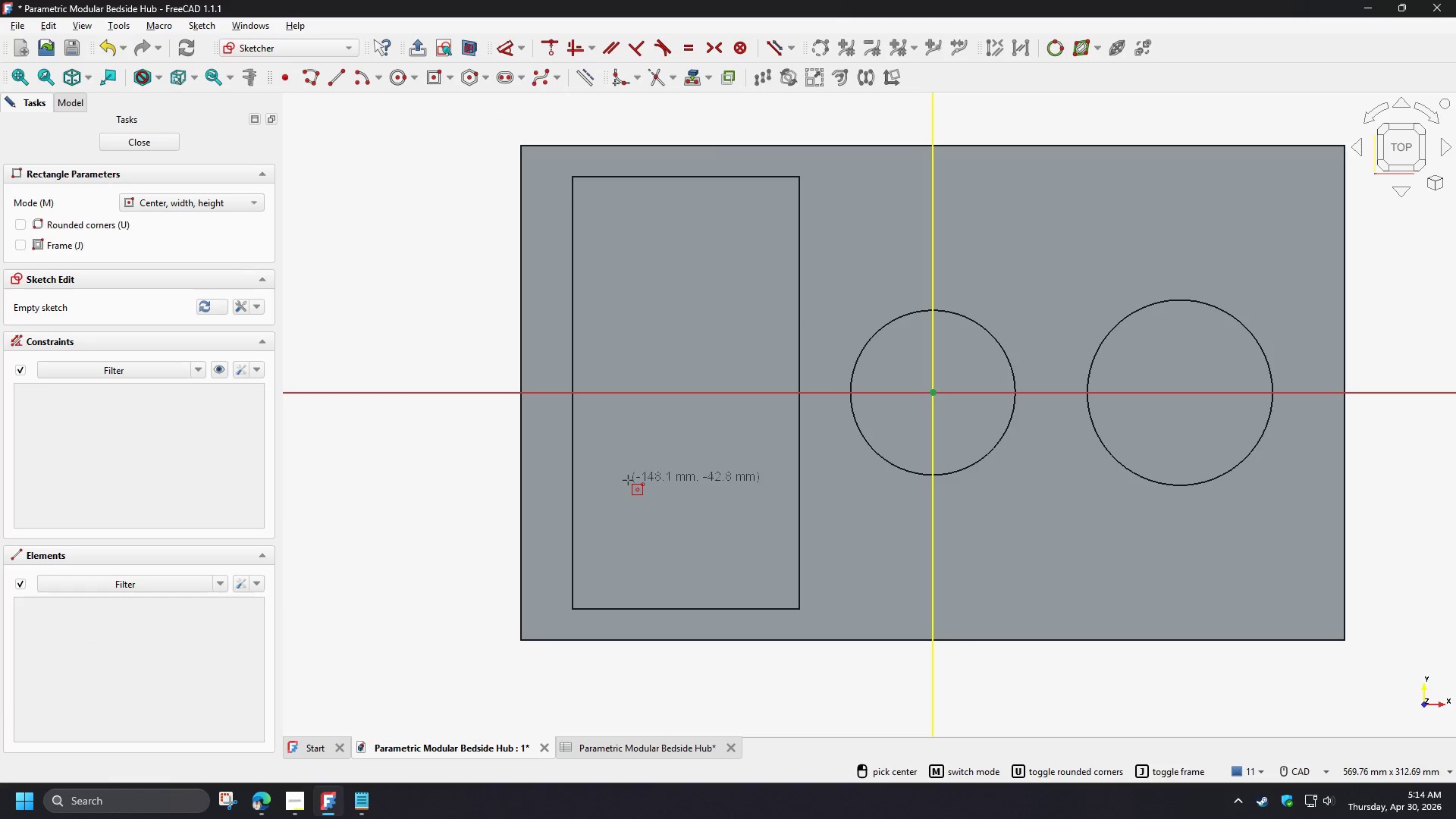 
left_click([584, 452])
 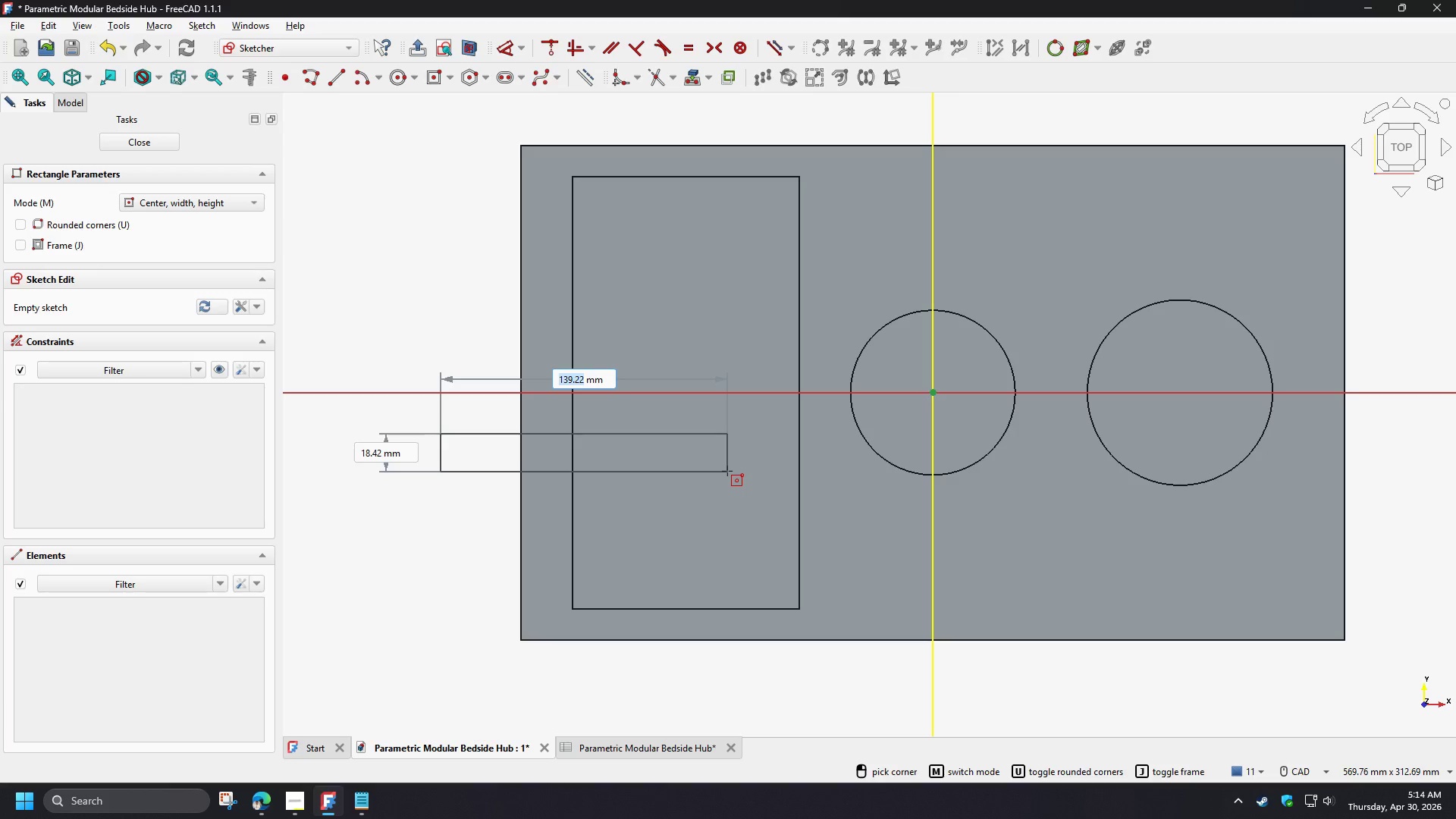 
wait(5.3)
 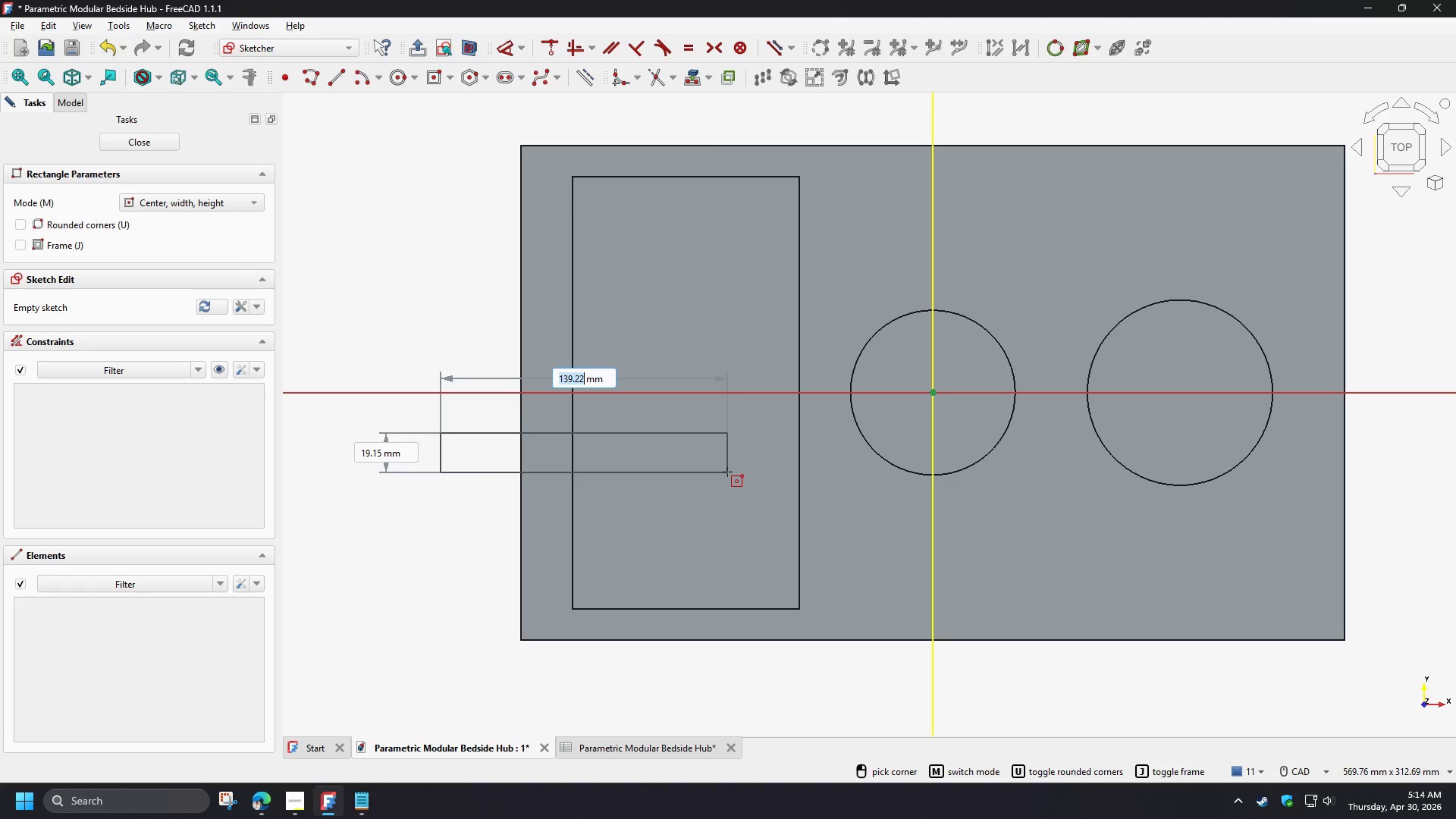 
left_click([727, 471])
 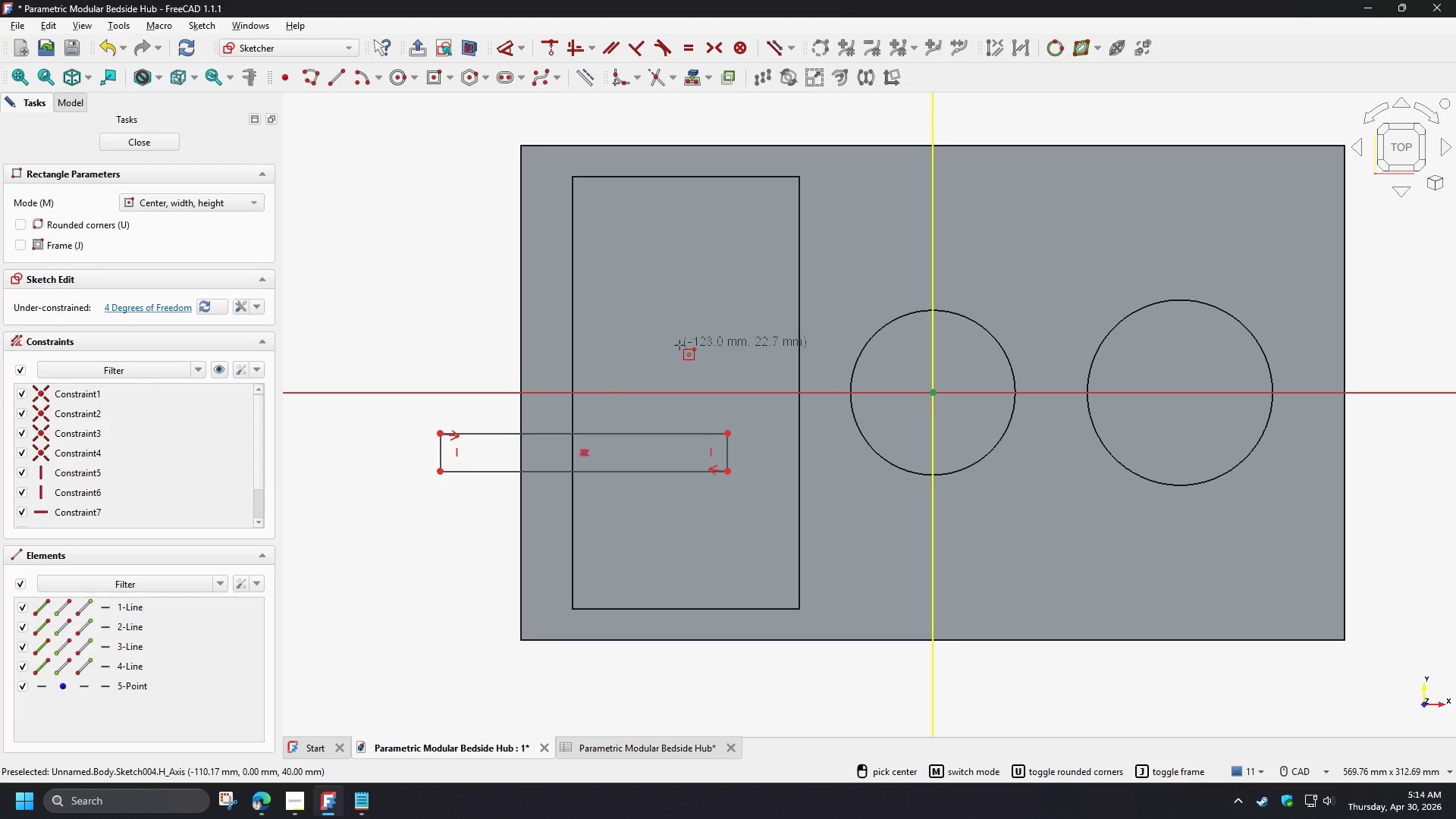 
right_click([679, 345])
 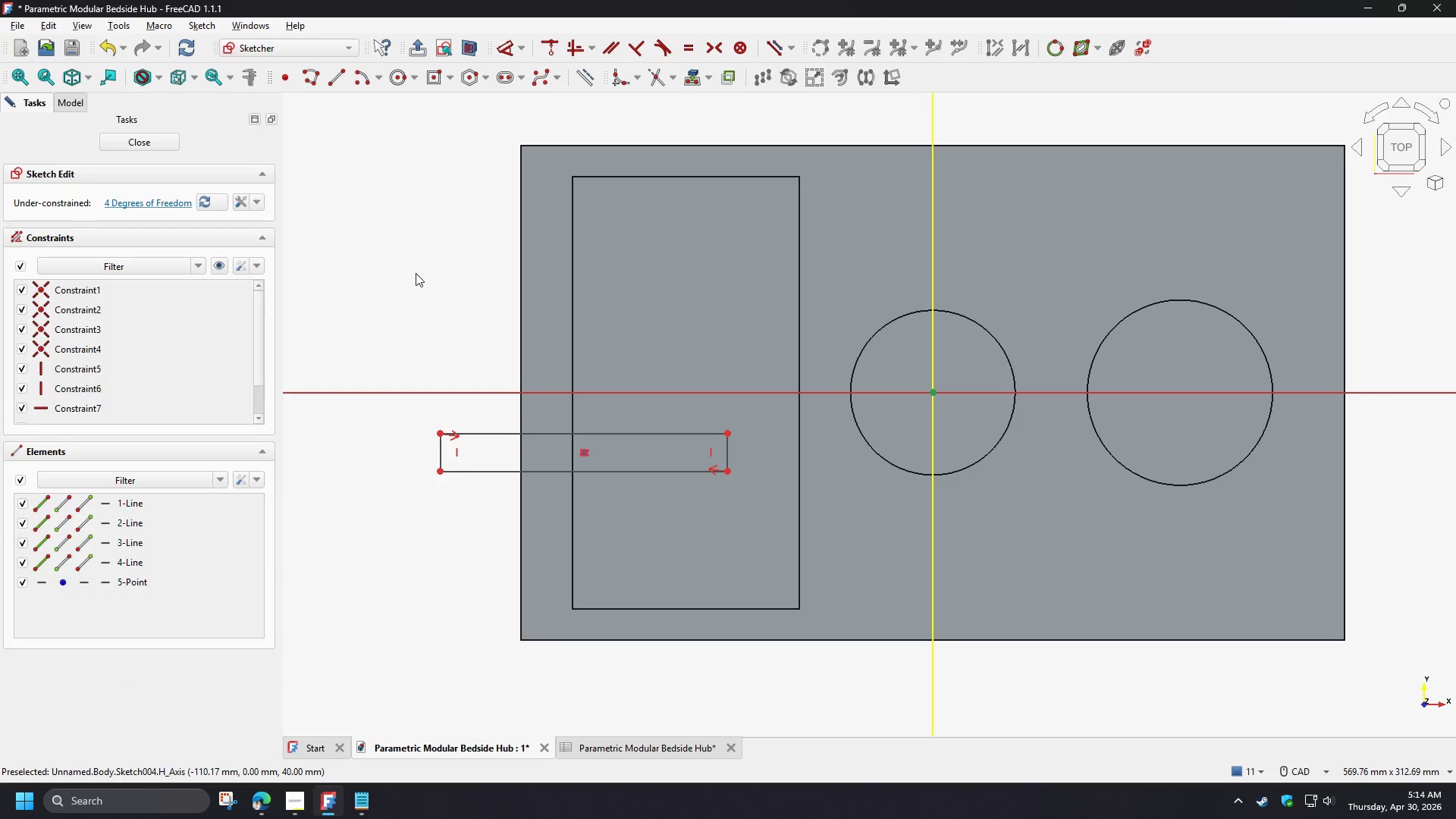 
left_click([169, 137])
 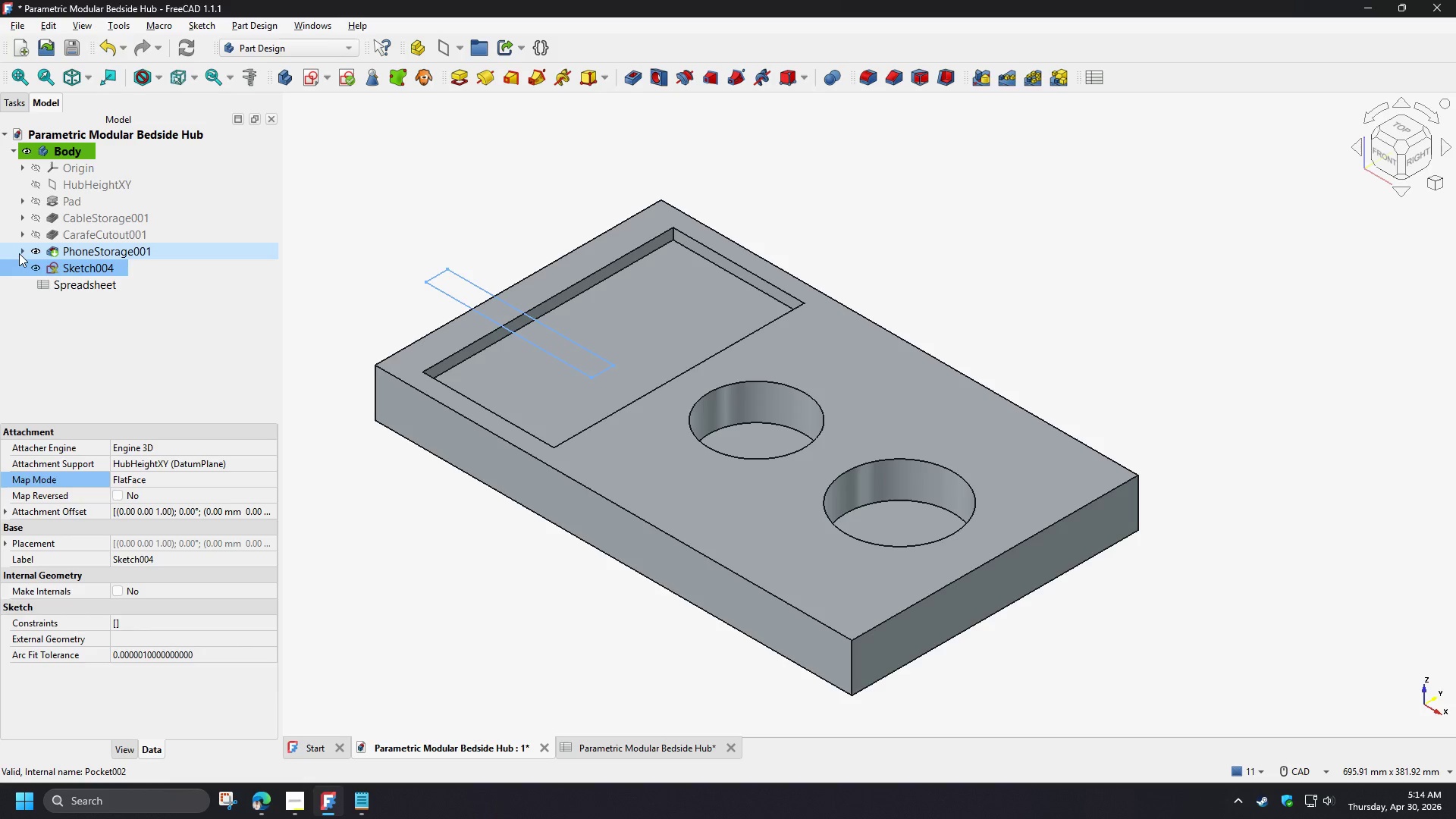 
left_click([19, 253])
 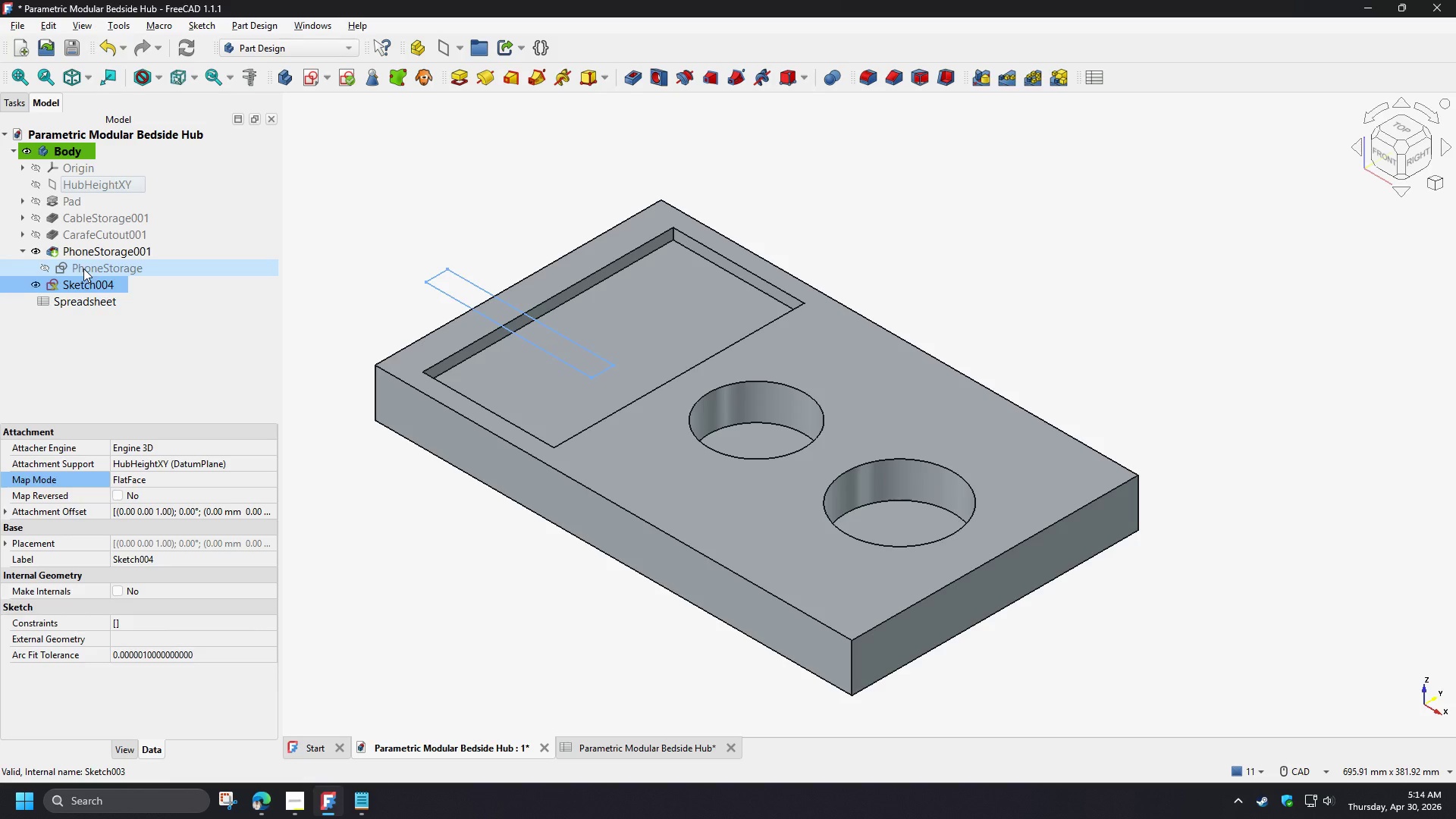 
double_click([83, 268])
 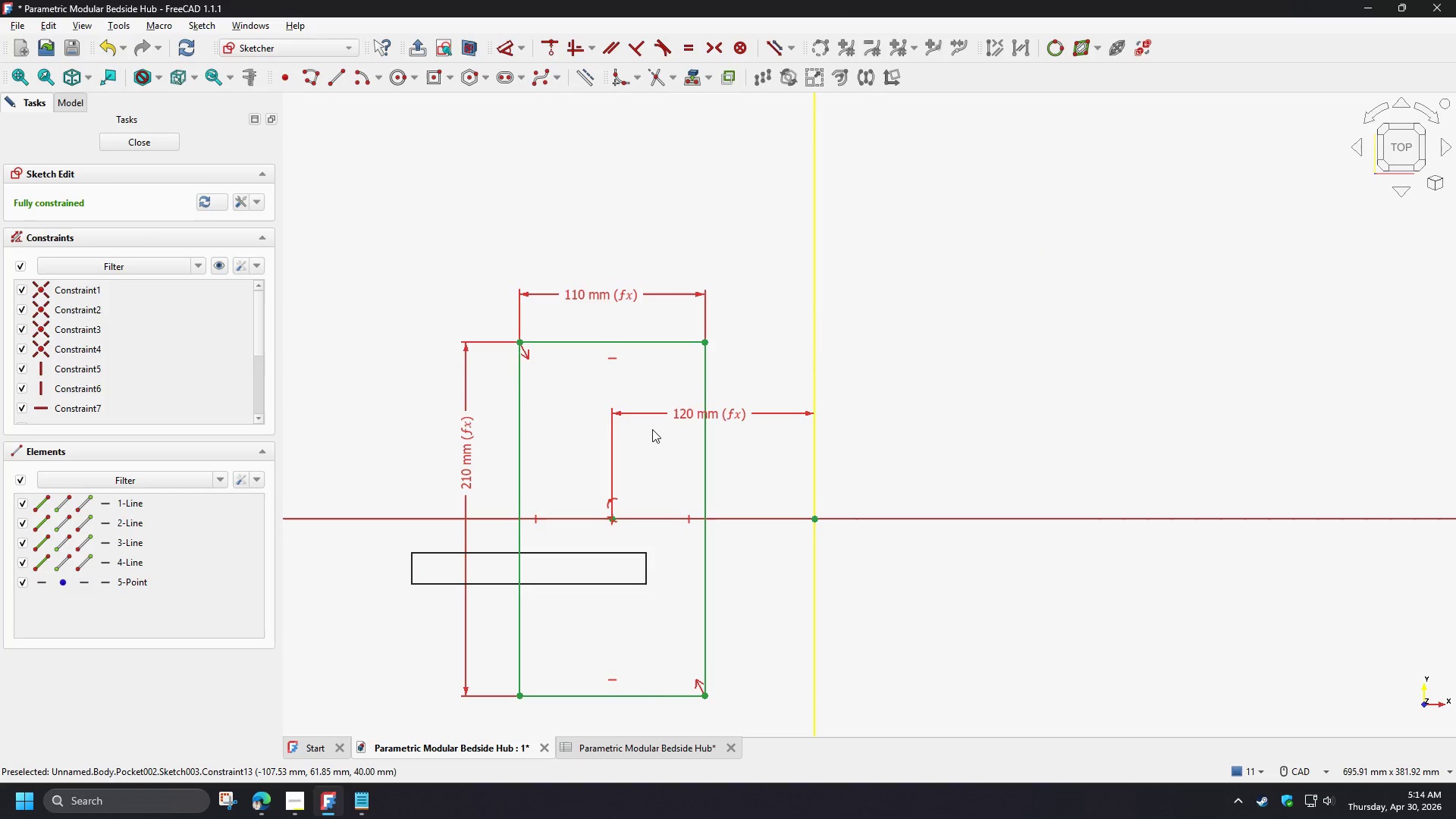 
double_click([682, 416])
 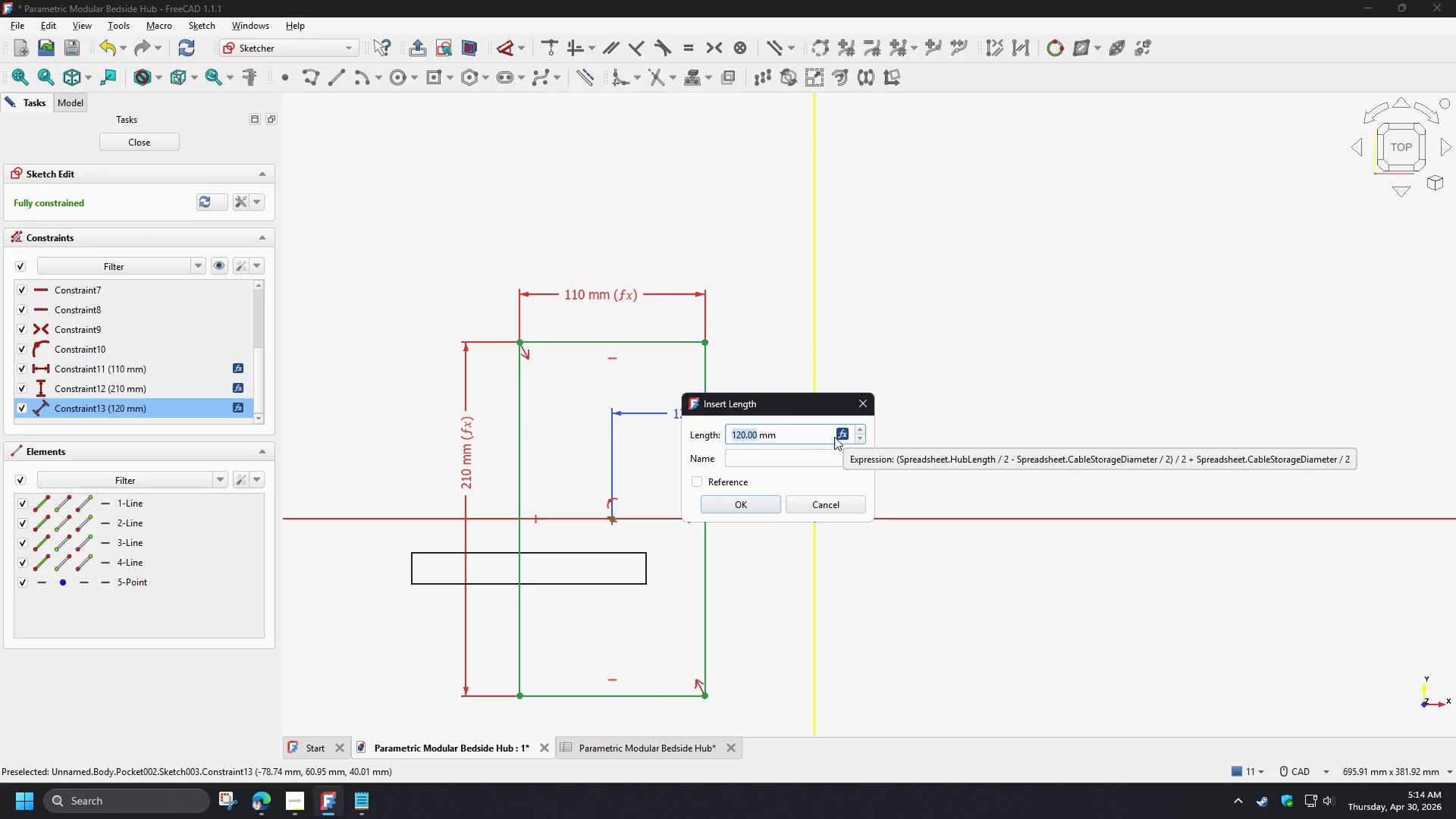 
left_click([759, 460])
 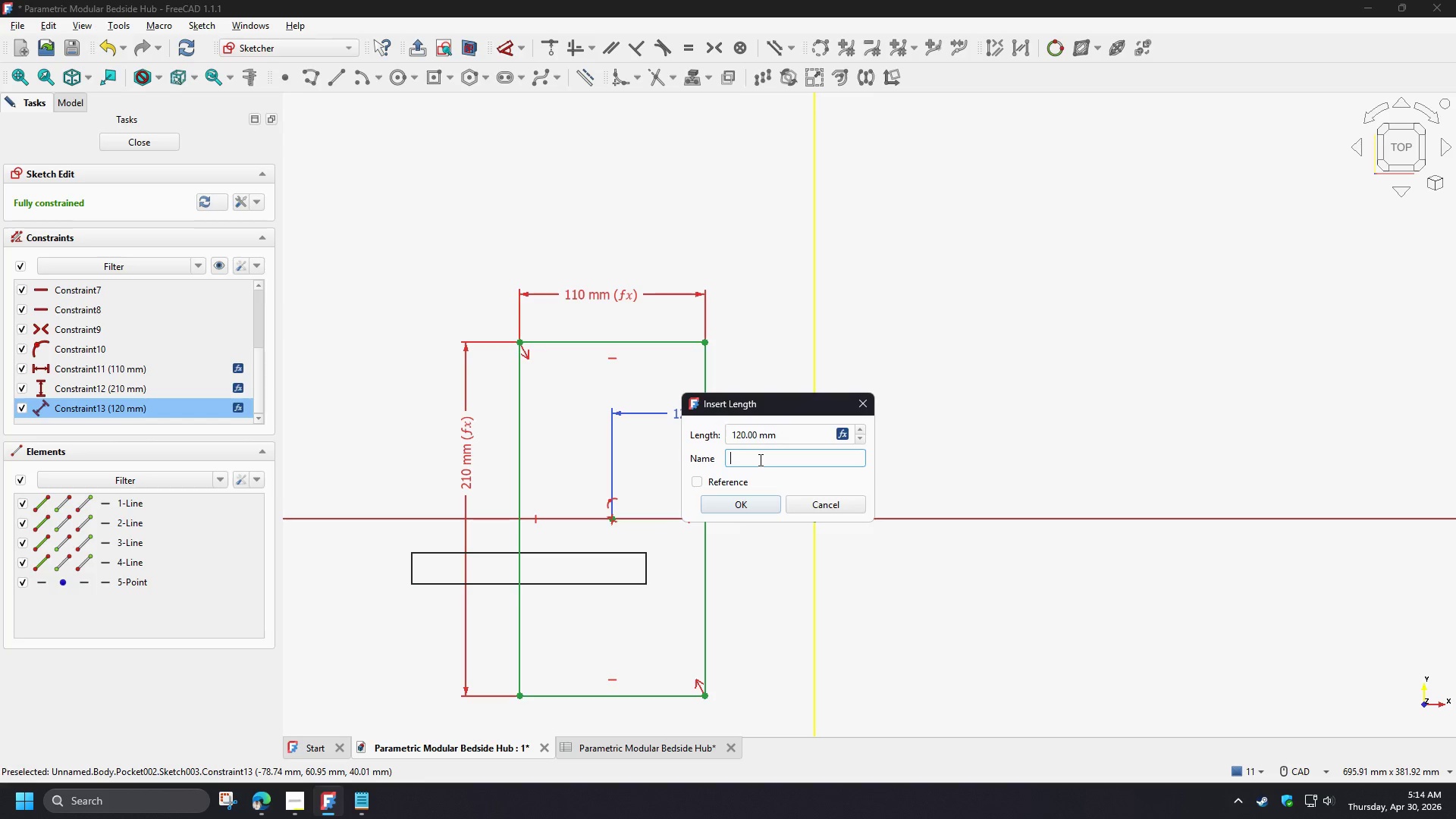 
key(Shift+P)
 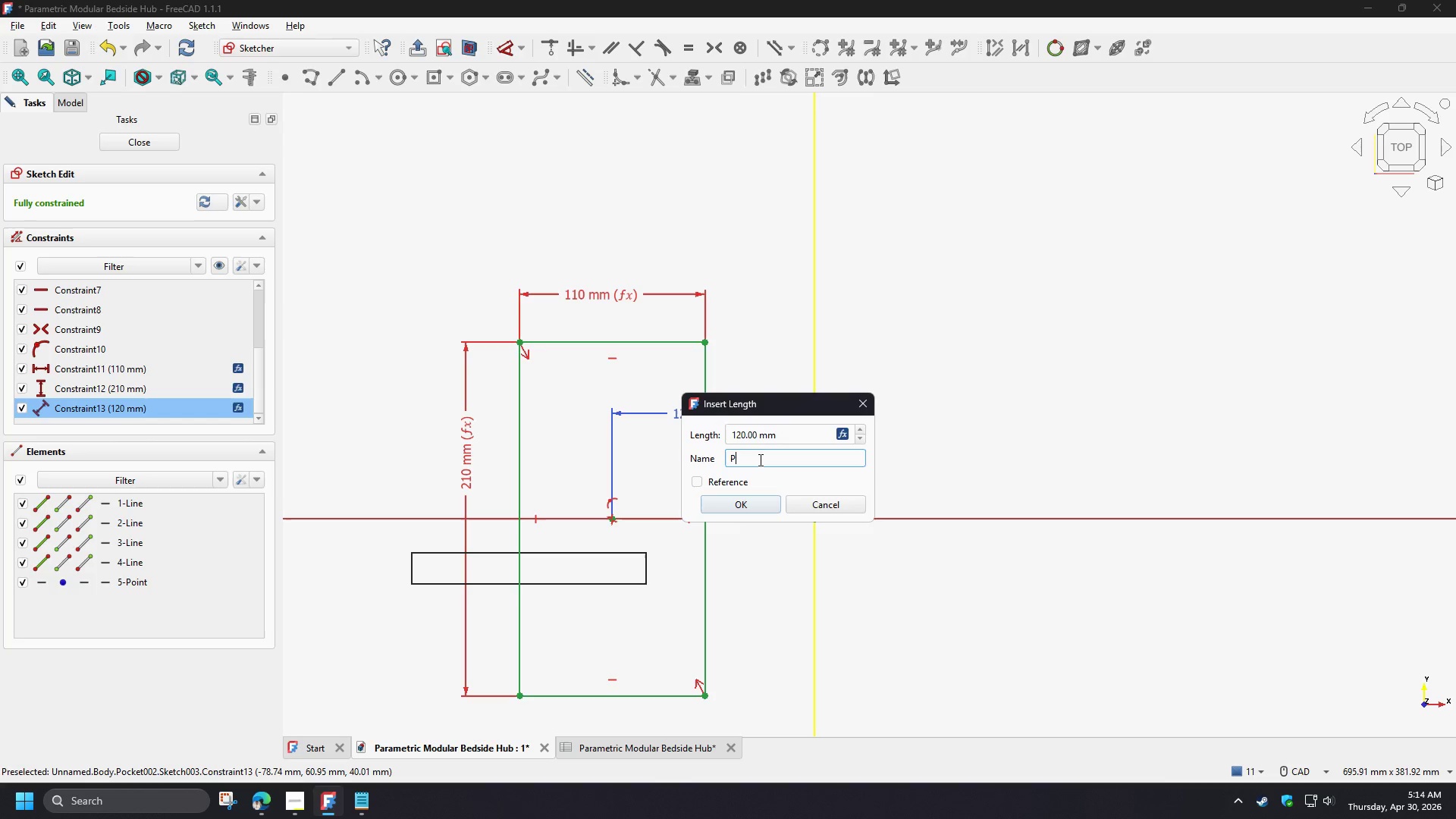 
type(honeCenter)
 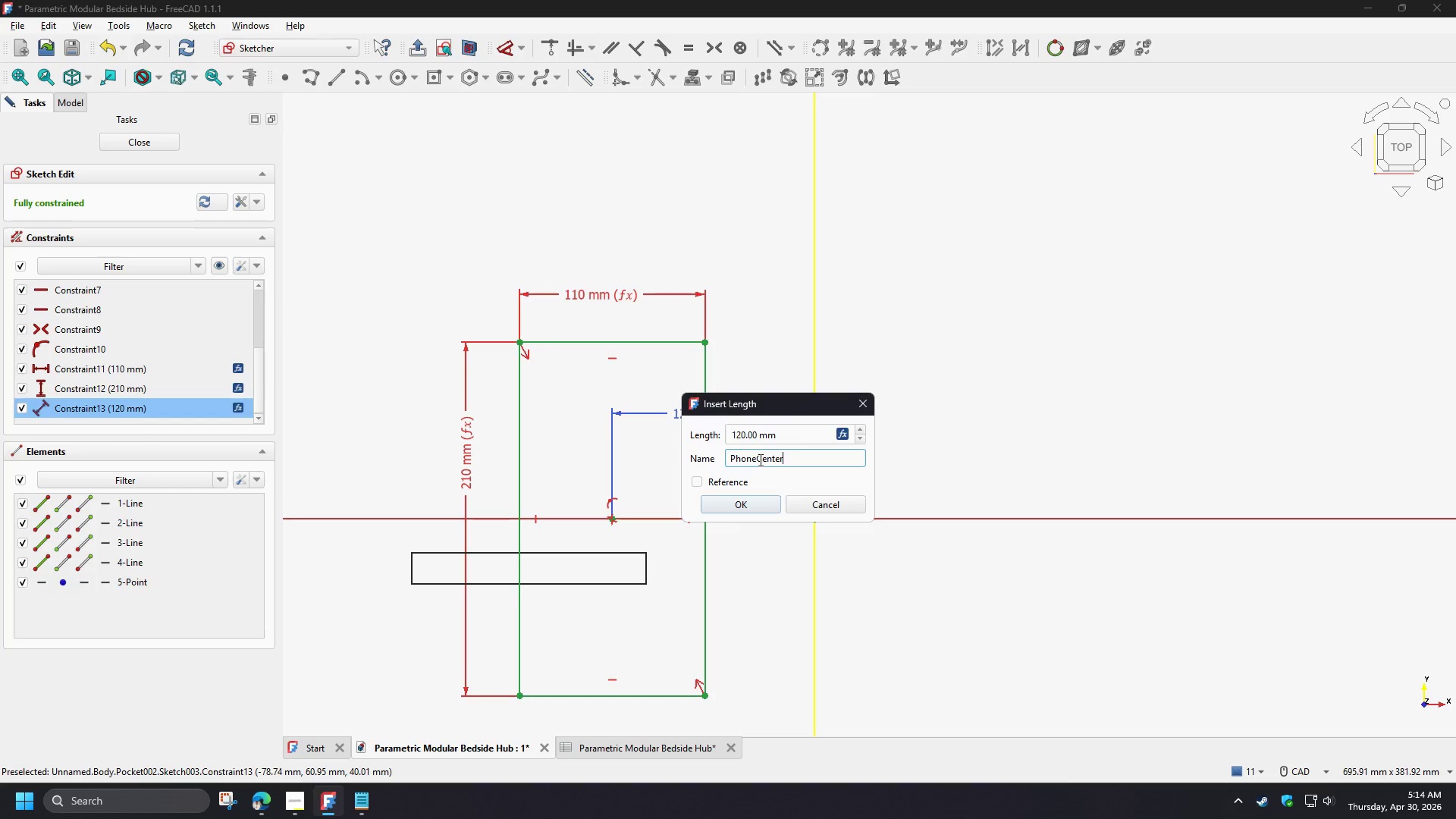 
left_click([758, 460])
 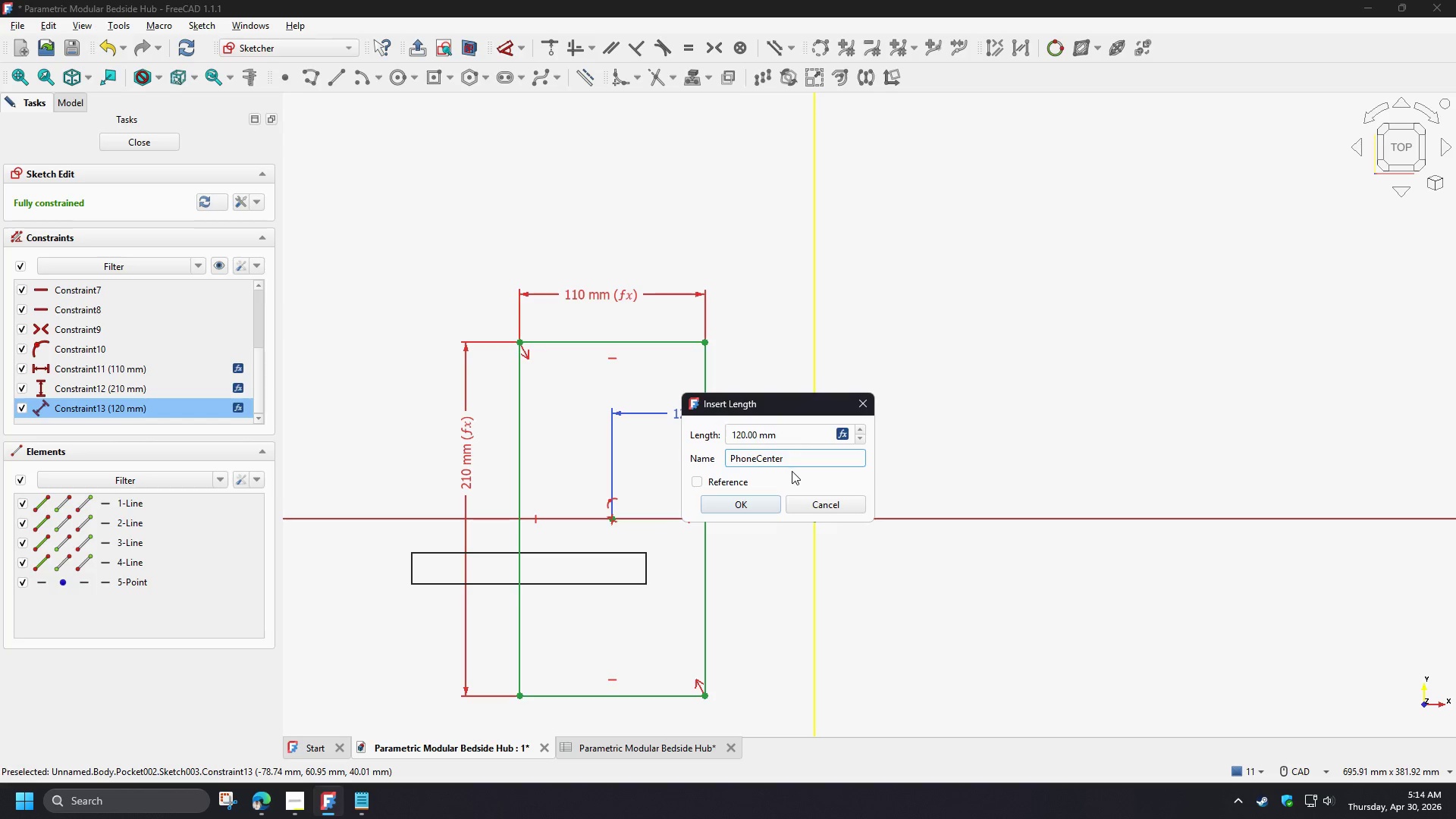 
key(Space)
 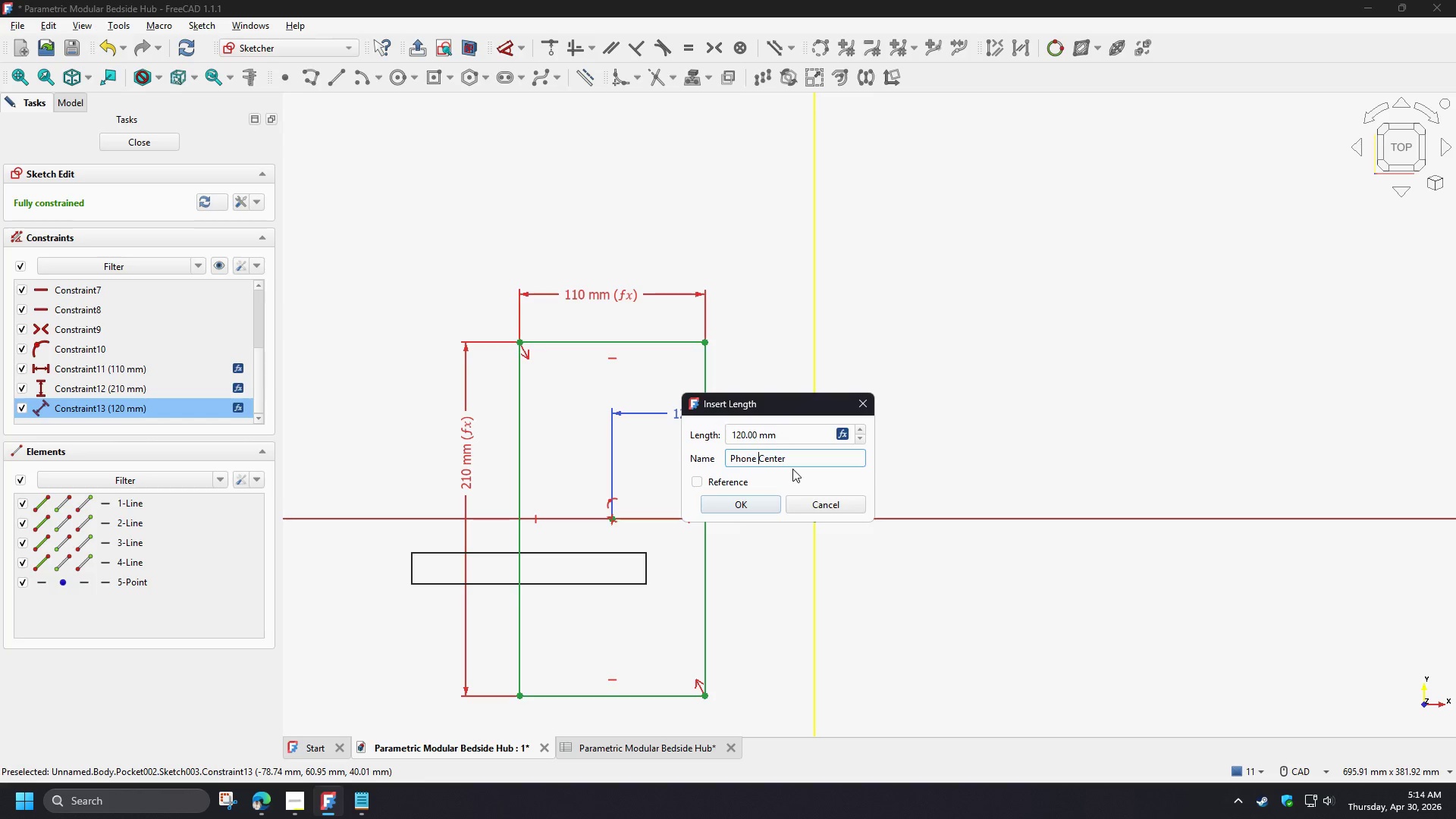 
wait(17.83)
 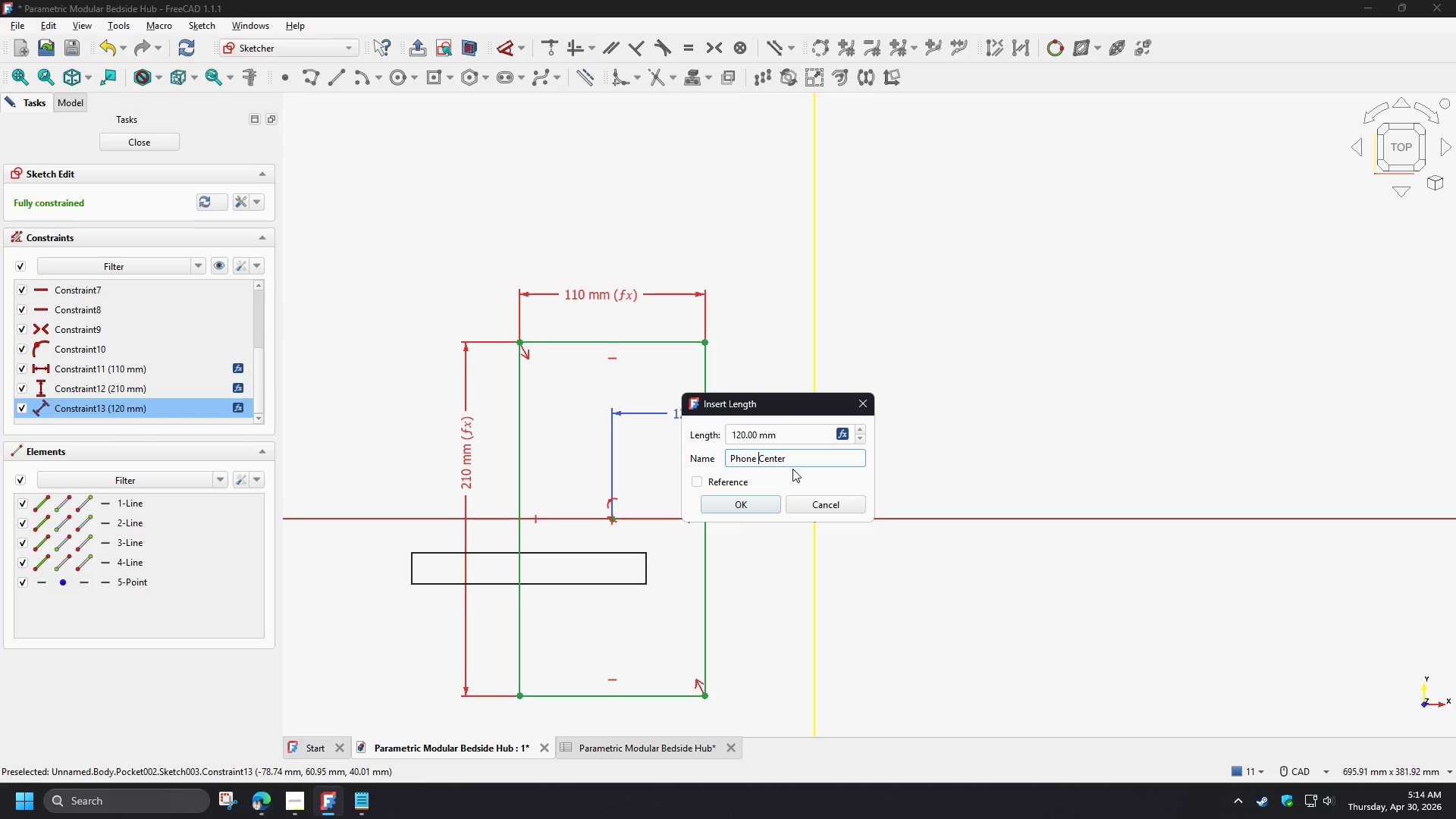 
key(Backspace)
 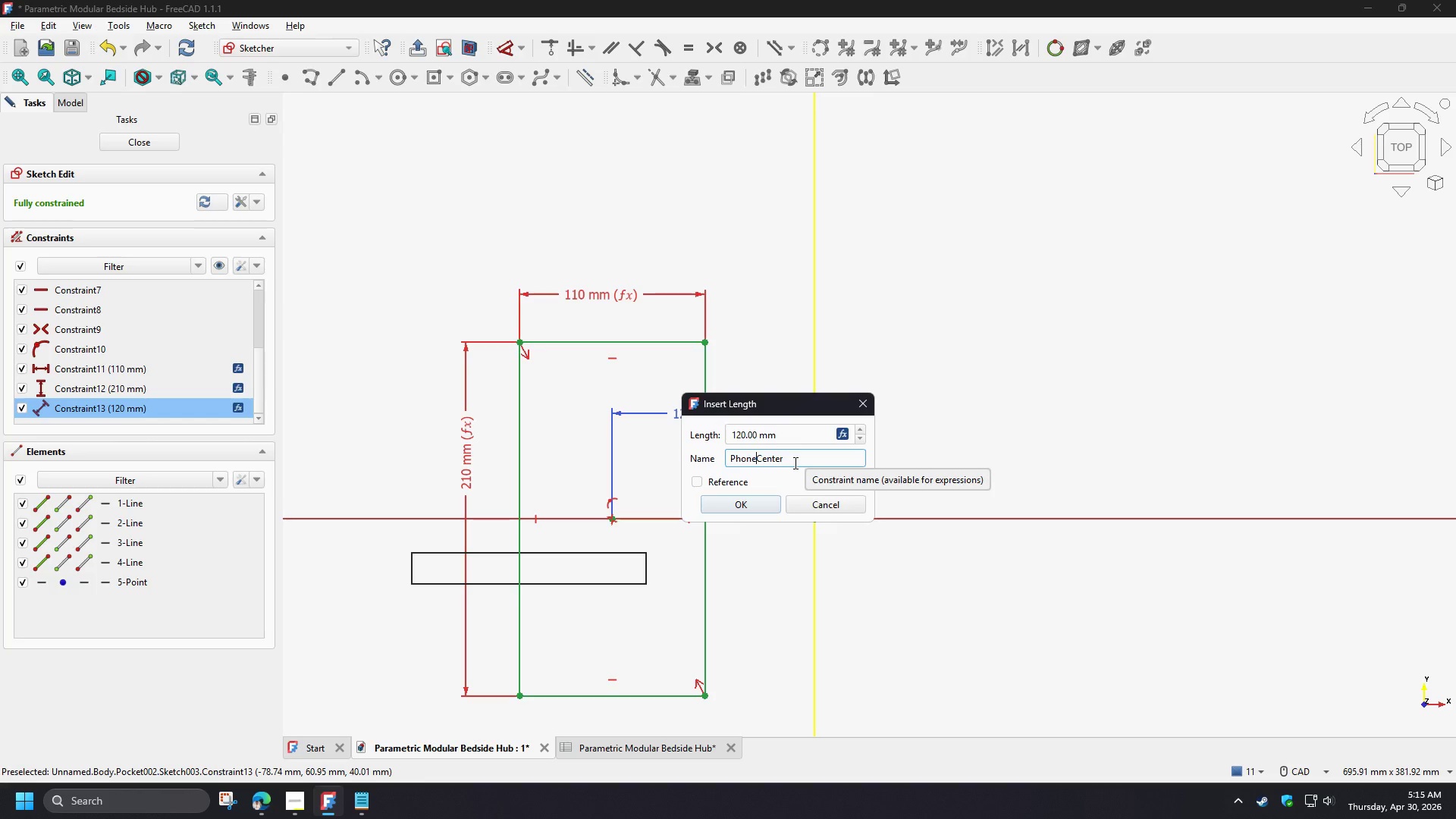 
left_click([794, 463])
 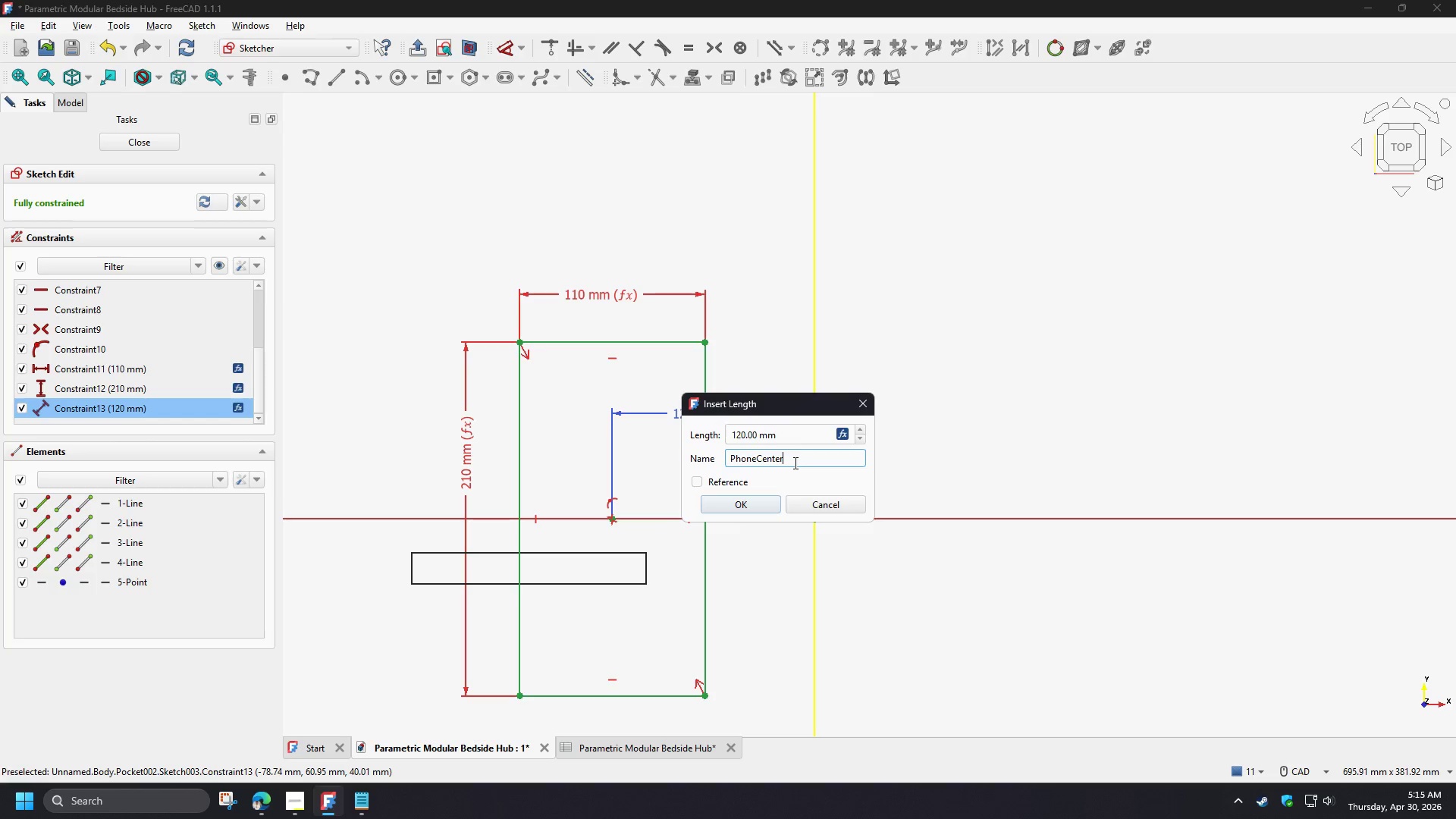 
type(Distance)
 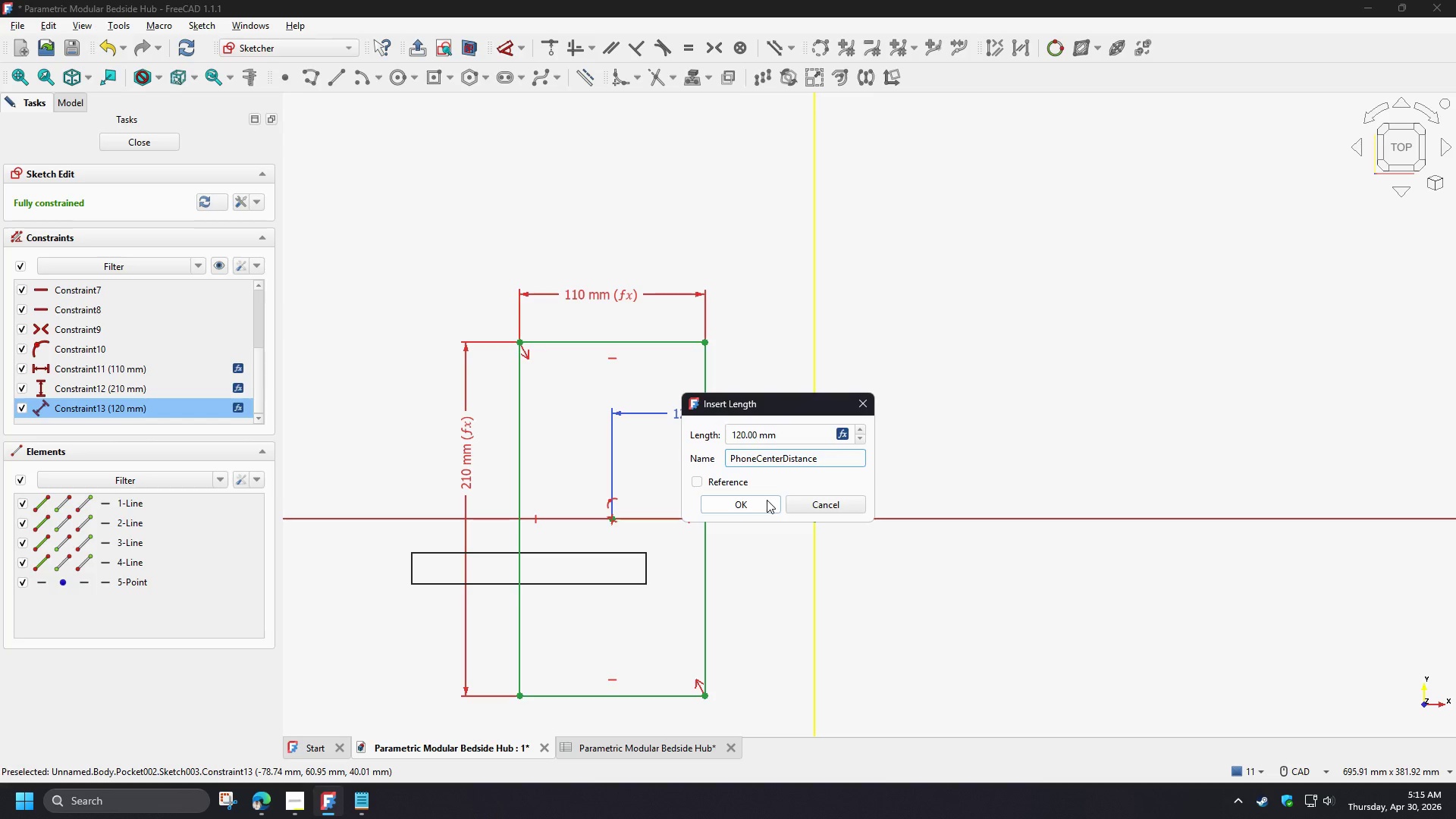 
left_click([767, 500])
 